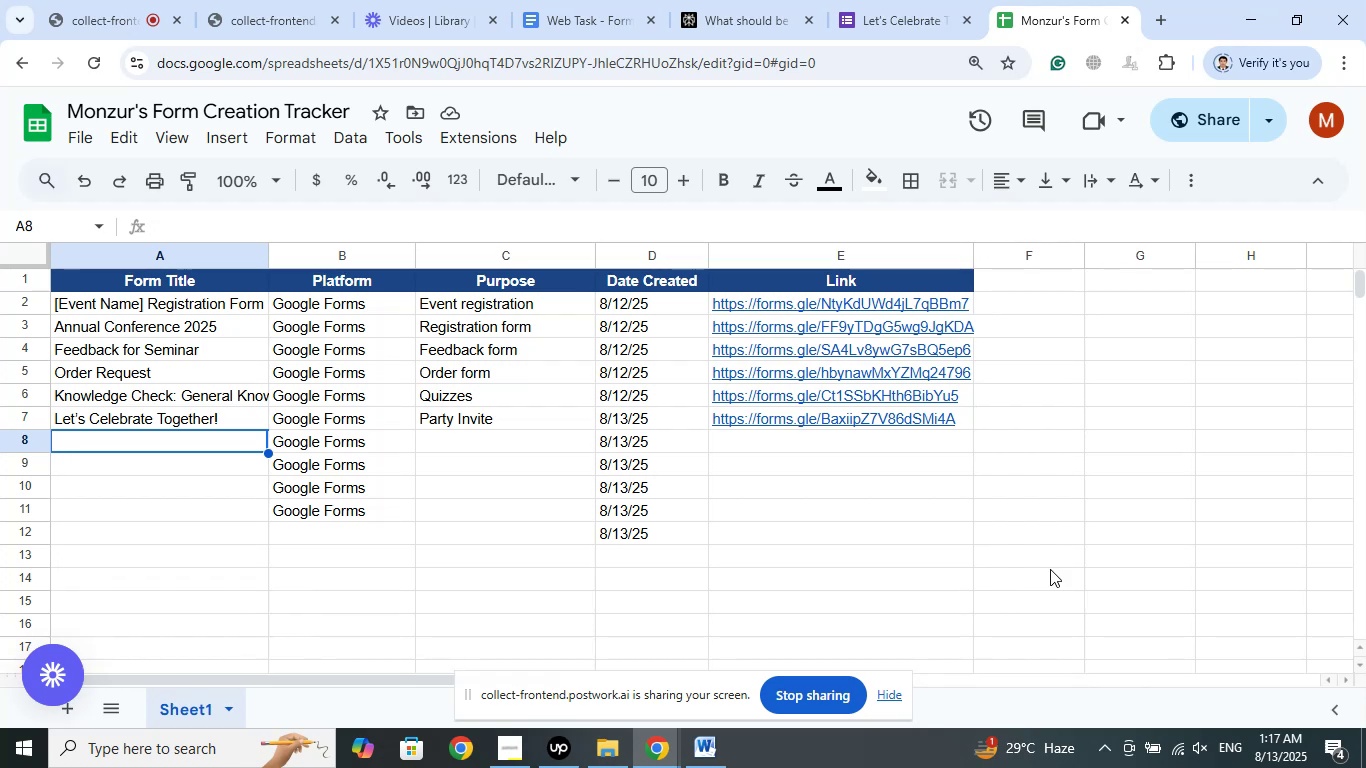 
scroll: coordinate [1139, 367], scroll_direction: down, amount: 1.0
 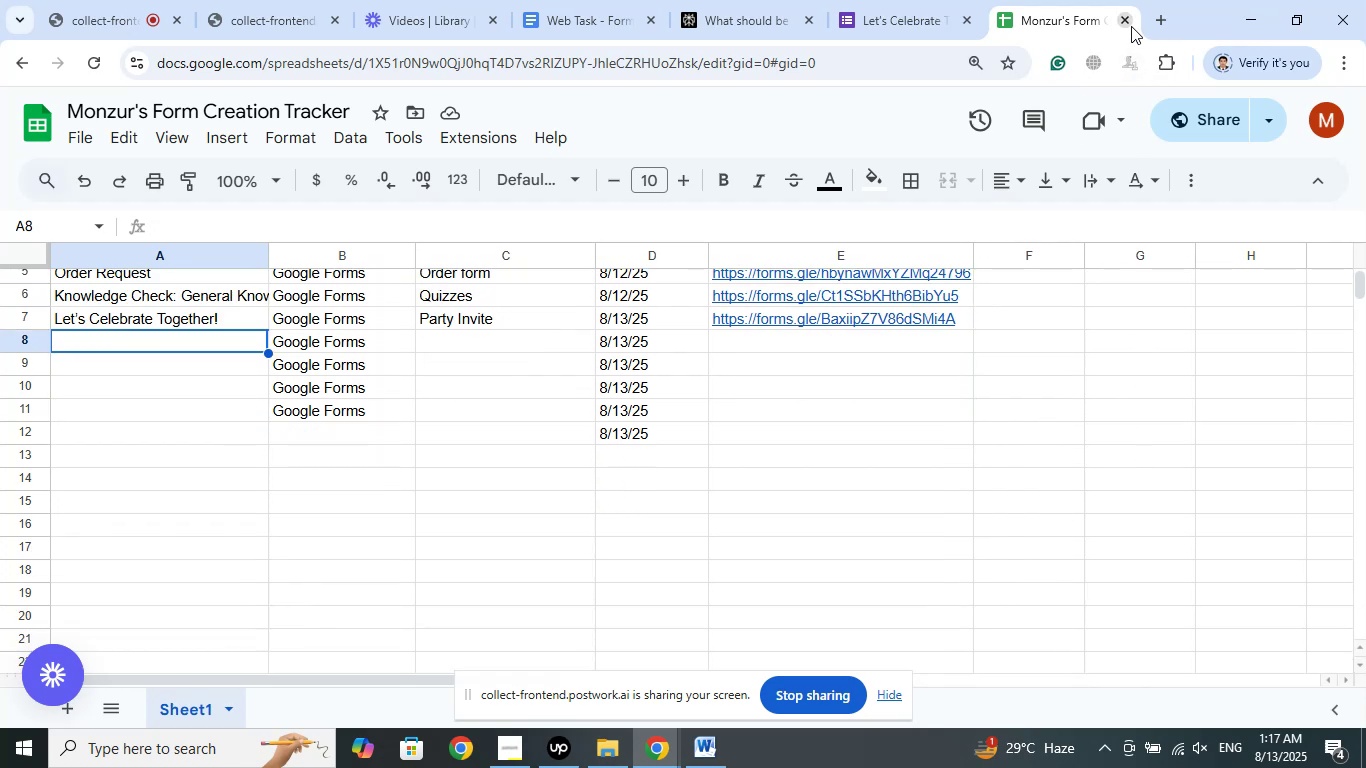 
left_click([1127, 22])
 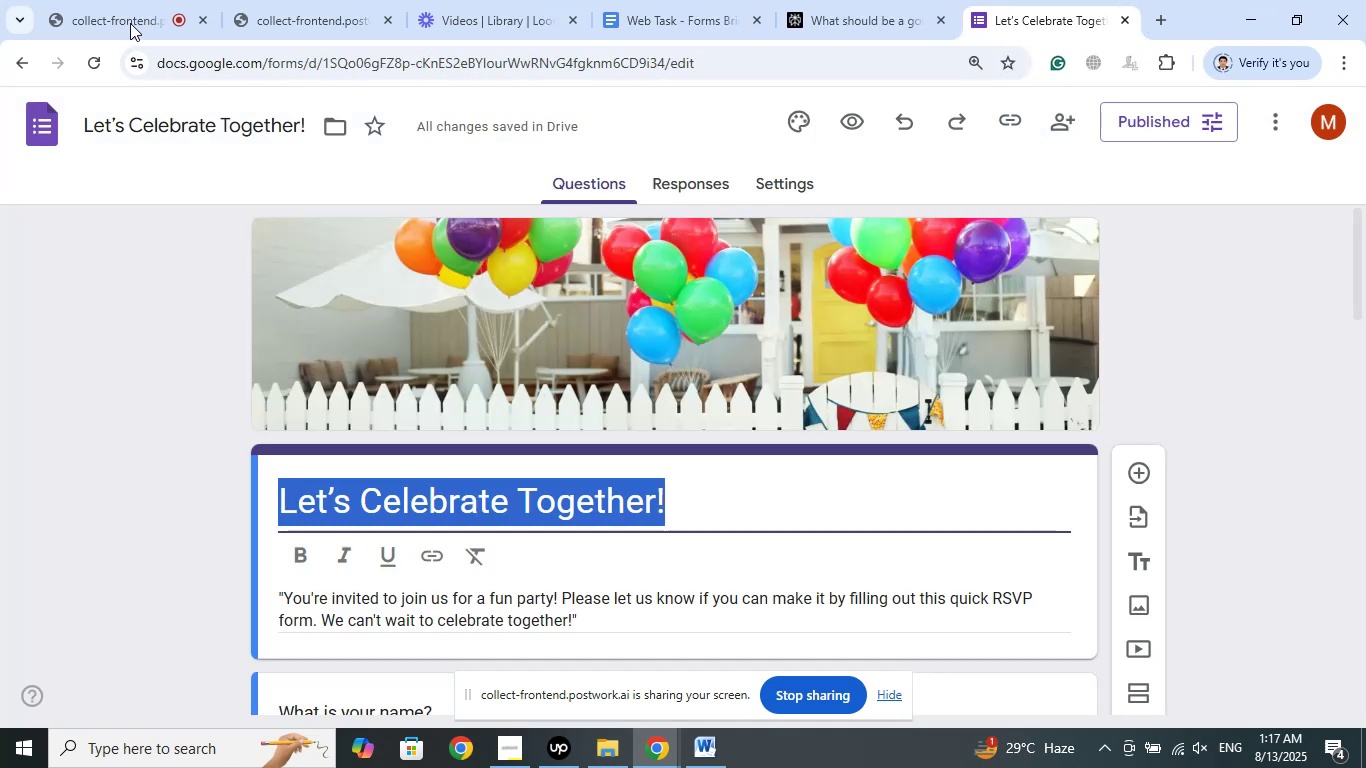 
left_click([124, 0])
 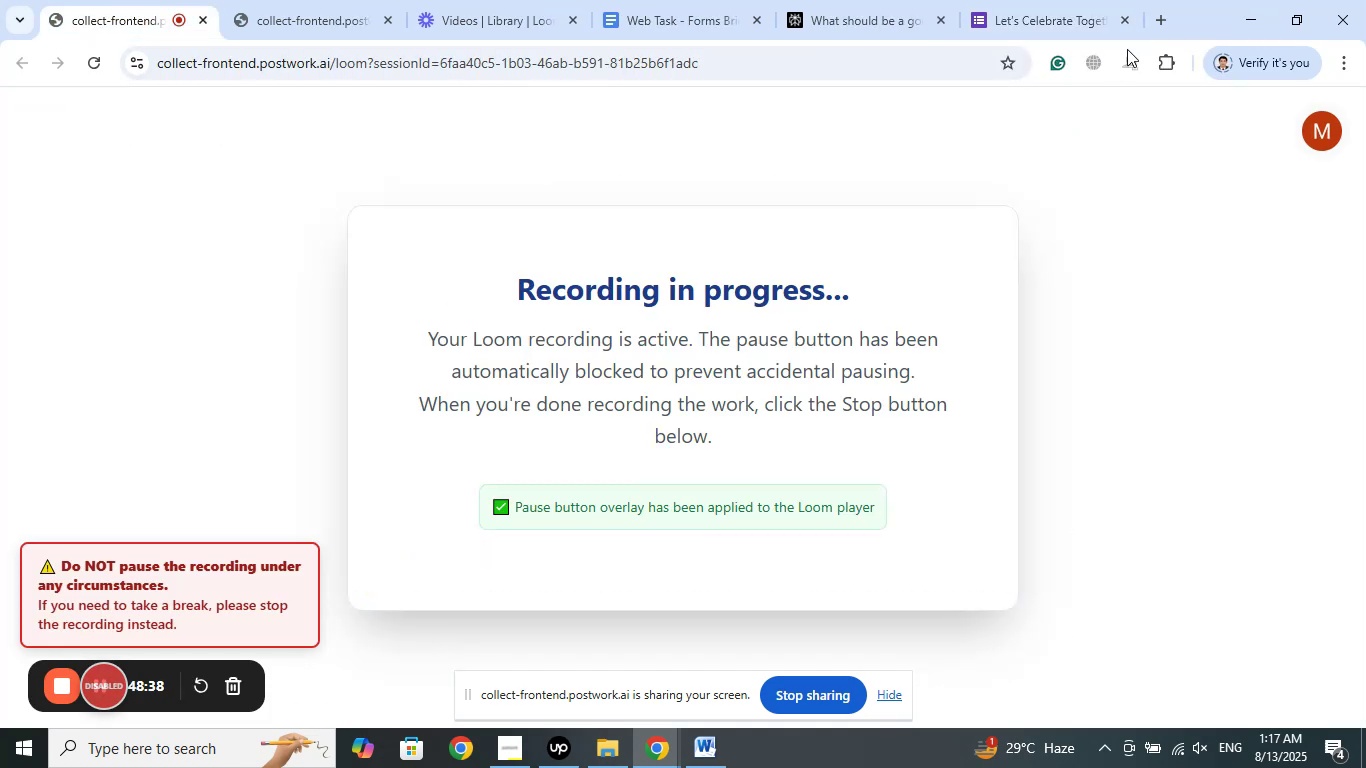 
left_click([1095, 1])
 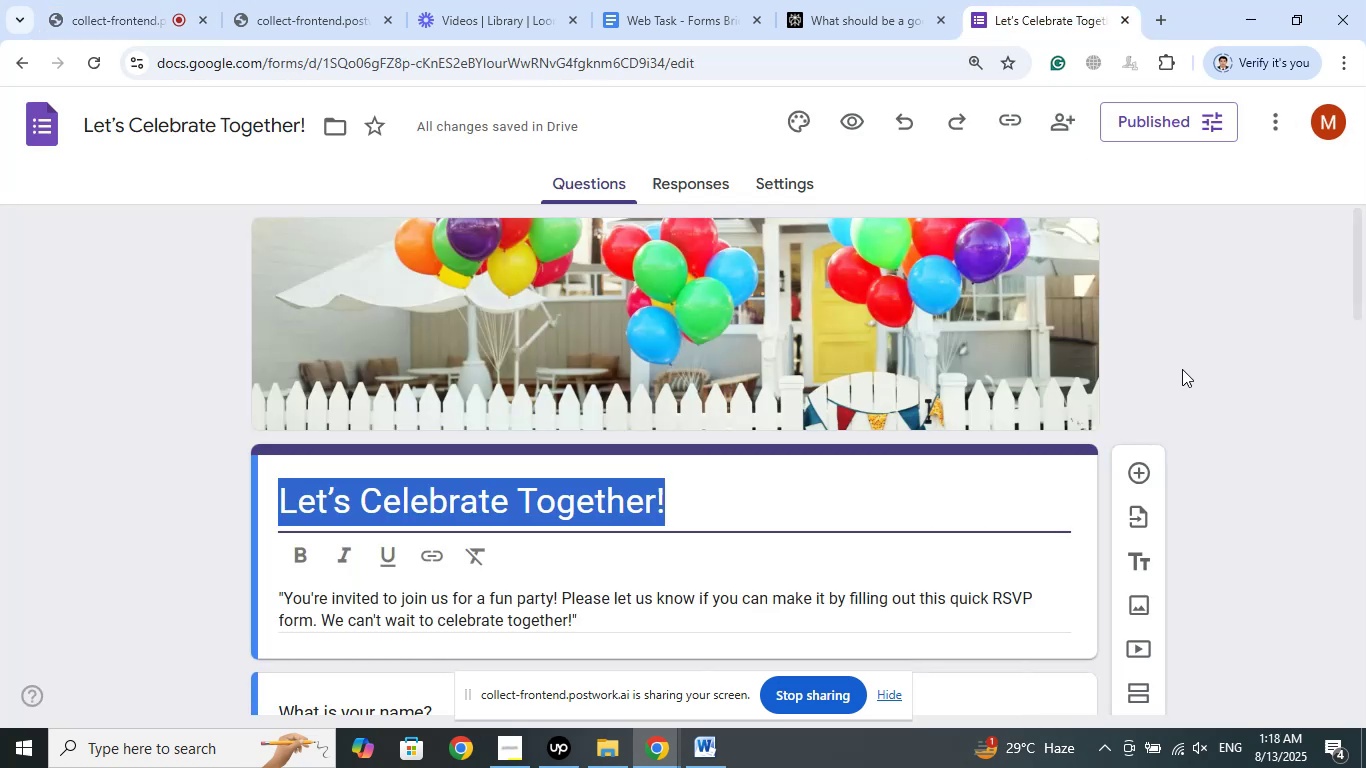 
left_click([1238, 334])
 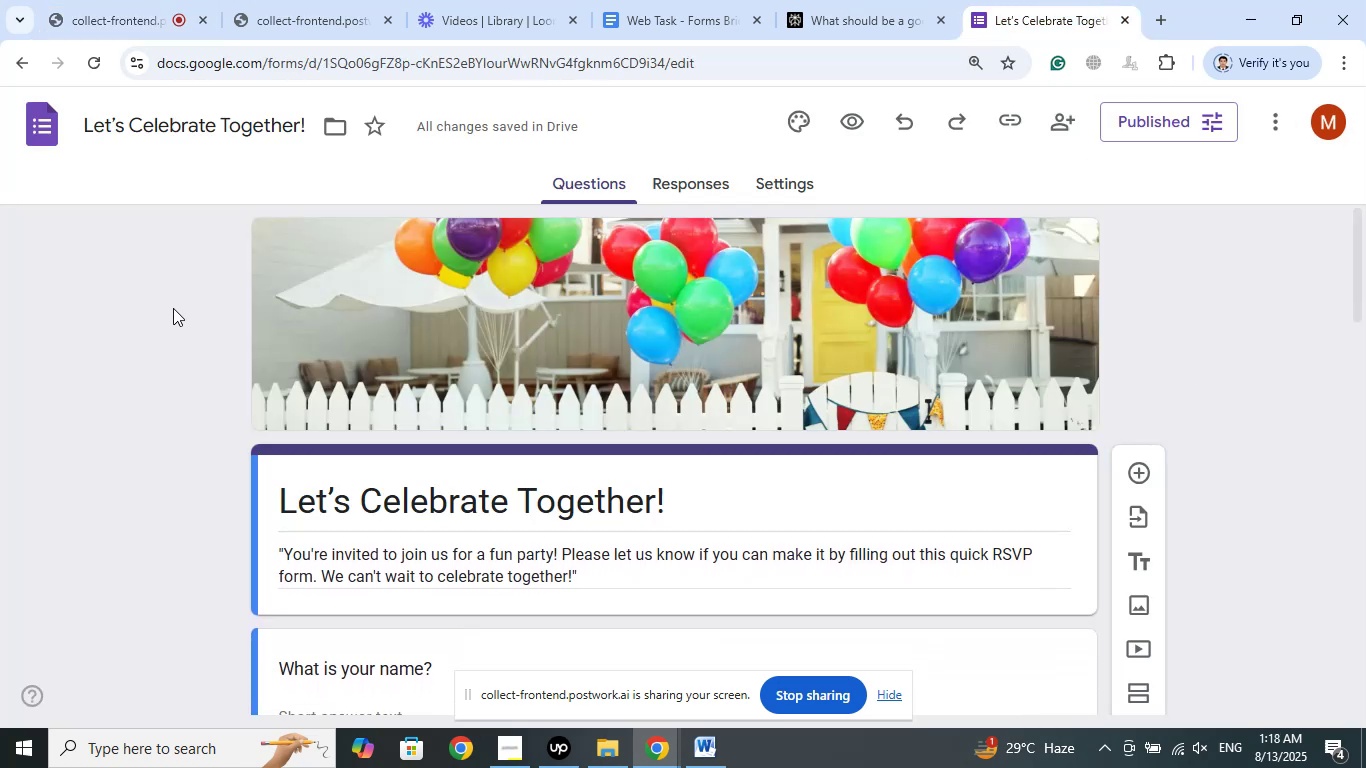 
scroll: coordinate [172, 351], scroll_direction: down, amount: 3.0
 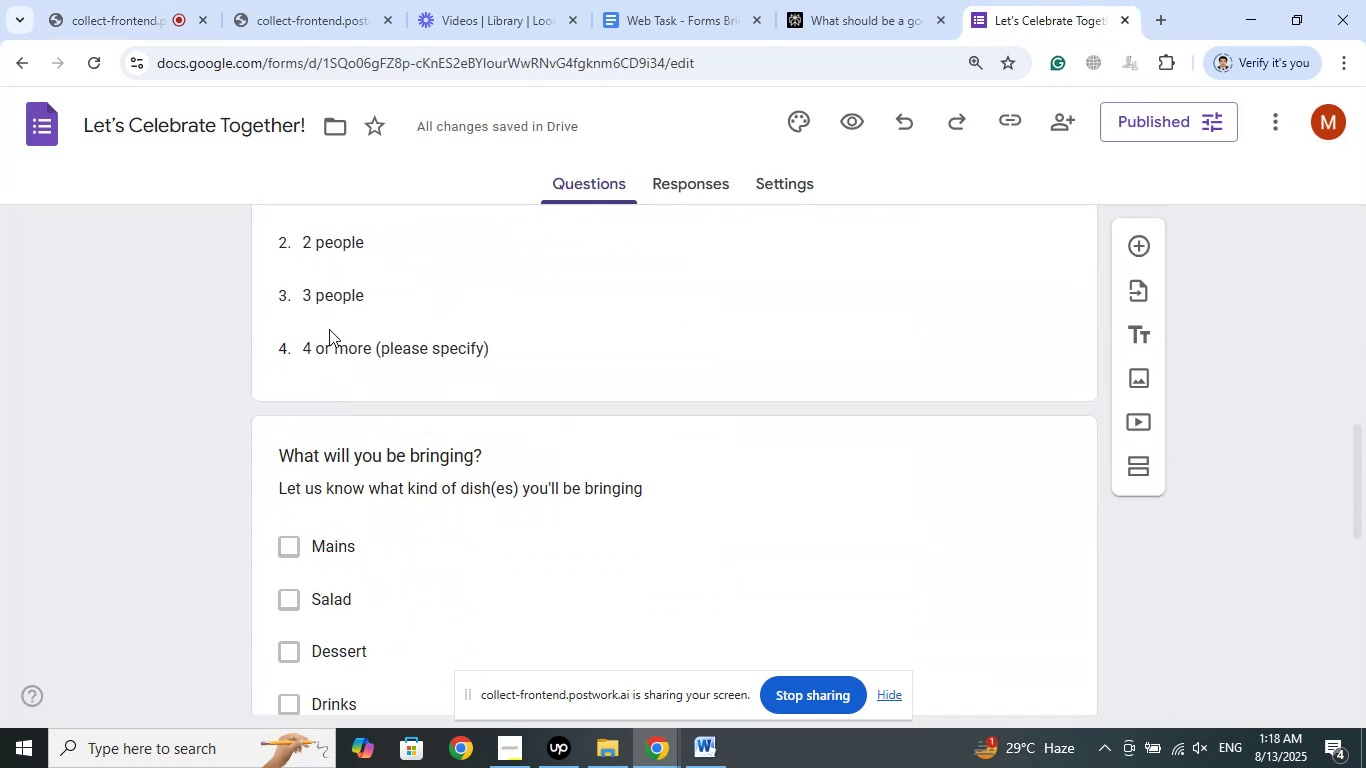 
scroll: coordinate [231, 379], scroll_direction: up, amount: 2.0
 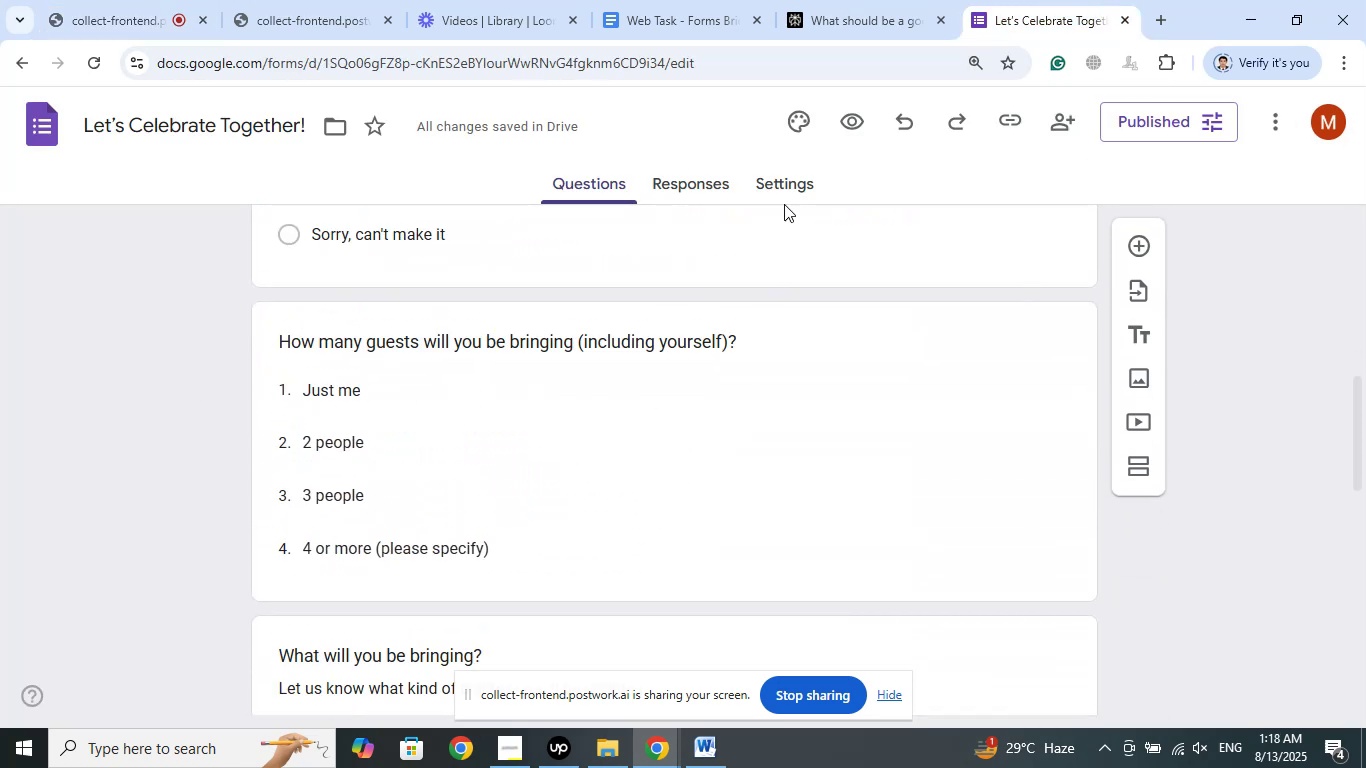 
left_click([862, 125])
 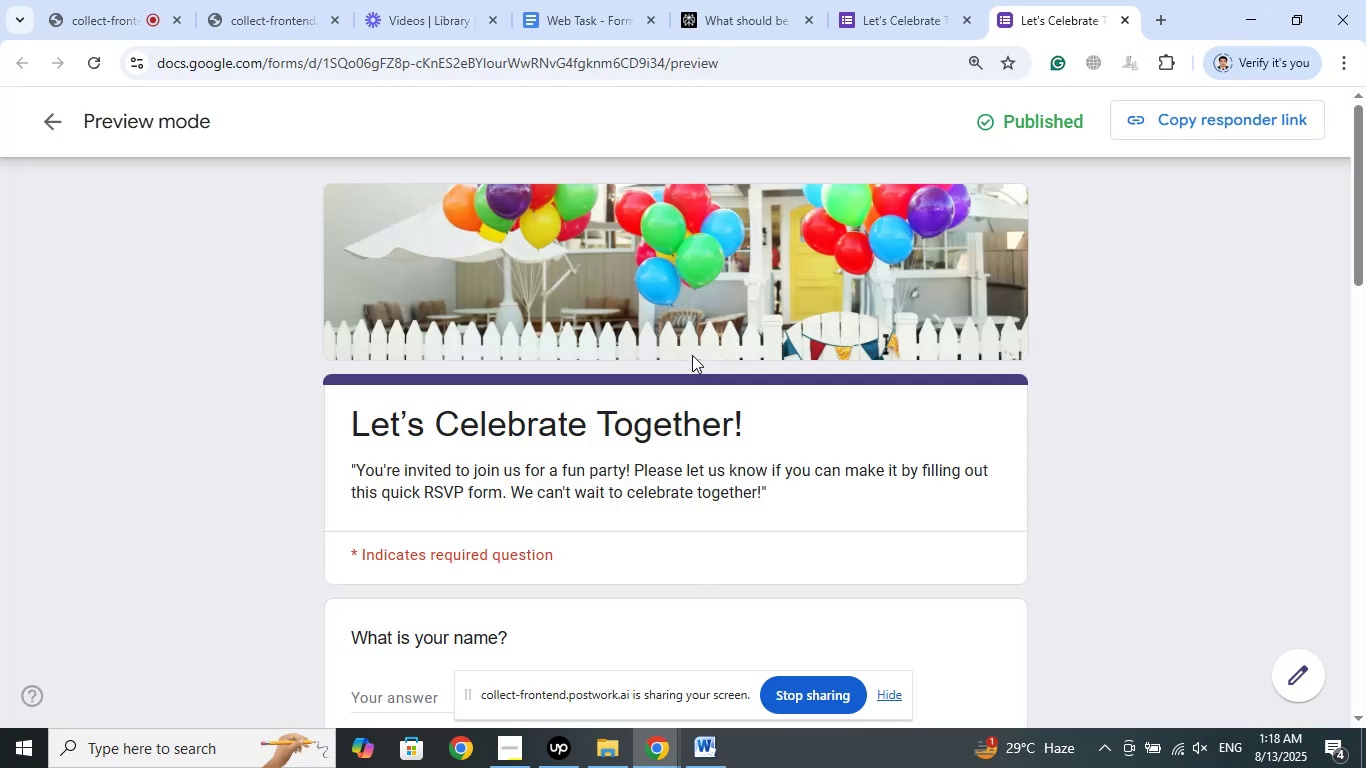 
scroll: coordinate [742, 456], scroll_direction: down, amount: 3.0
 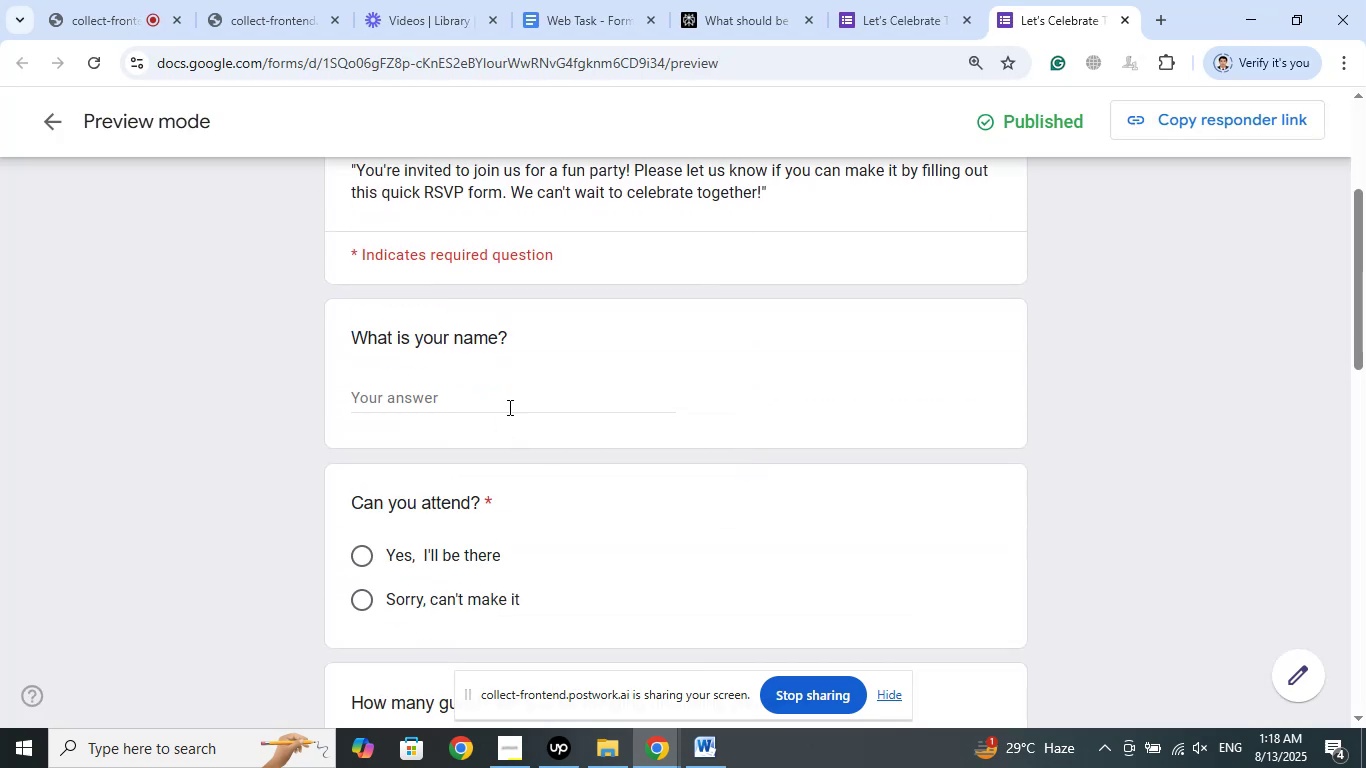 
left_click([511, 400])
 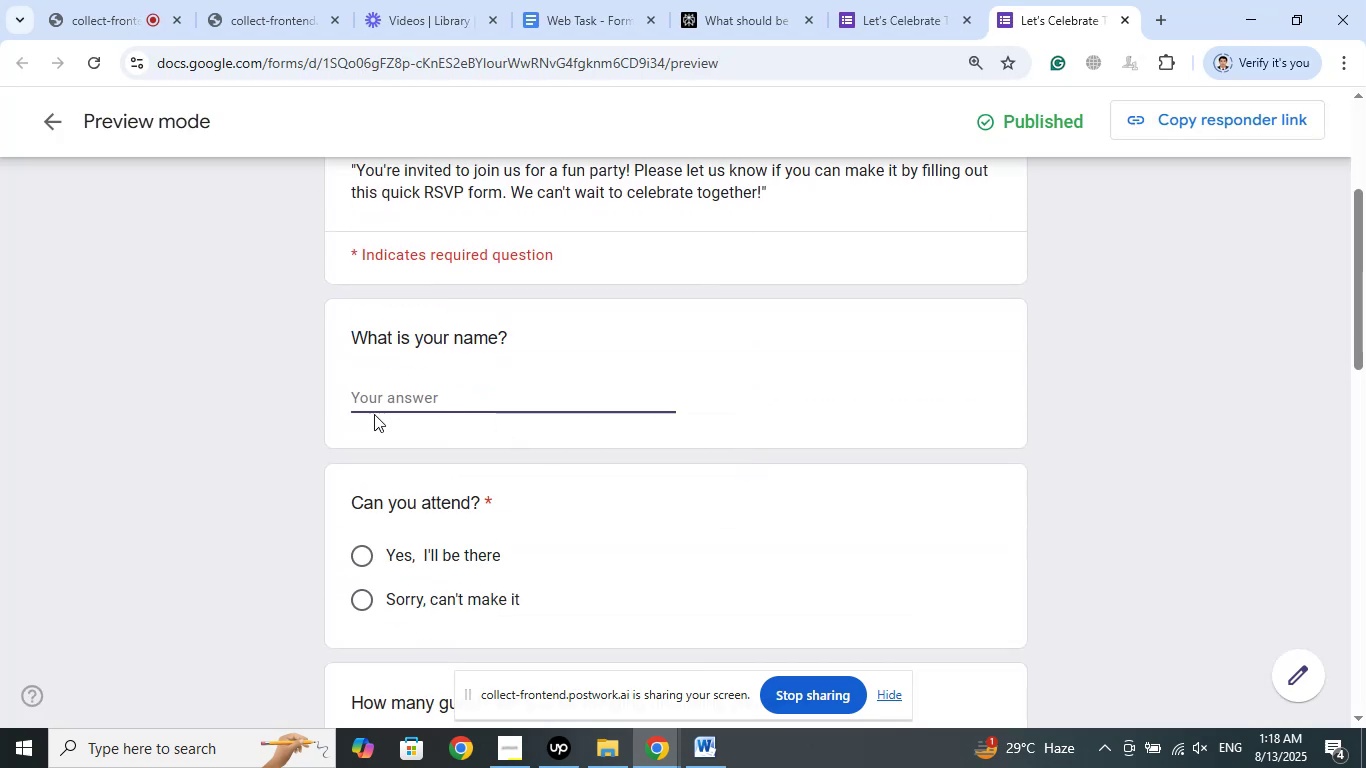 
scroll: coordinate [244, 452], scroll_direction: down, amount: 2.0
 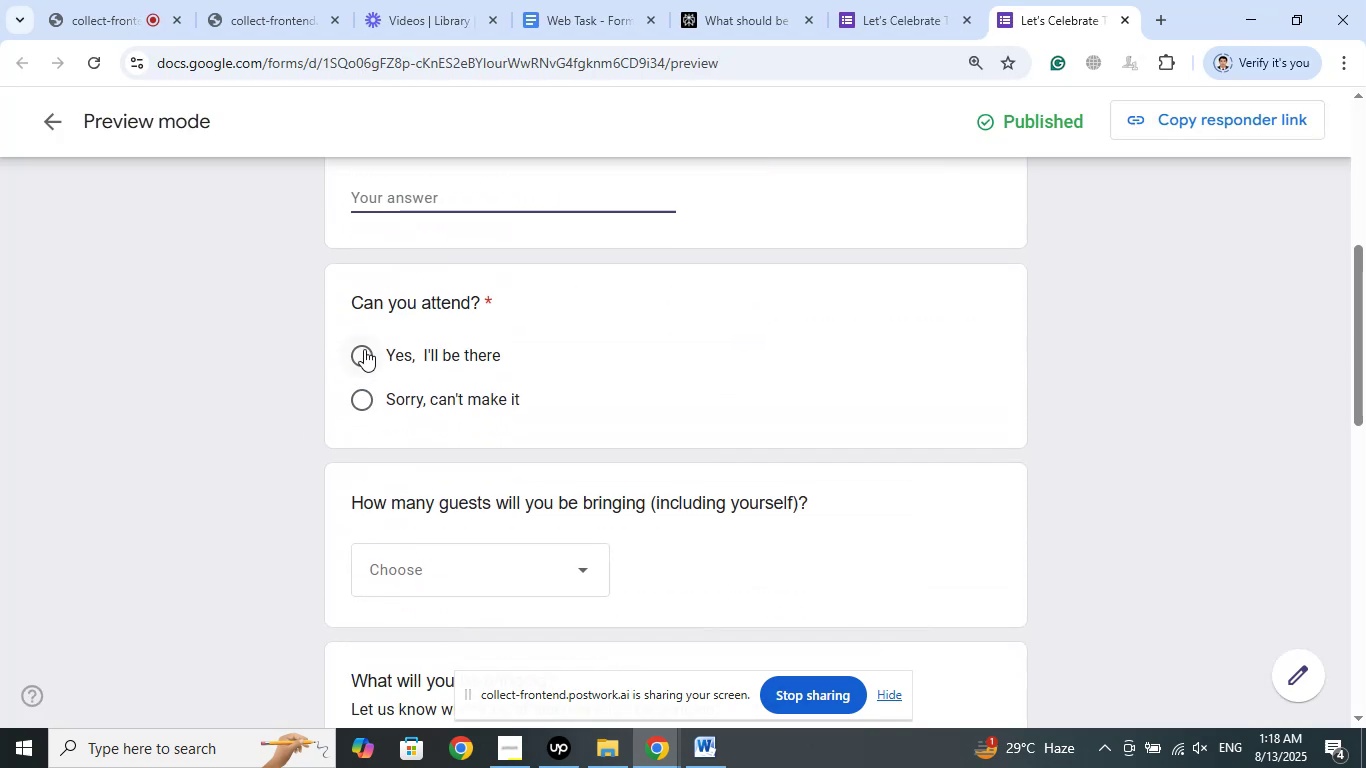 
left_click([365, 342])
 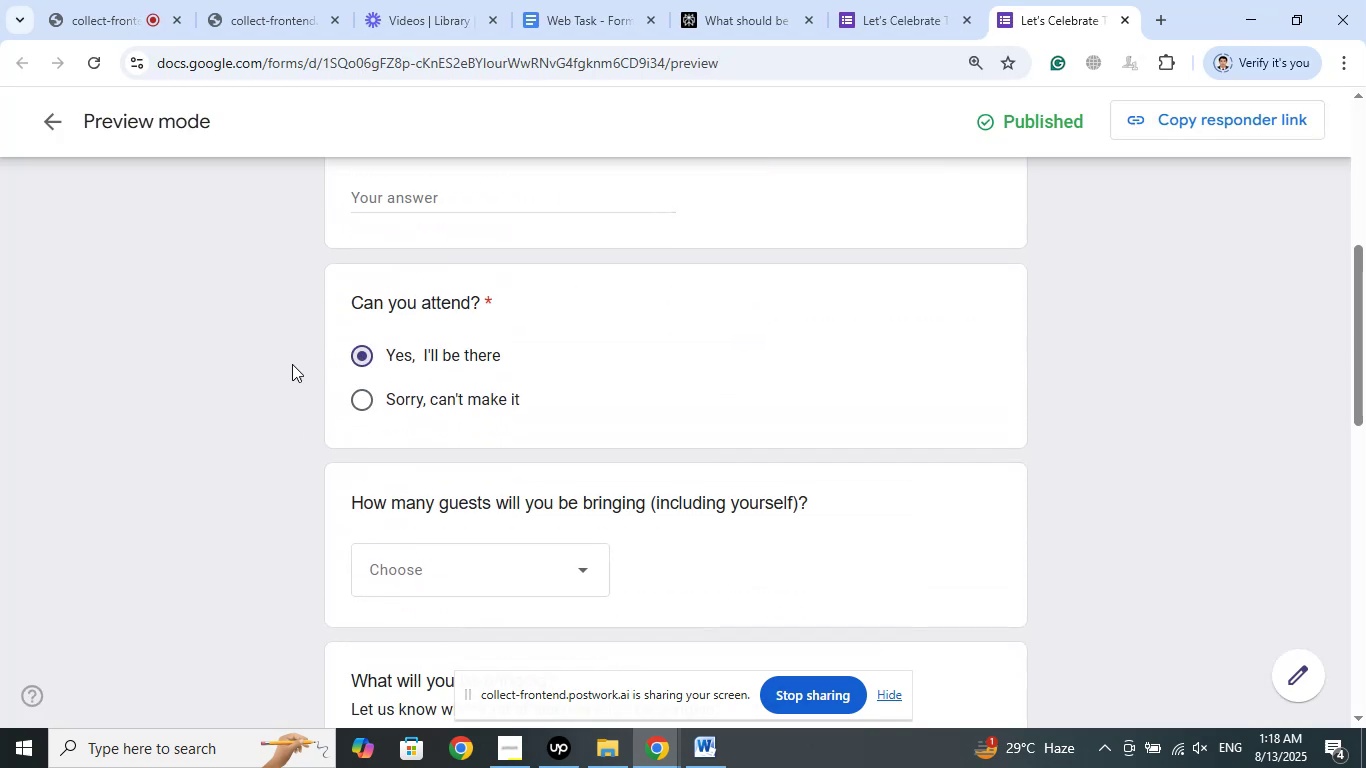 
scroll: coordinate [186, 373], scroll_direction: down, amount: 3.0
 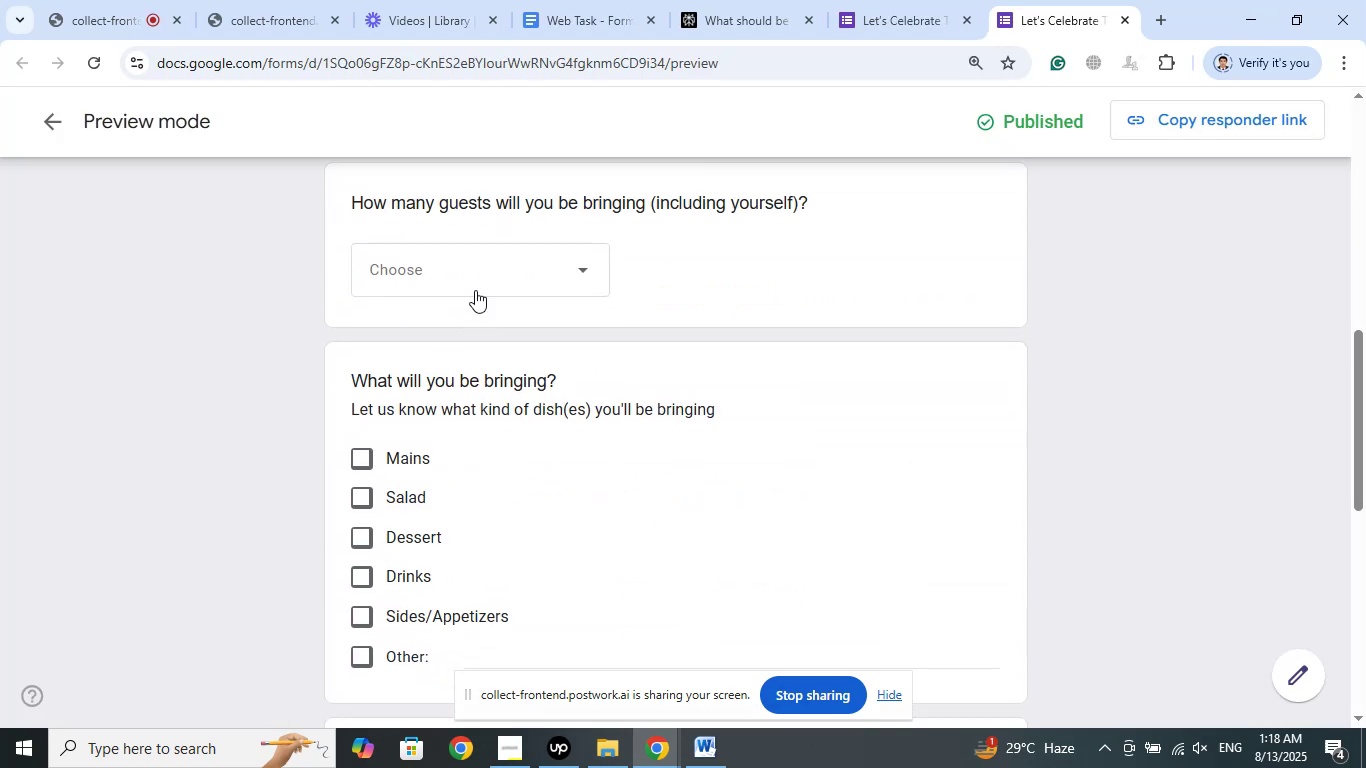 
left_click([484, 271])
 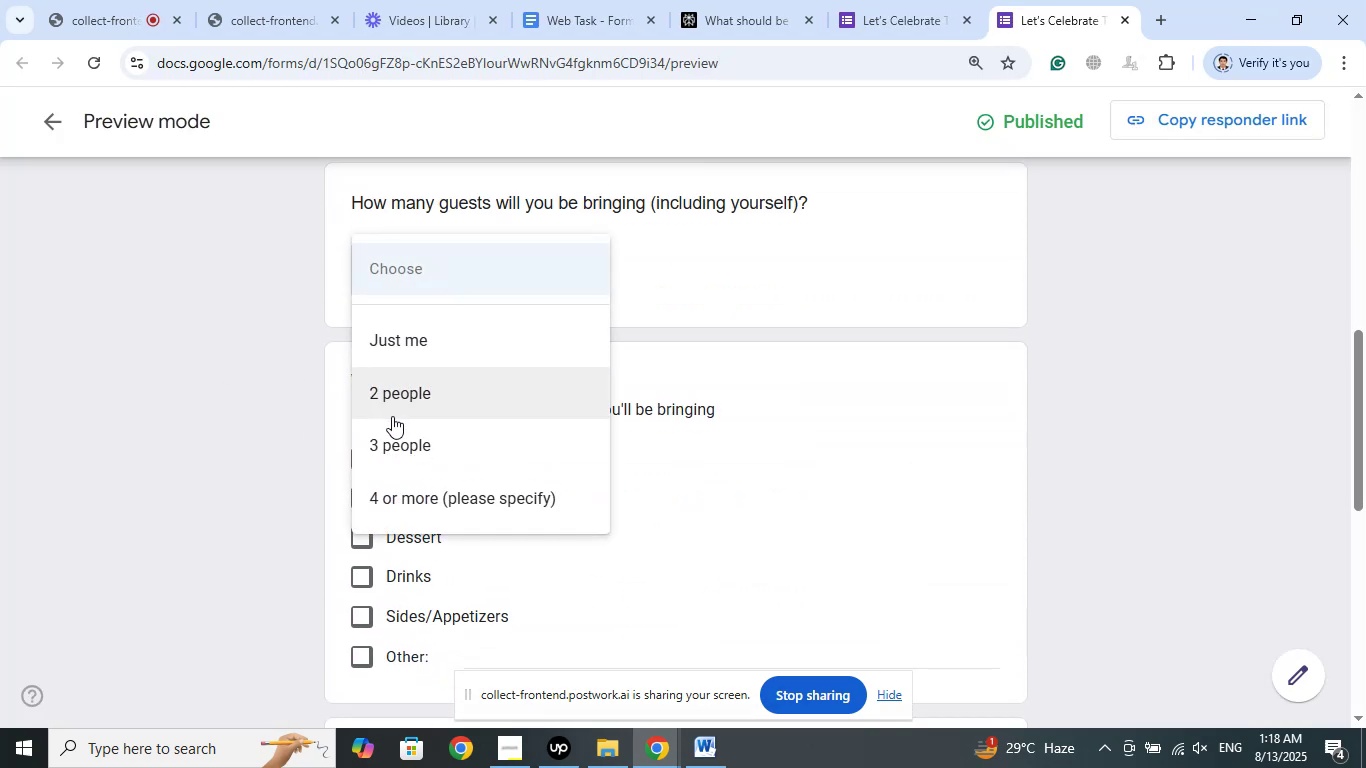 
left_click([417, 394])
 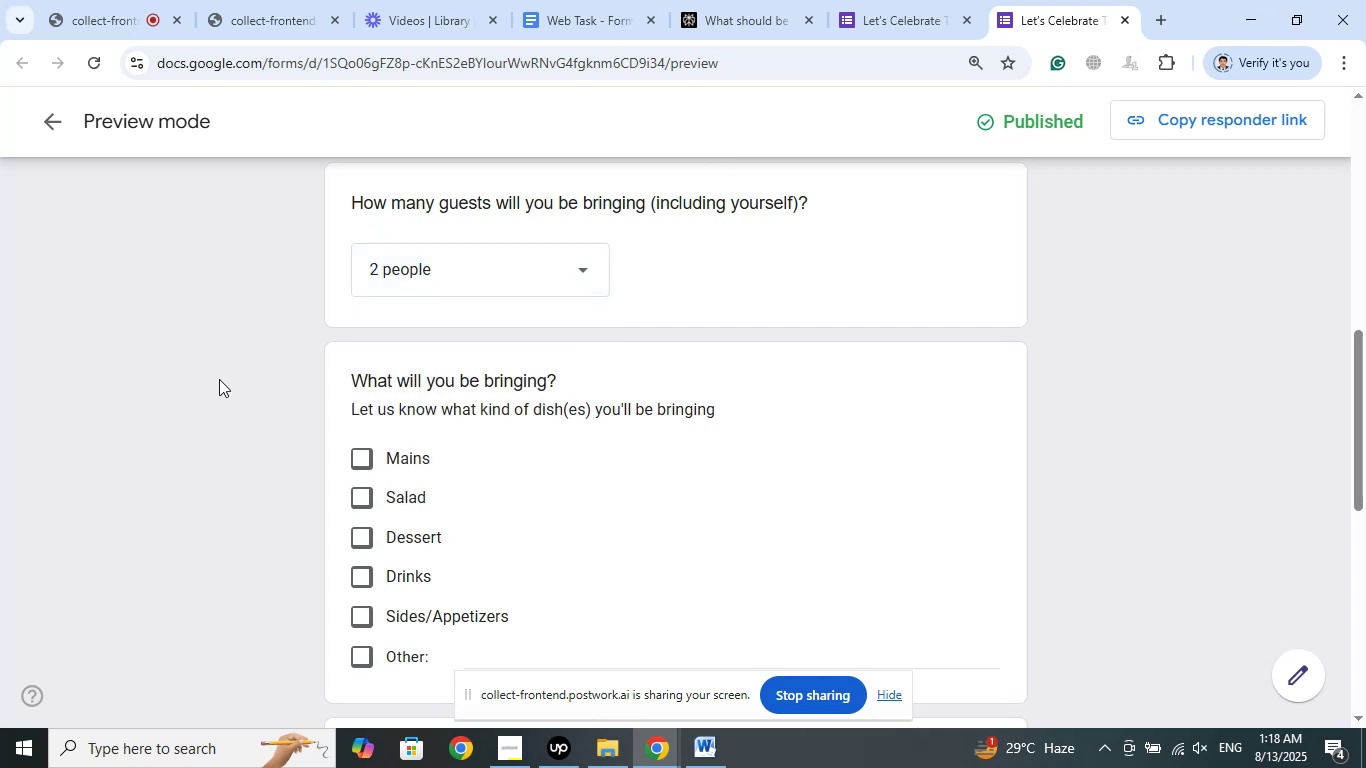 
scroll: coordinate [219, 379], scroll_direction: down, amount: 1.0
 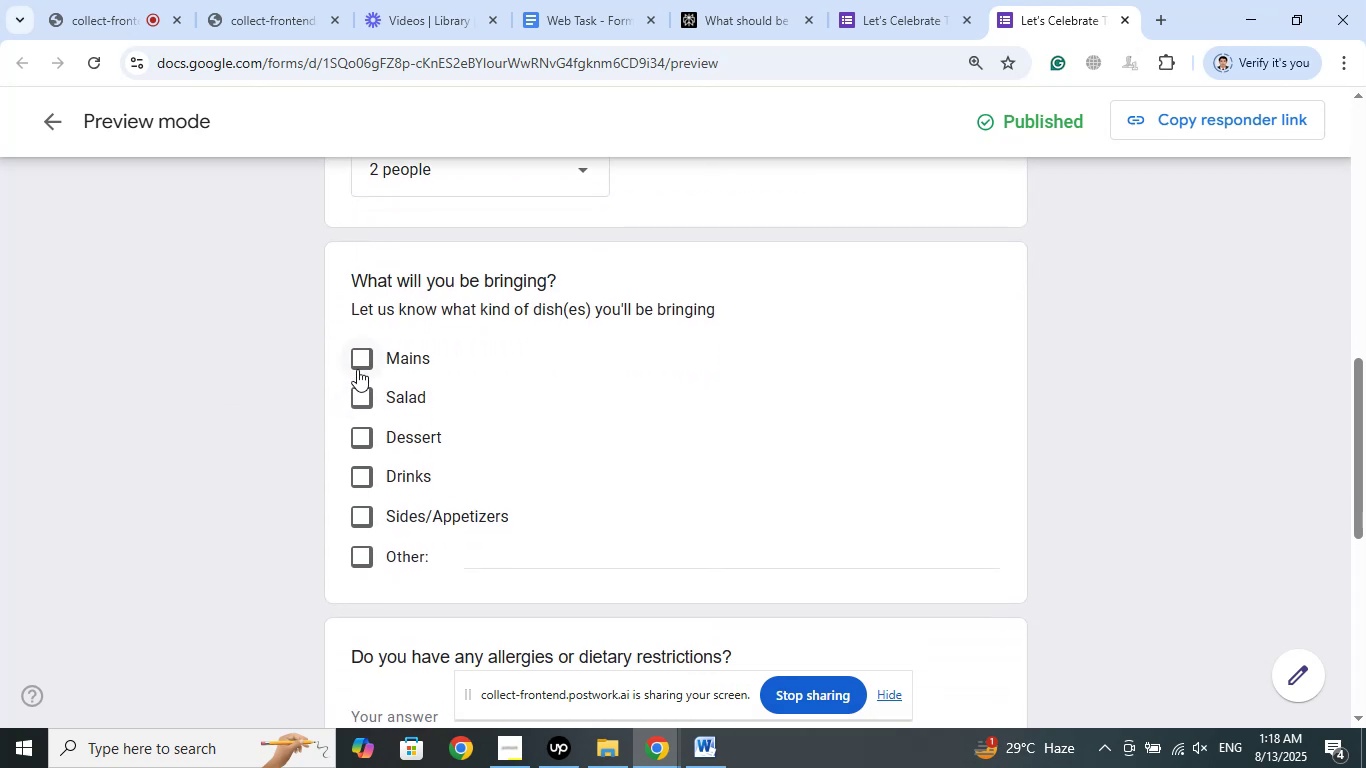 
left_click([357, 366])
 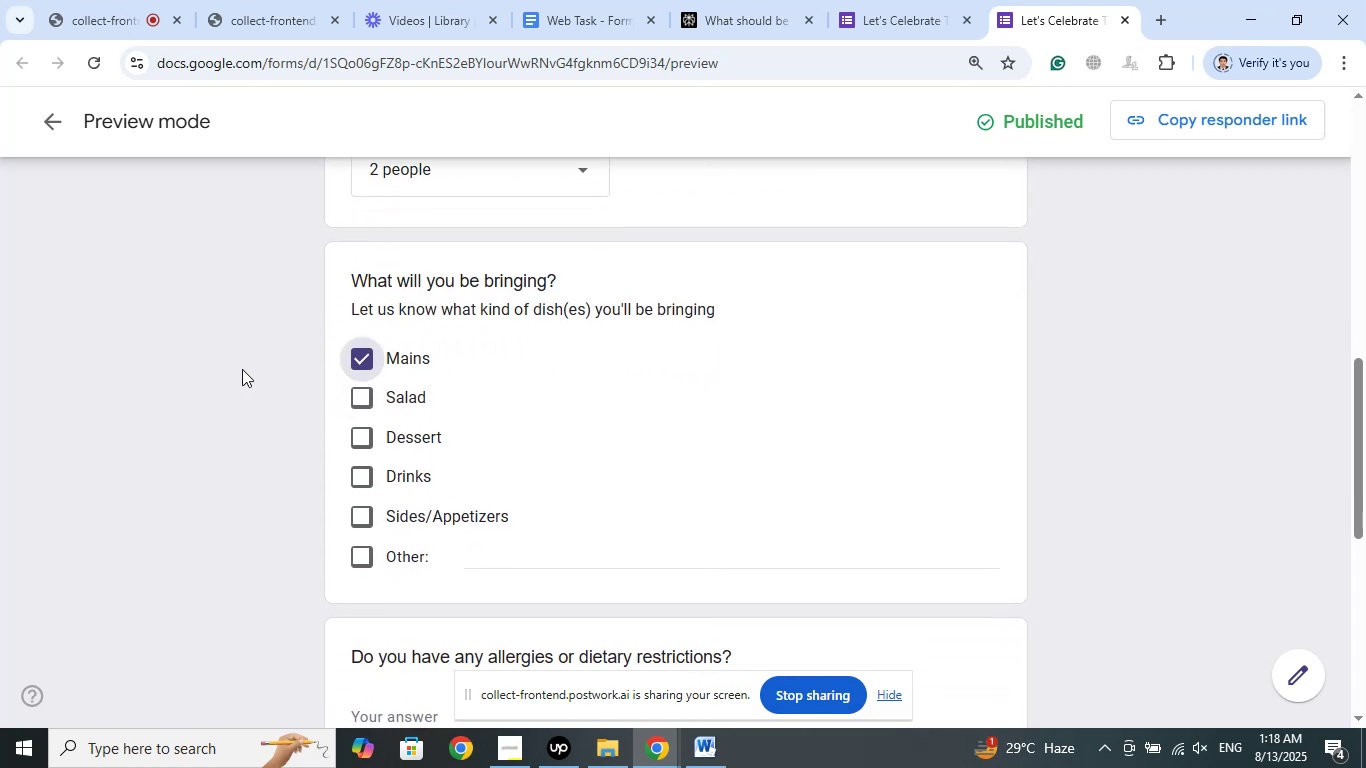 
scroll: coordinate [242, 369], scroll_direction: down, amount: 3.0
 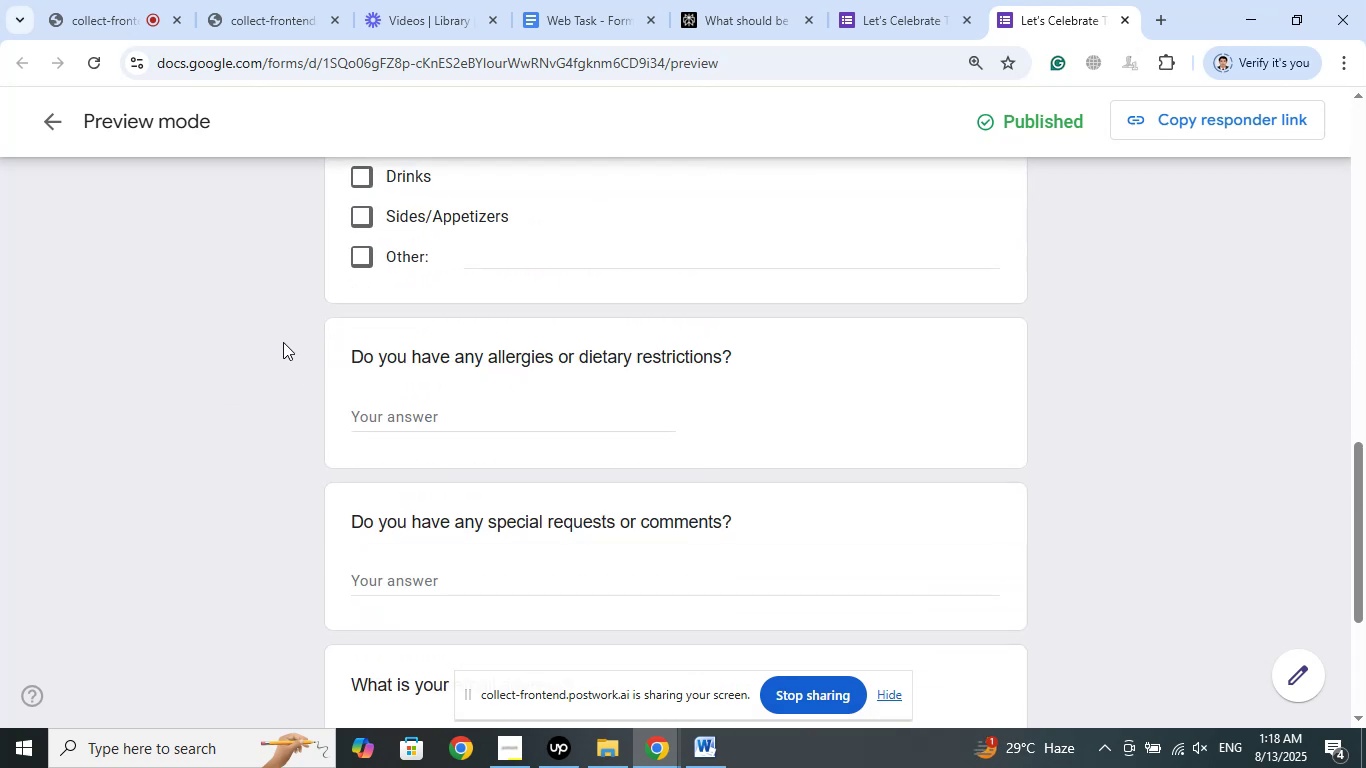 
scroll: coordinate [283, 342], scroll_direction: up, amount: 1.0
 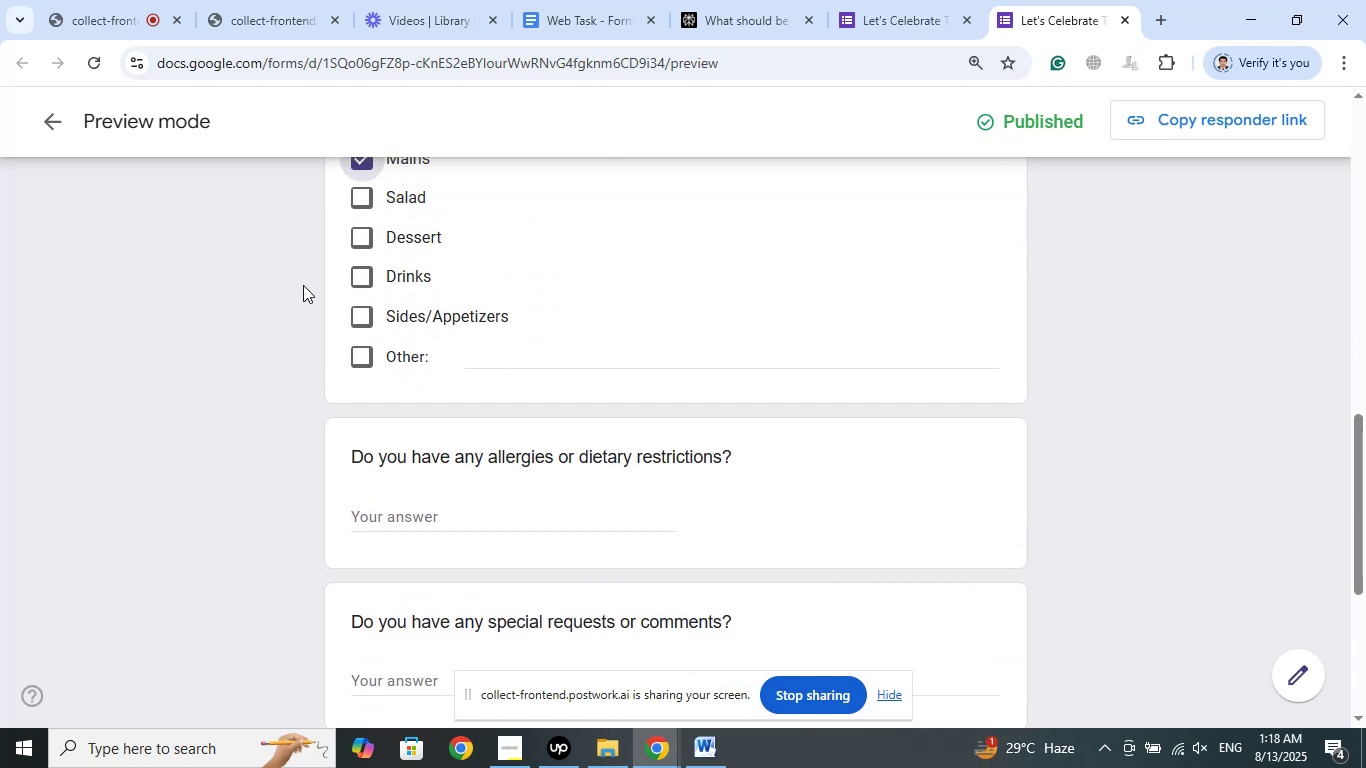 
left_click([362, 273])
 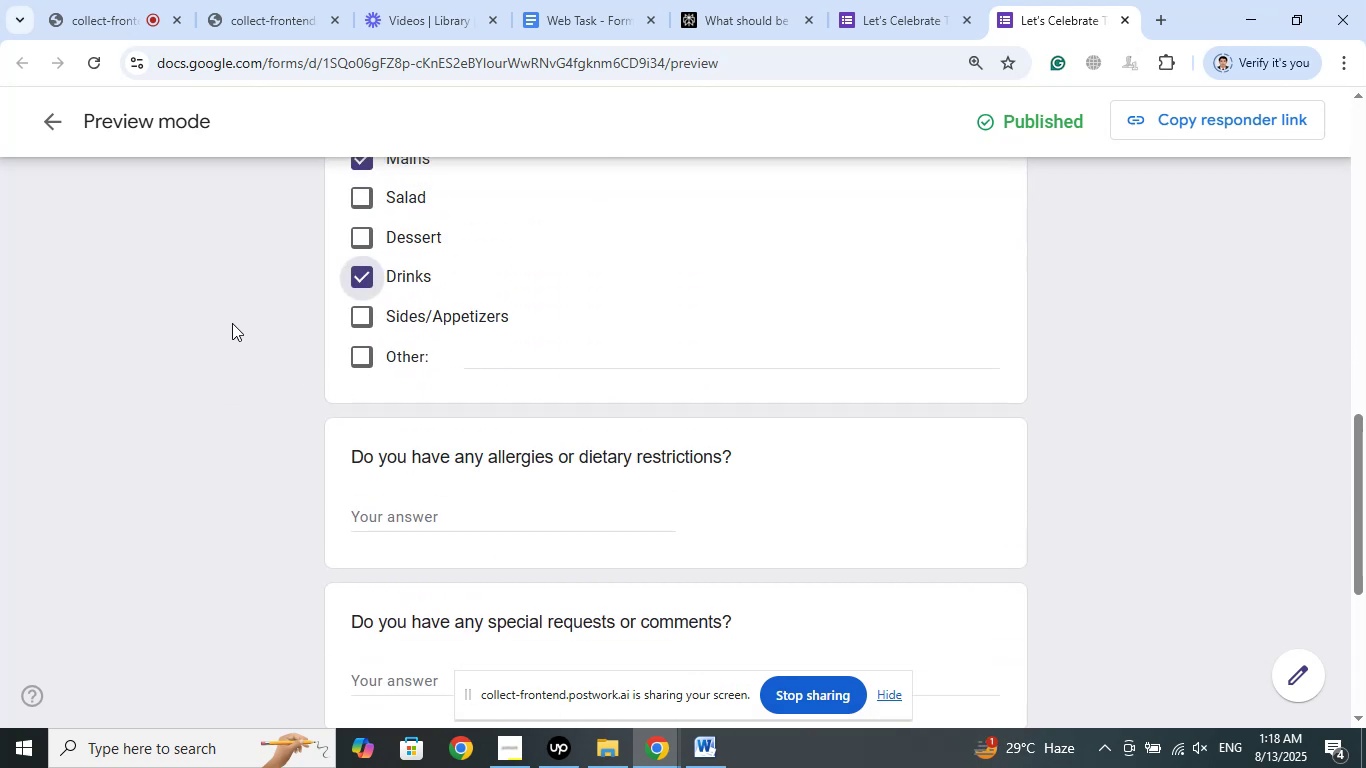 
scroll: coordinate [232, 323], scroll_direction: down, amount: 2.0
 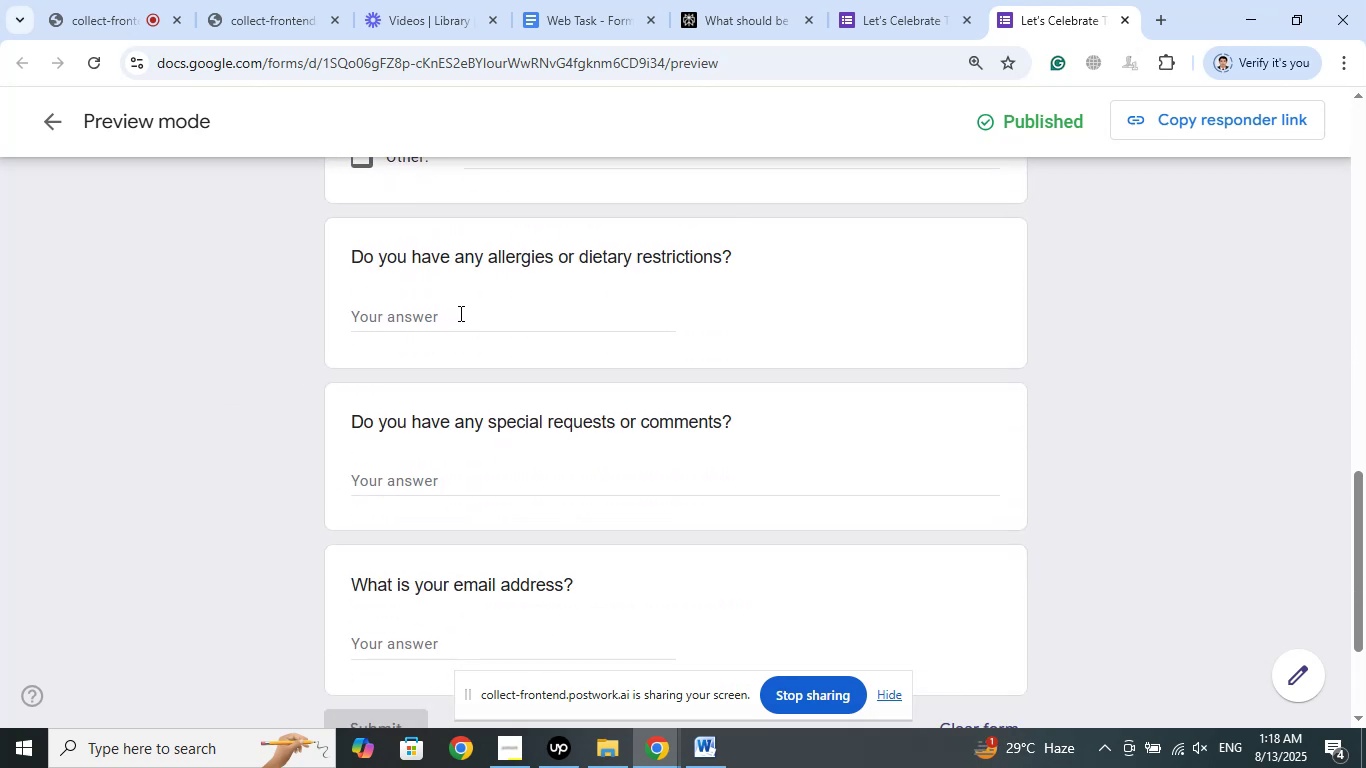 
left_click([459, 313])
 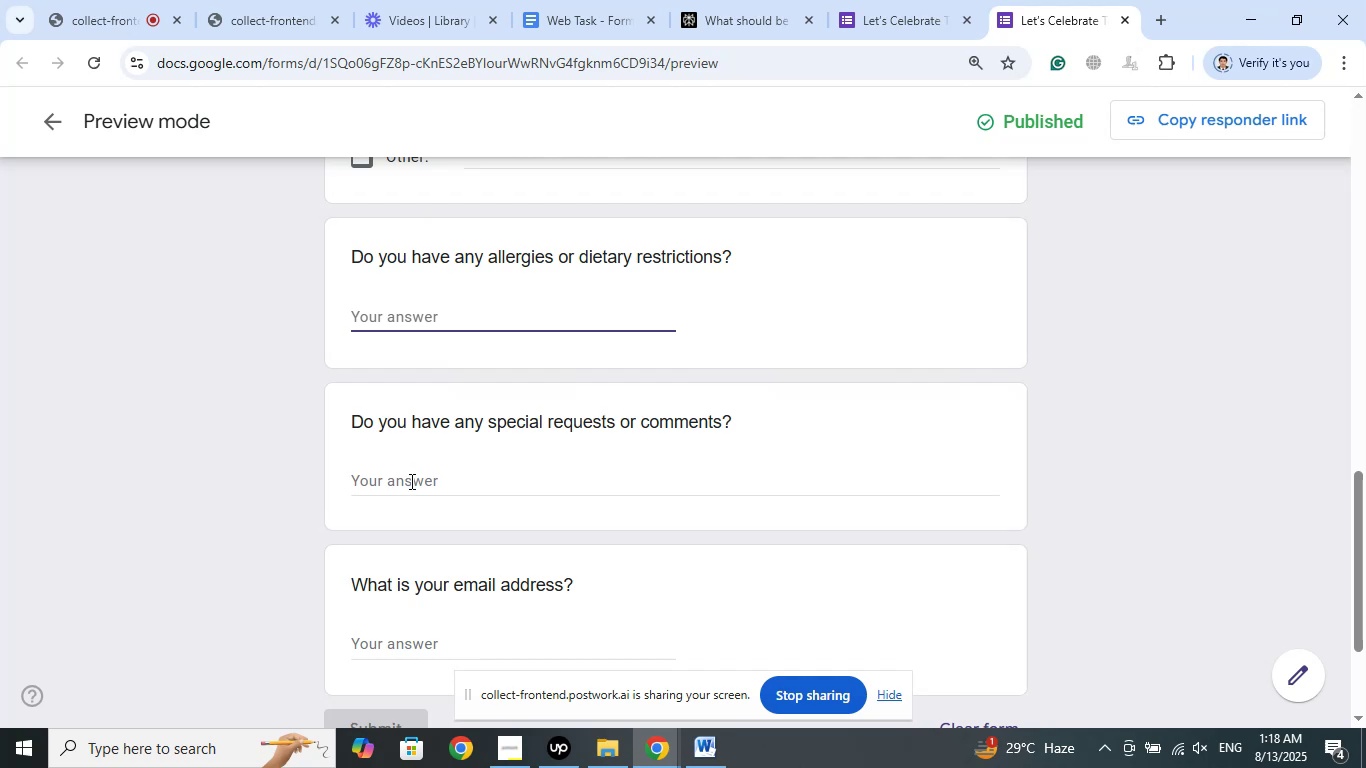 
left_click([410, 481])
 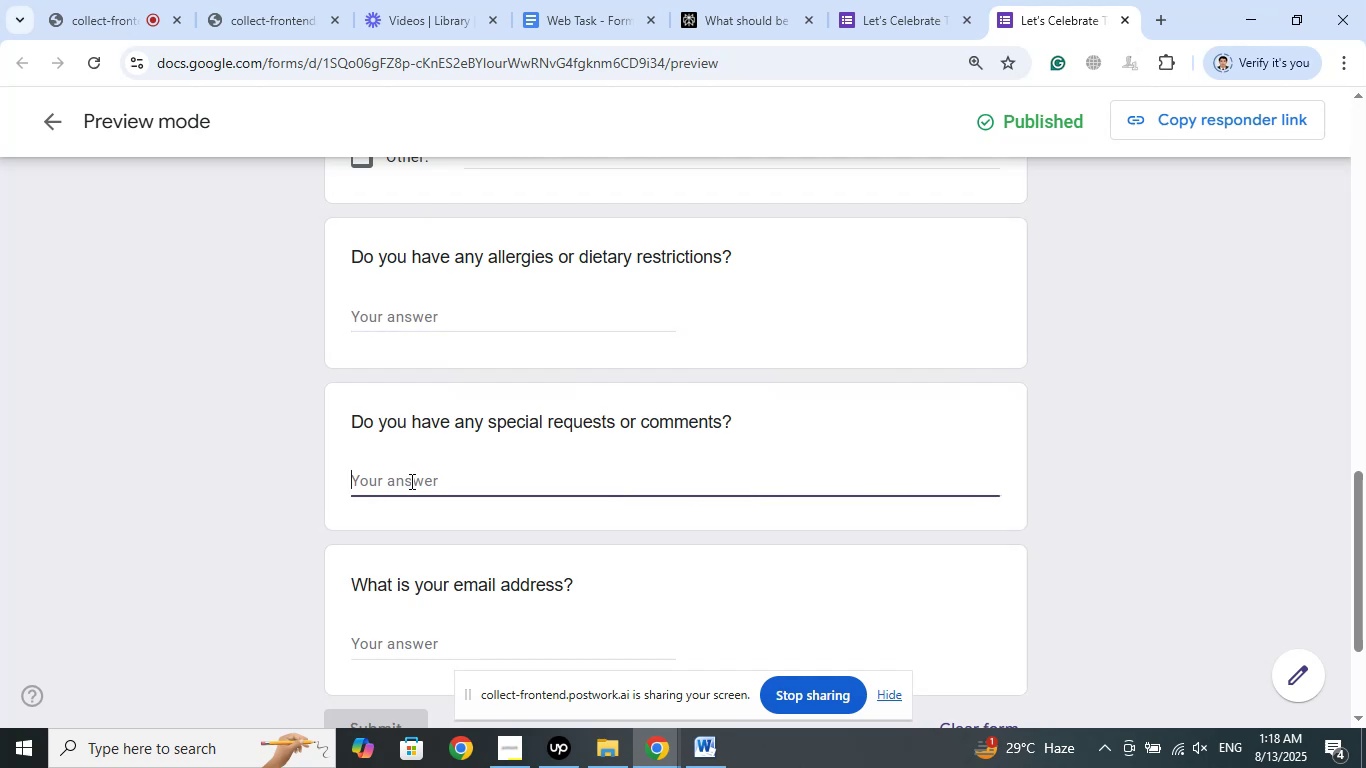 
scroll: coordinate [410, 481], scroll_direction: down, amount: 2.0
 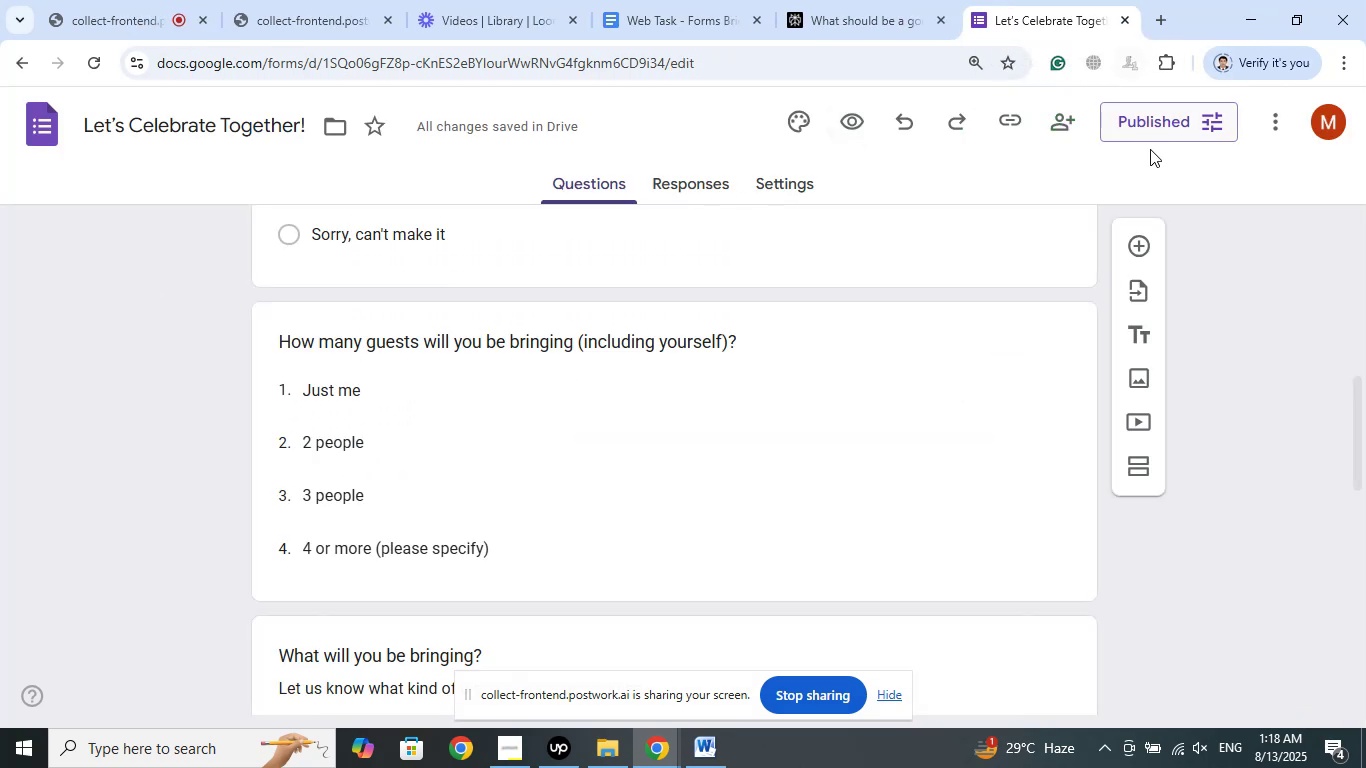 
wait(7.56)
 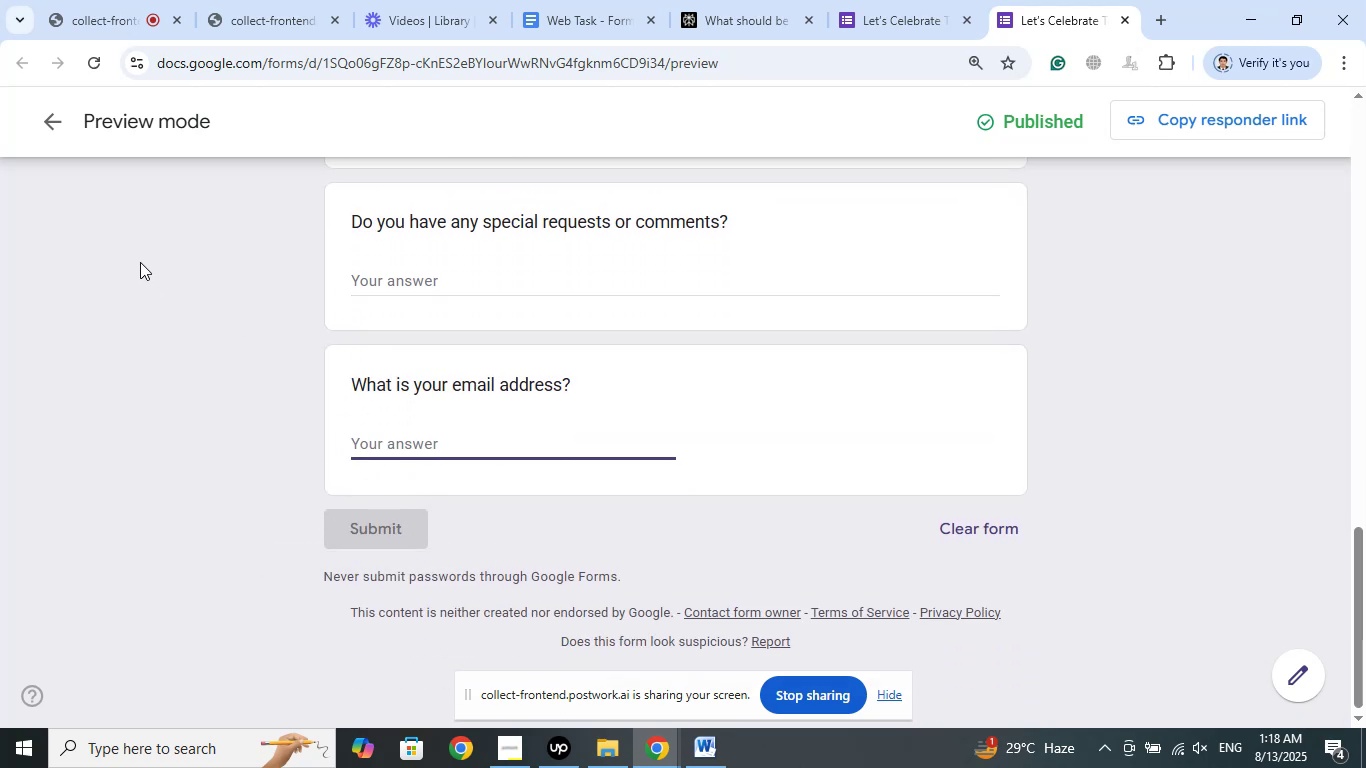 
scroll: coordinate [886, 414], scroll_direction: up, amount: 11.0
 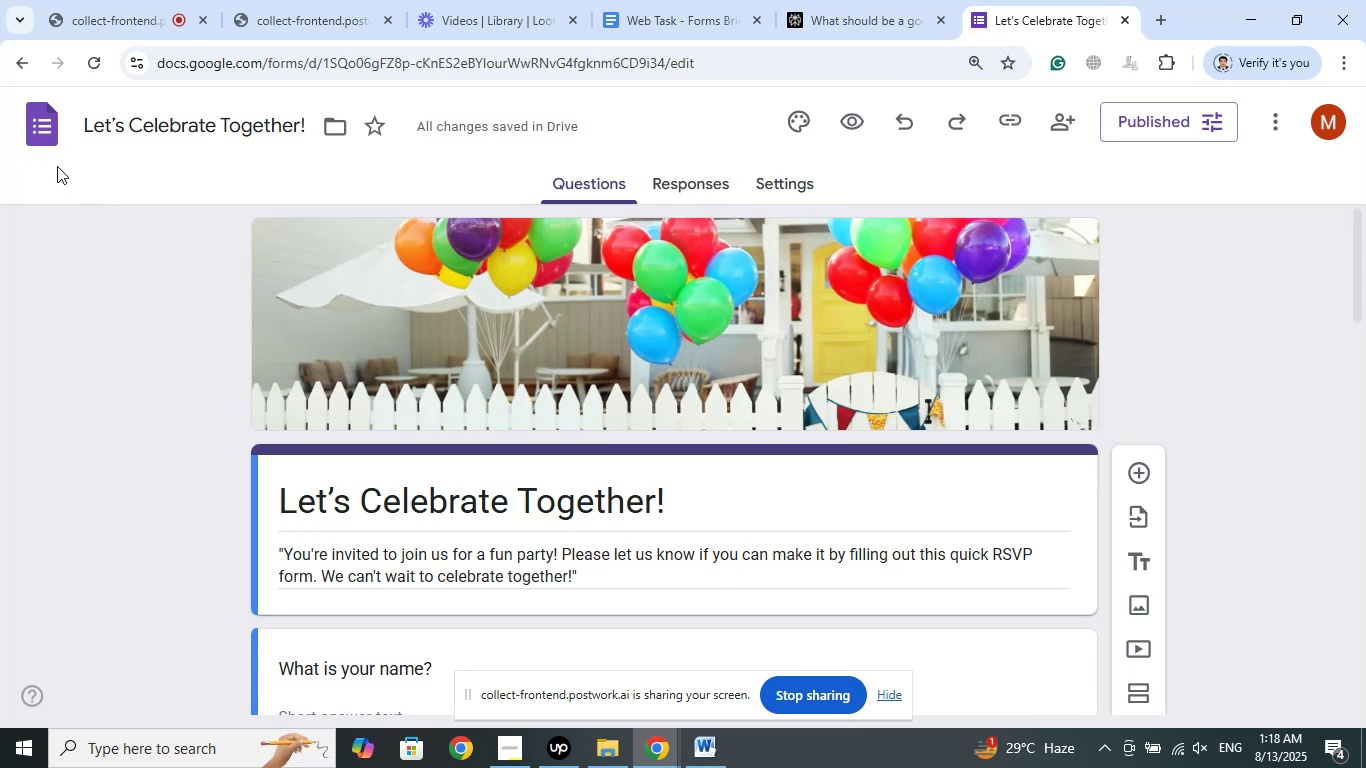 
left_click([44, 135])
 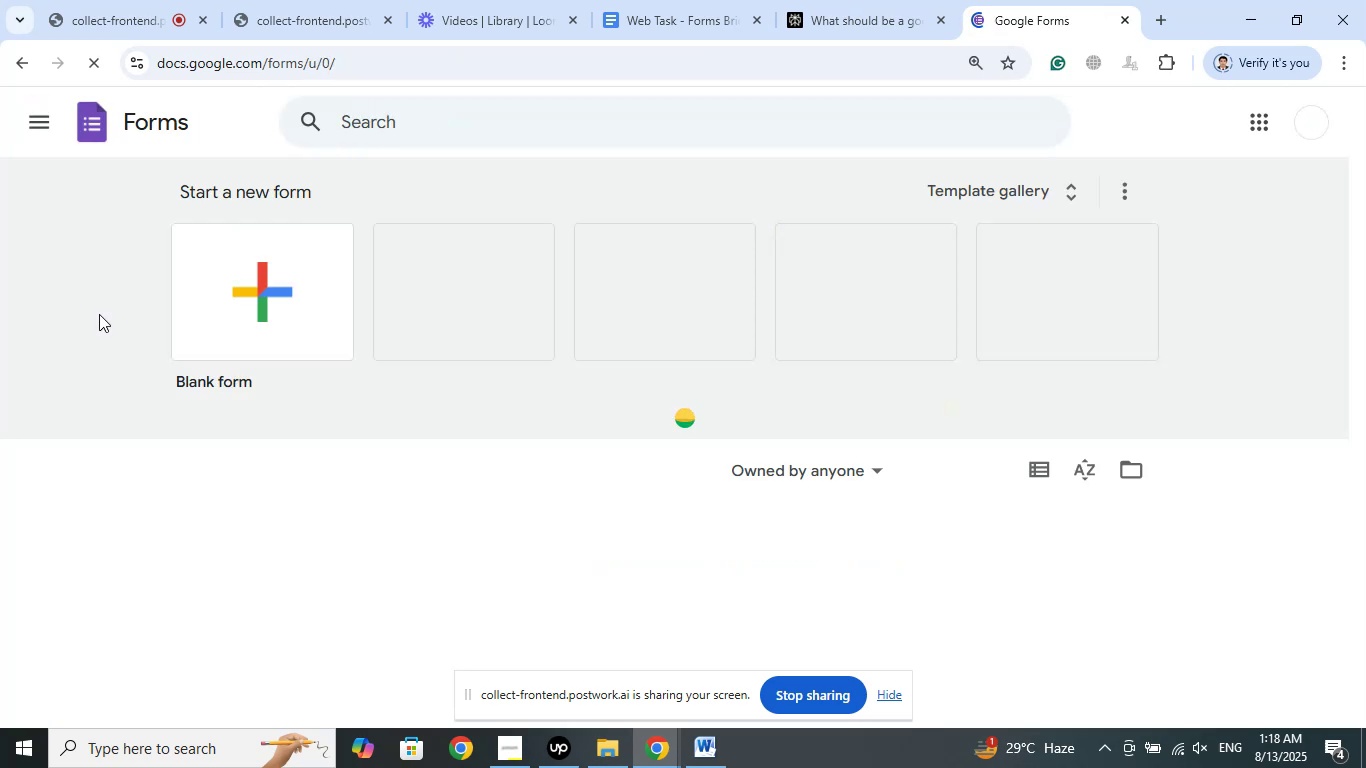 
wait(8.26)
 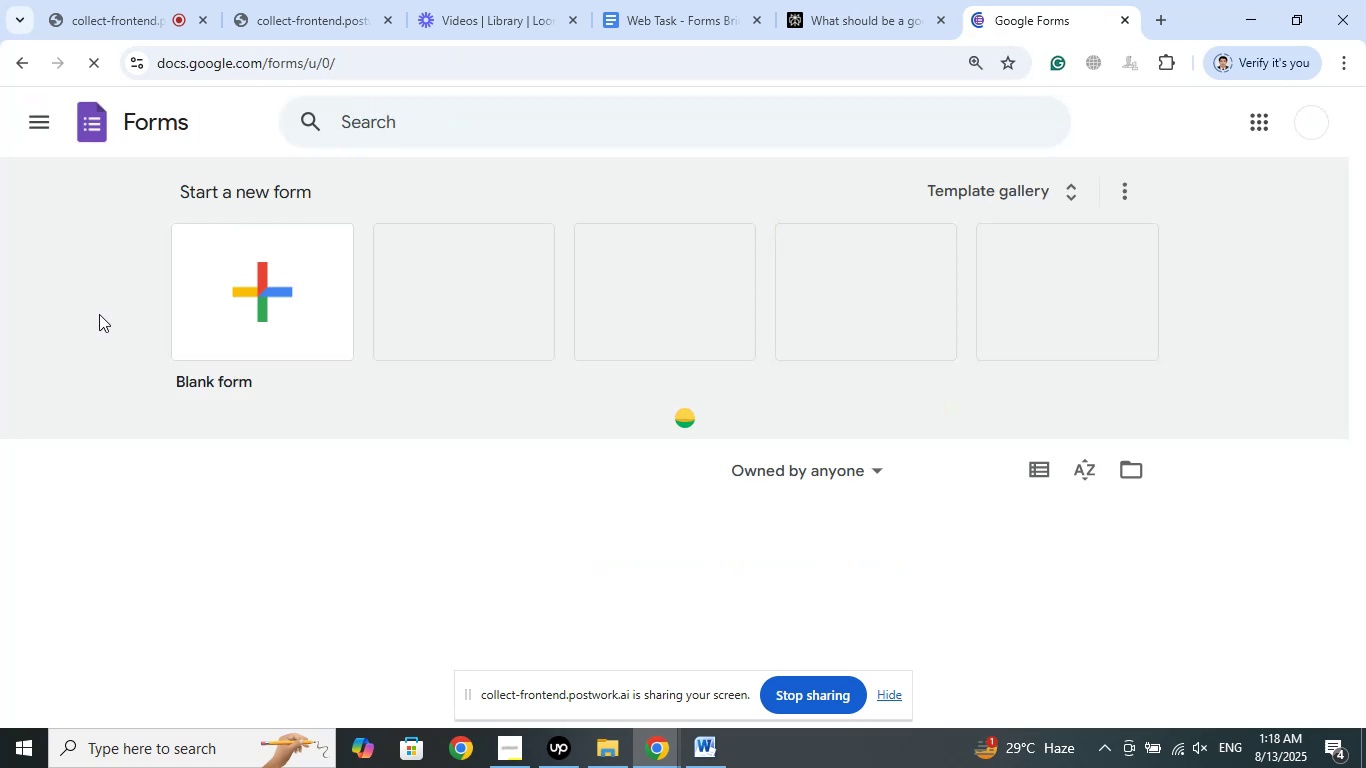 
left_click([709, 746])
 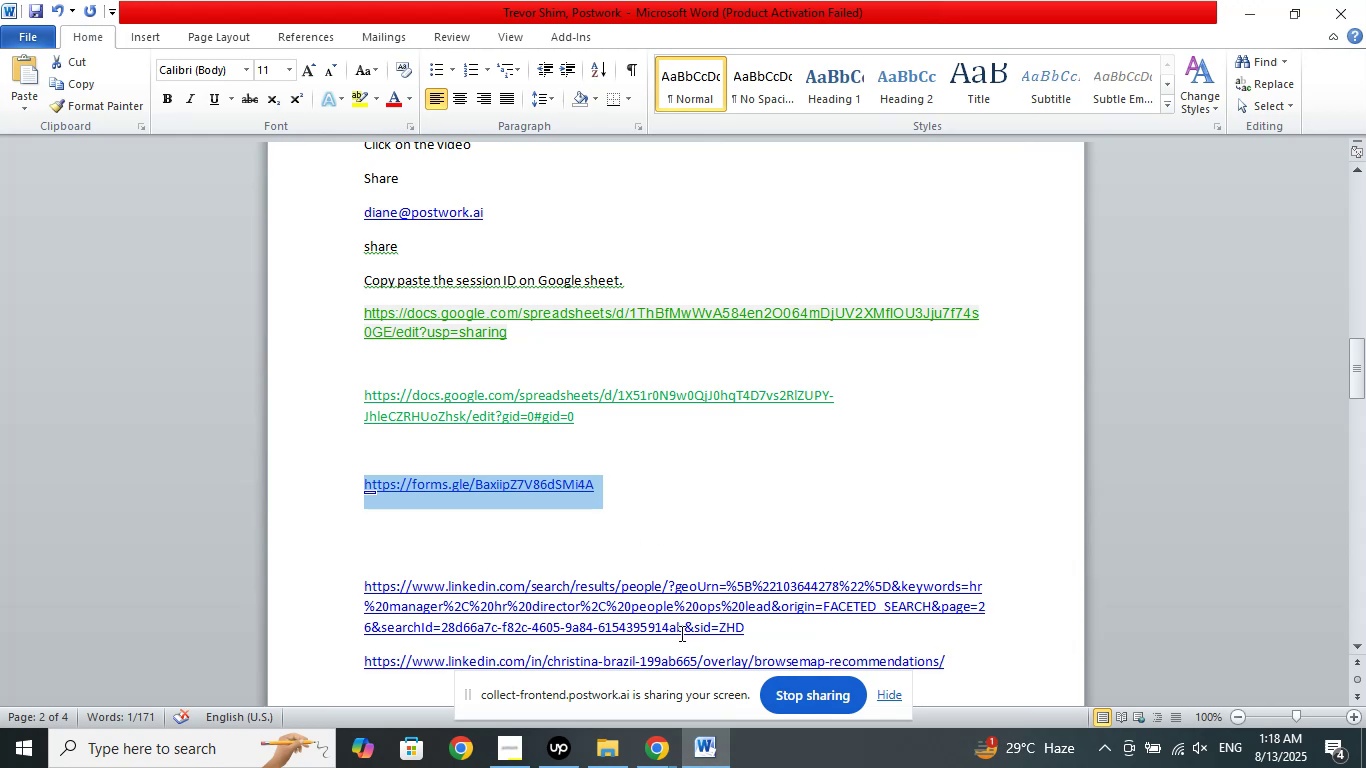 
left_click([660, 746])
 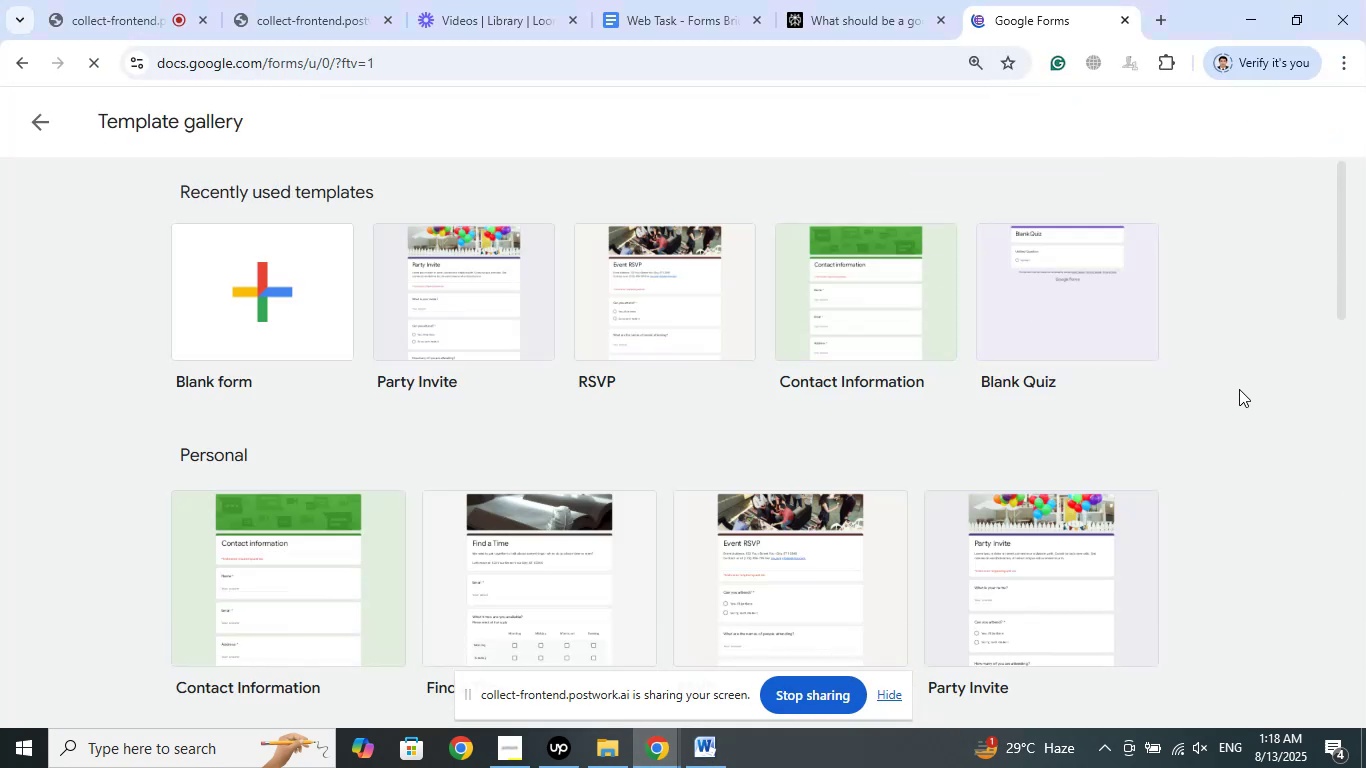 
wait(6.87)
 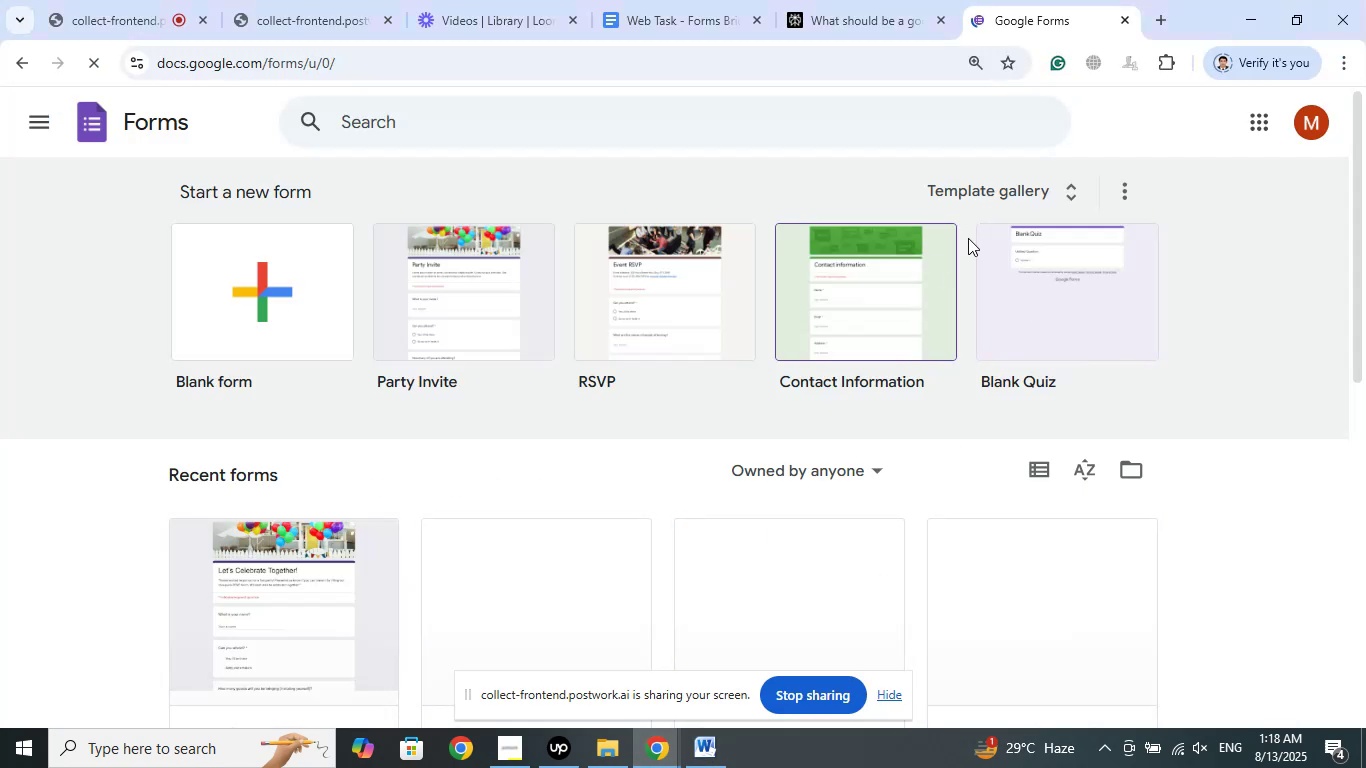 
scroll: coordinate [1240, 390], scroll_direction: down, amount: 5.0
 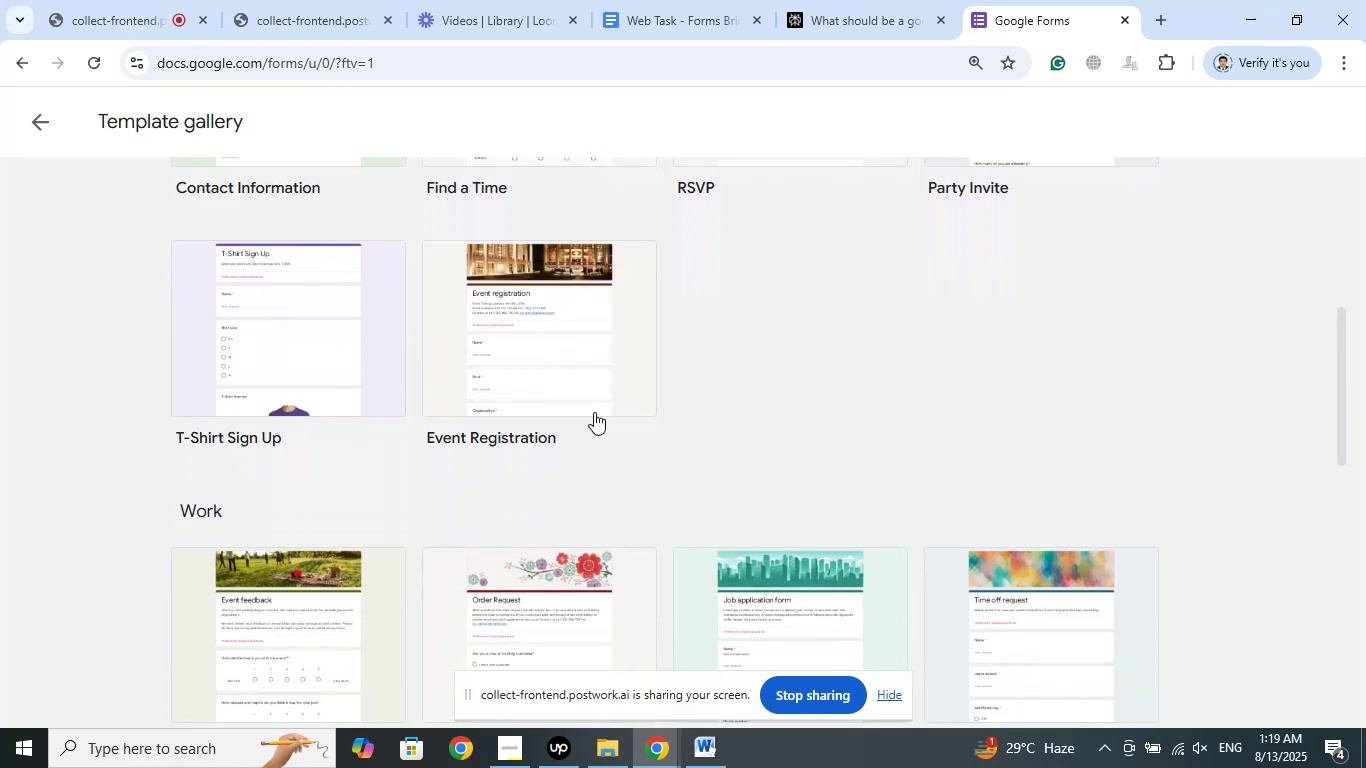 
left_click([295, 363])
 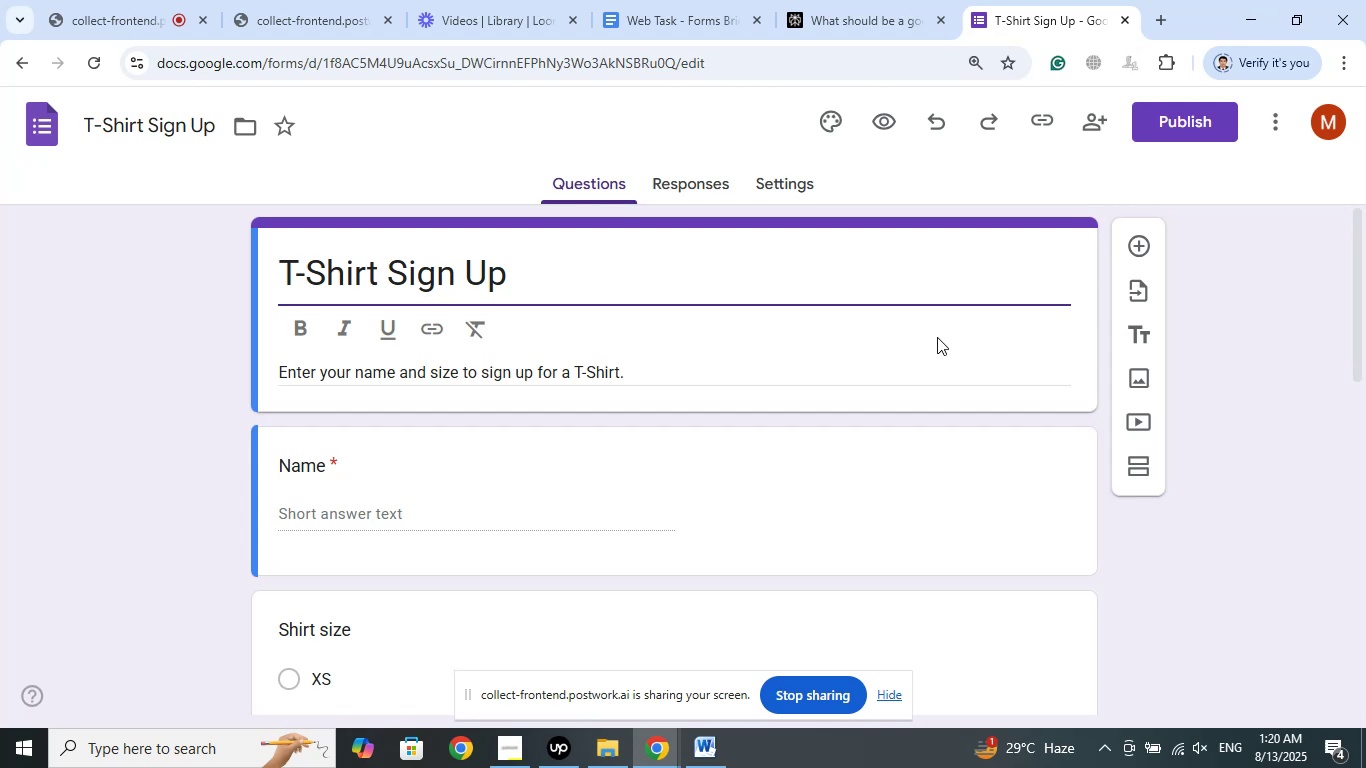 
wait(64.04)
 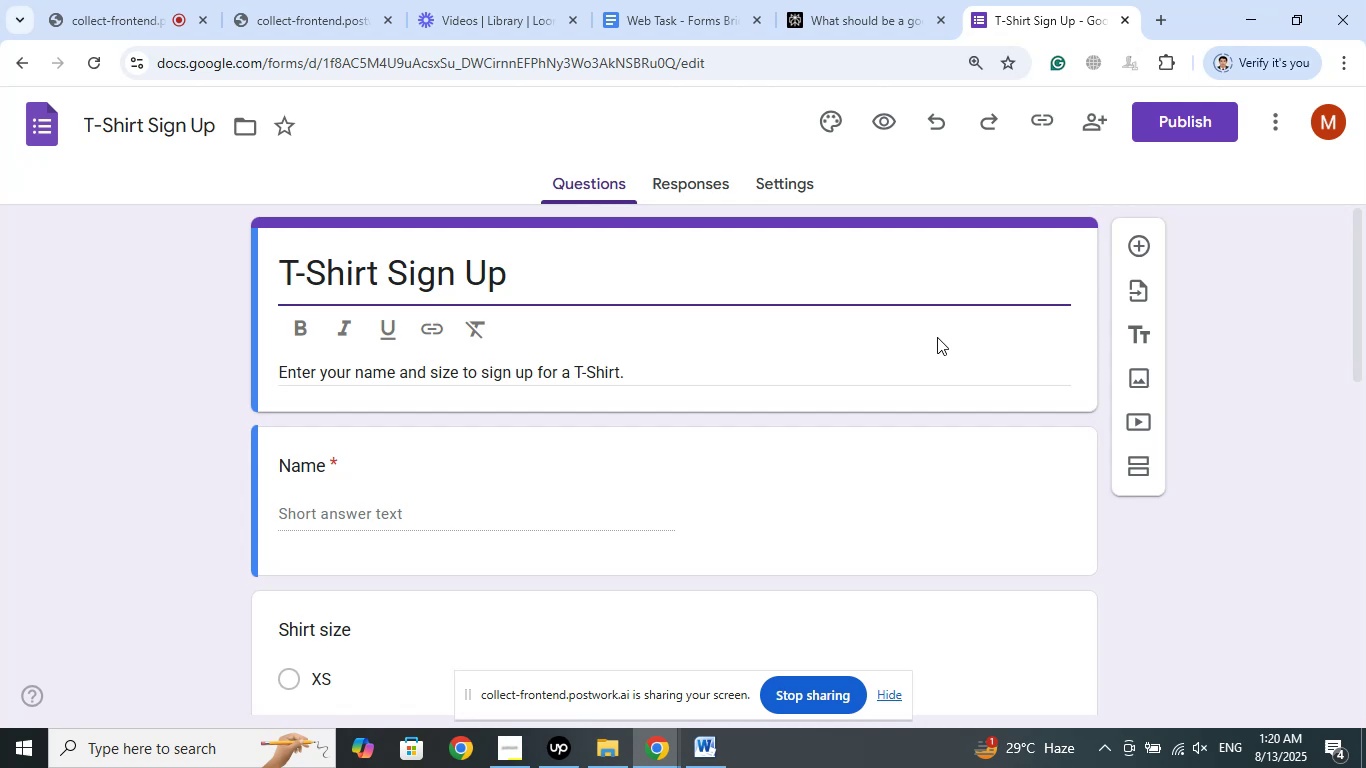 
scroll: coordinate [117, 364], scroll_direction: down, amount: 5.0
 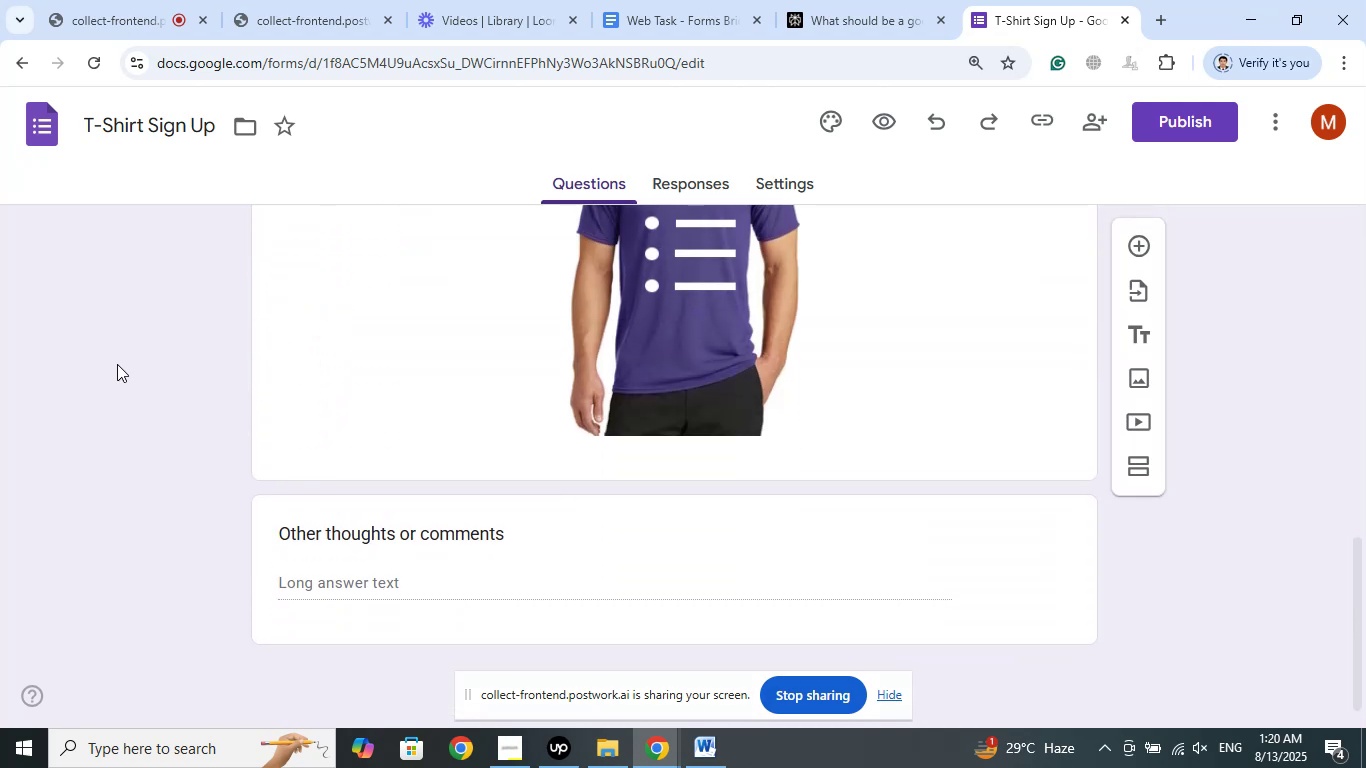 
scroll: coordinate [117, 364], scroll_direction: up, amount: 3.0
 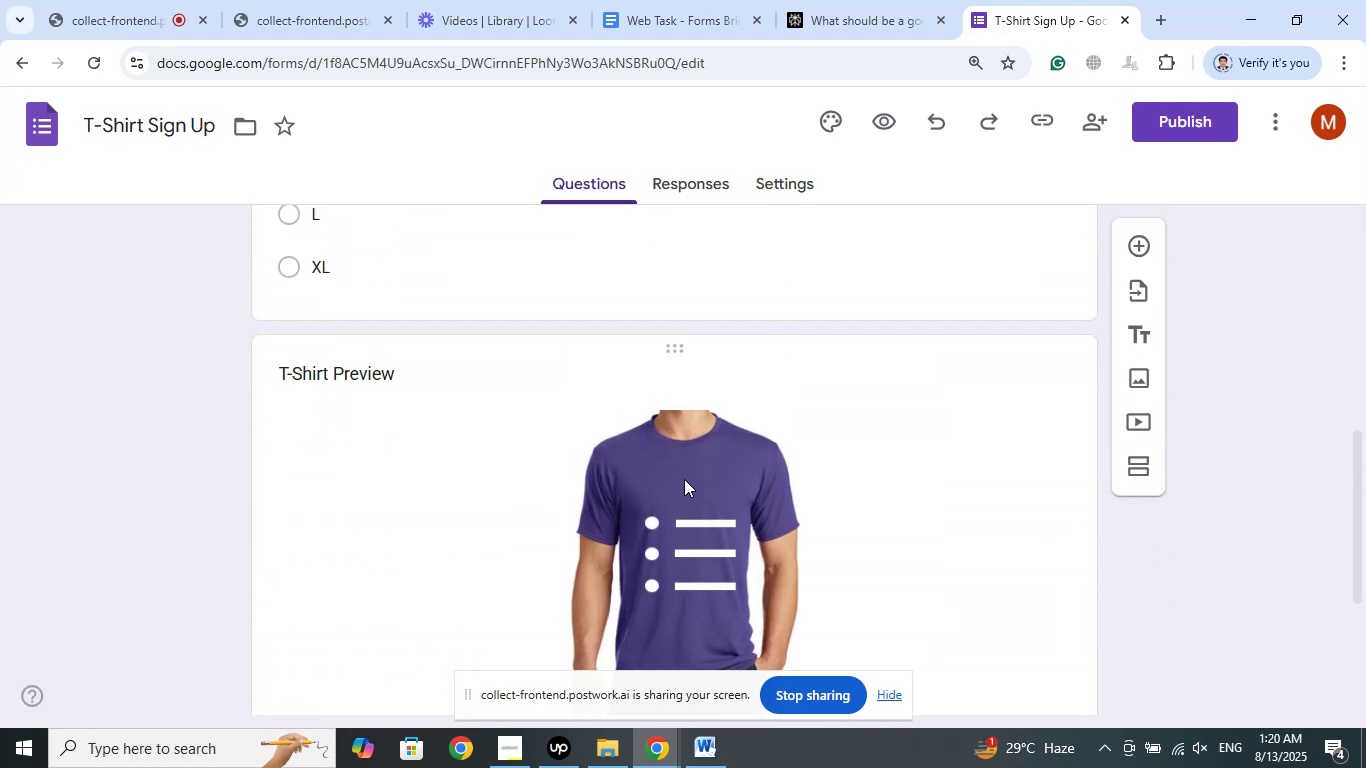 
scroll: coordinate [687, 475], scroll_direction: down, amount: 5.0
 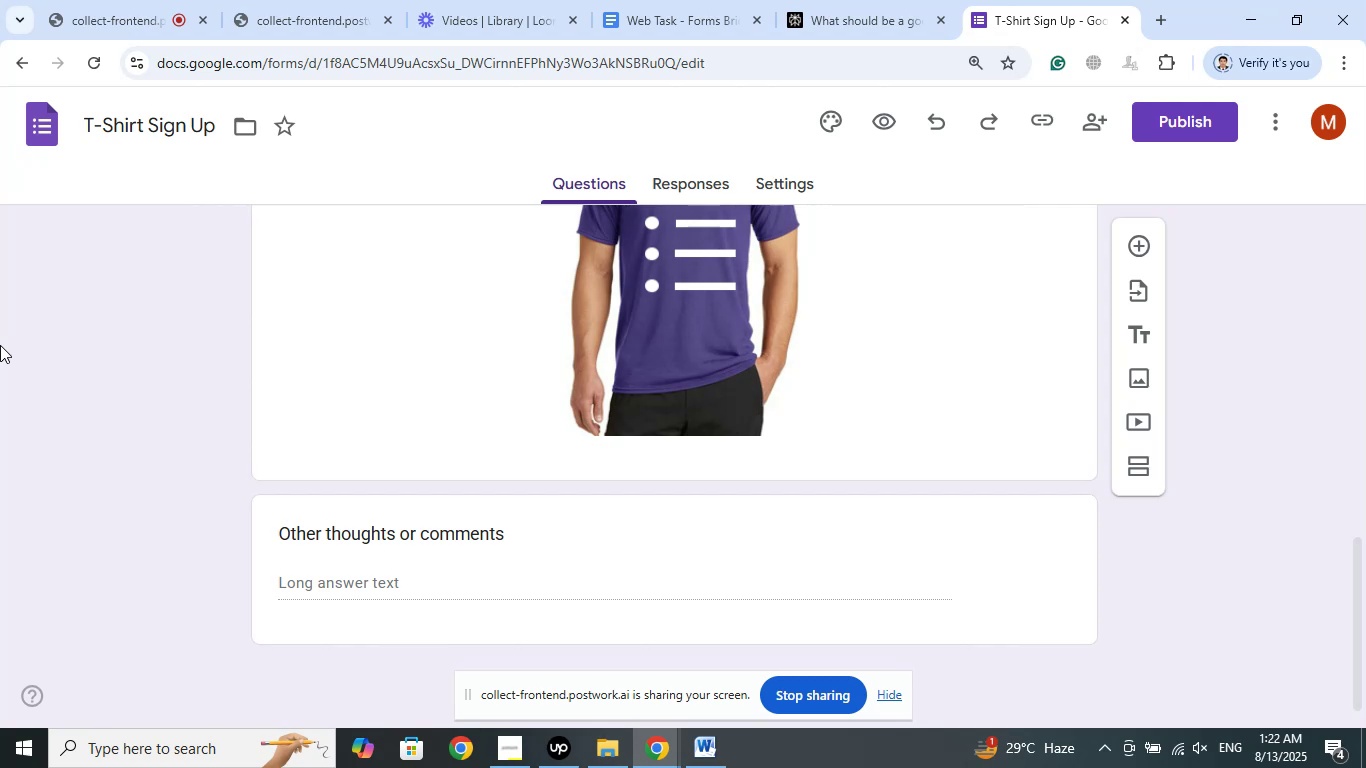 
wait(108.2)
 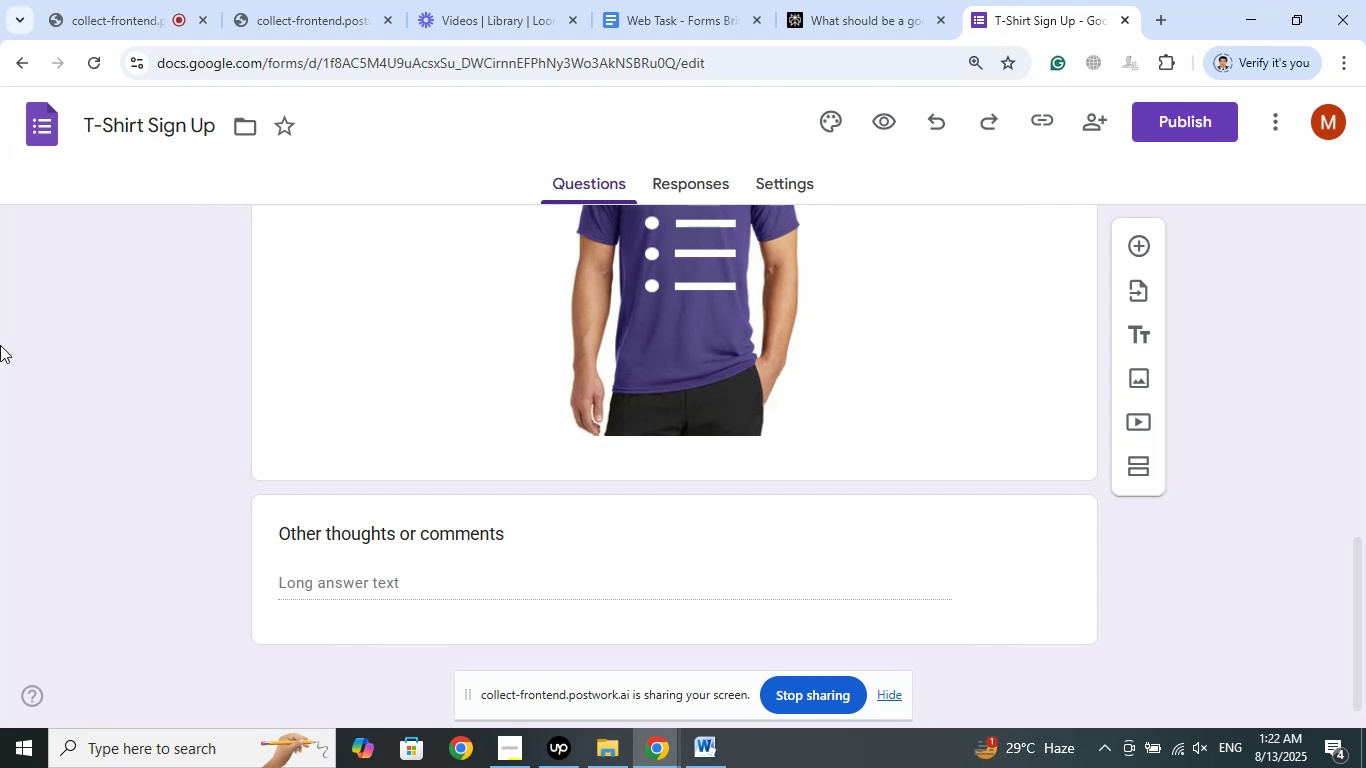 
scroll: coordinate [129, 377], scroll_direction: down, amount: 4.0
 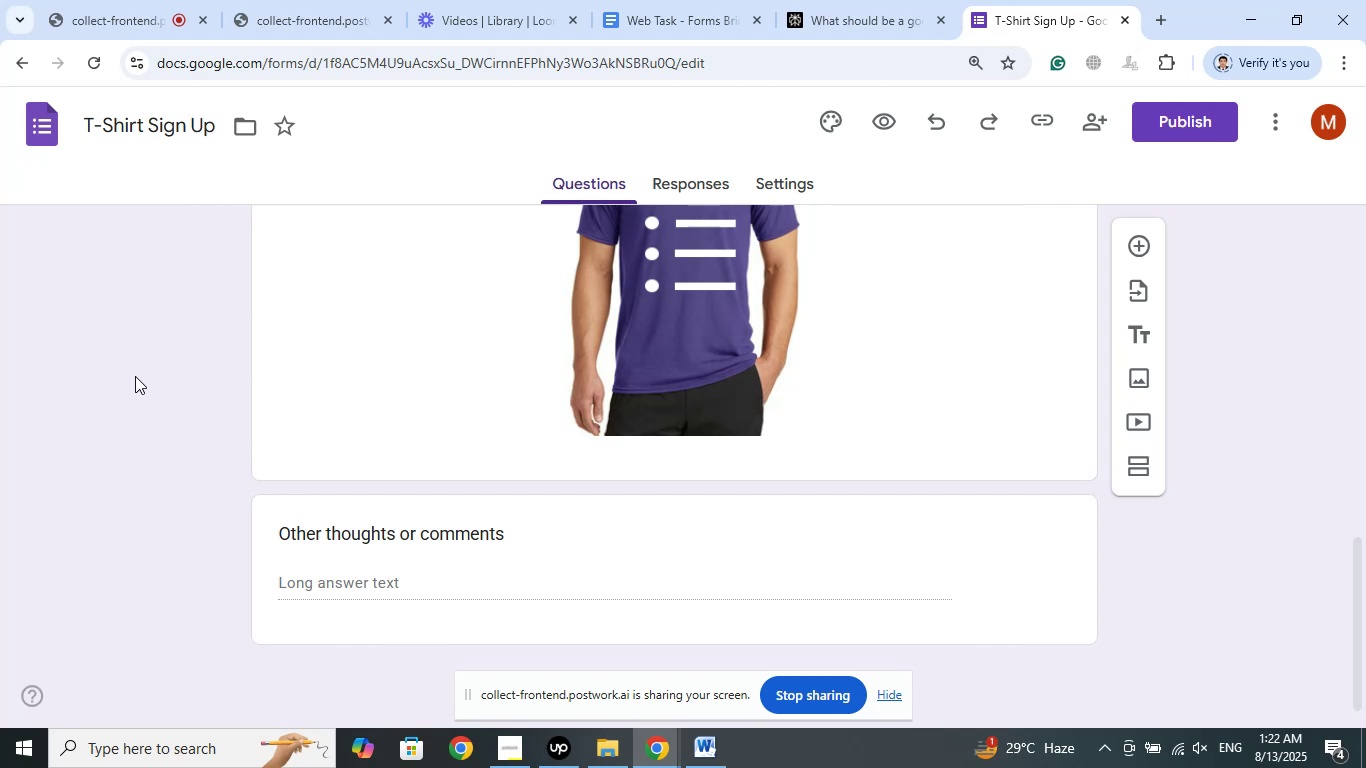 
scroll: coordinate [135, 376], scroll_direction: up, amount: 3.0
 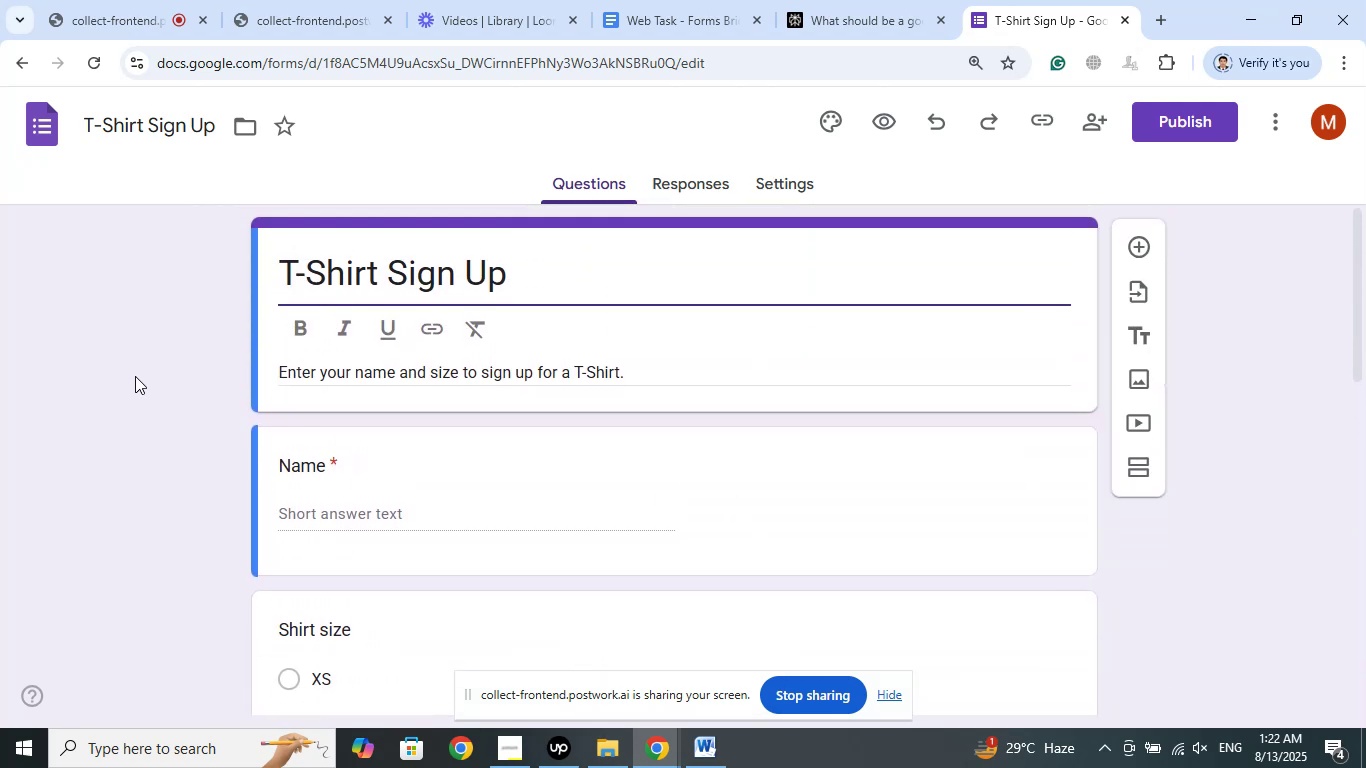 
scroll: coordinate [135, 376], scroll_direction: down, amount: 8.0
 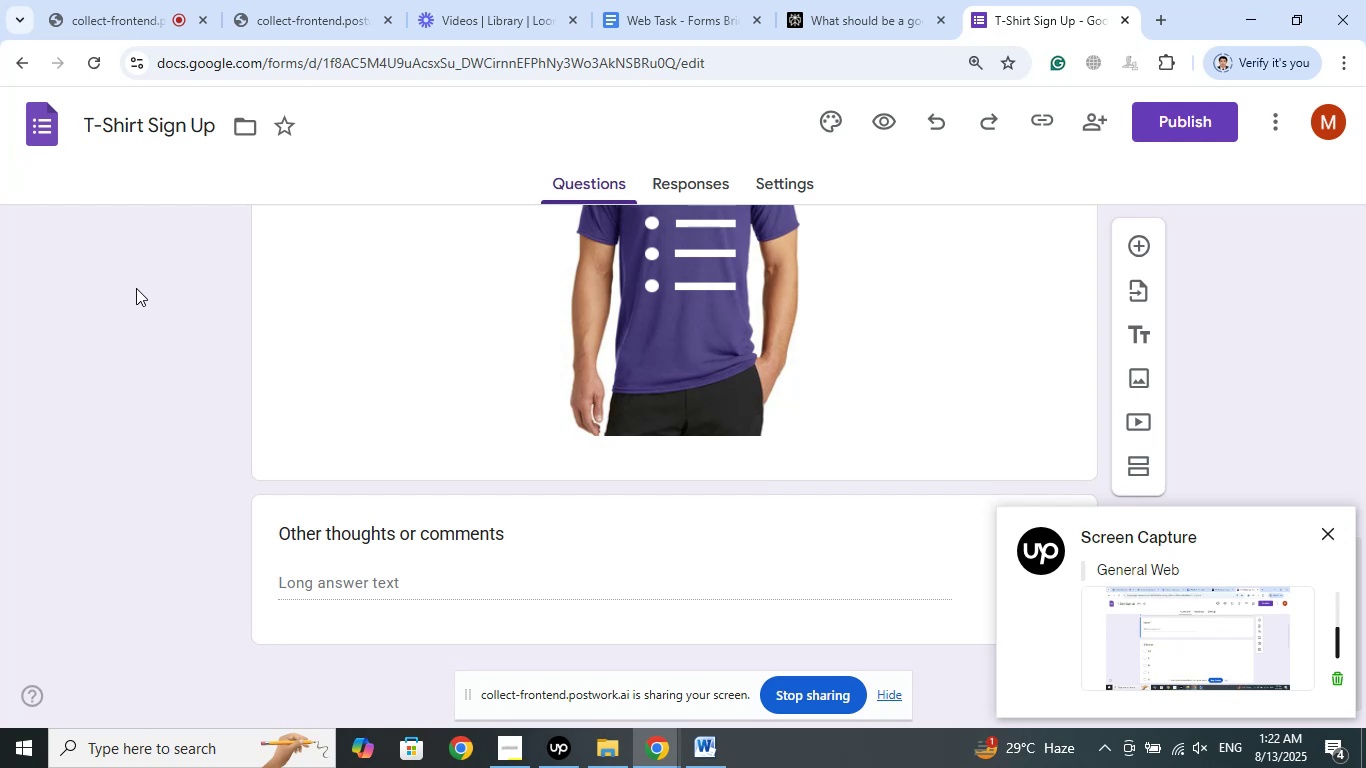 
left_click([135, 287])
 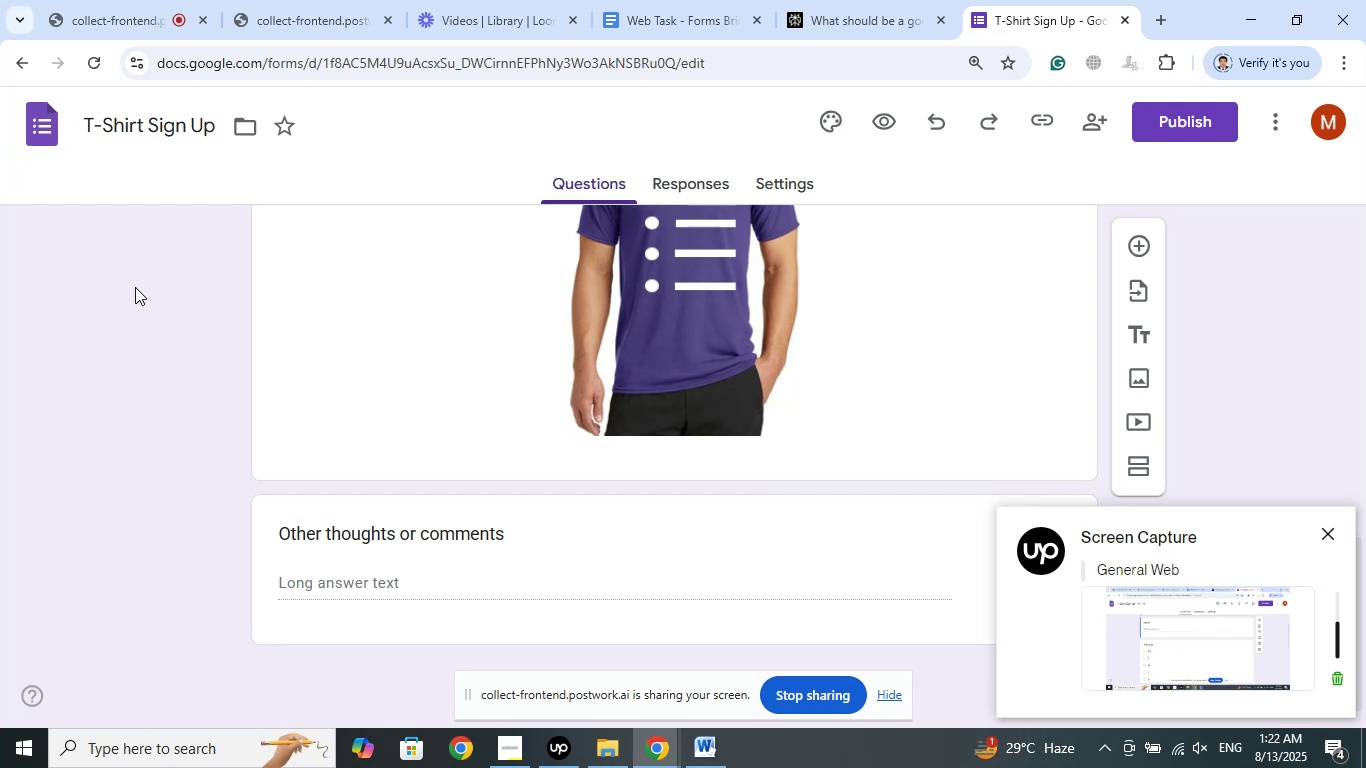 
scroll: coordinate [135, 287], scroll_direction: up, amount: 6.0
 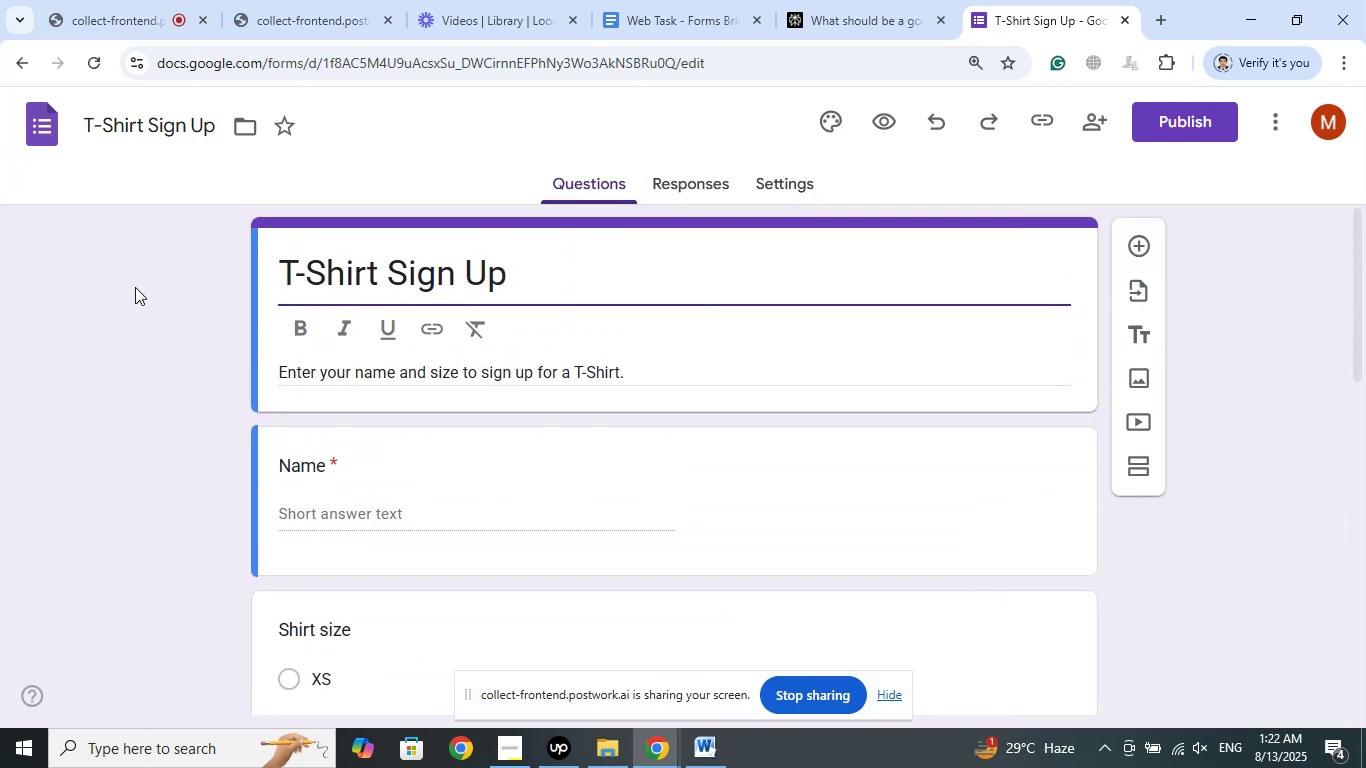 
scroll: coordinate [135, 287], scroll_direction: down, amount: 3.0
 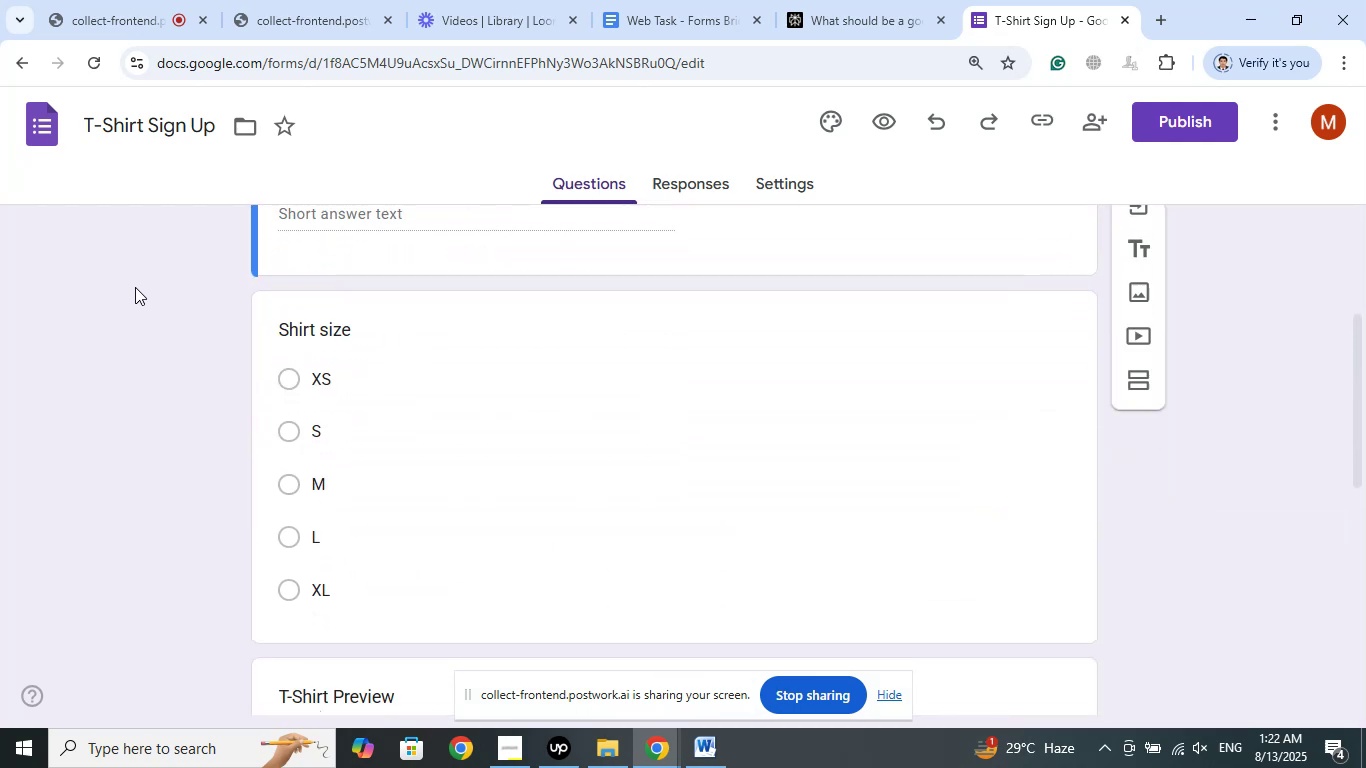 
scroll: coordinate [135, 287], scroll_direction: up, amount: 3.0
 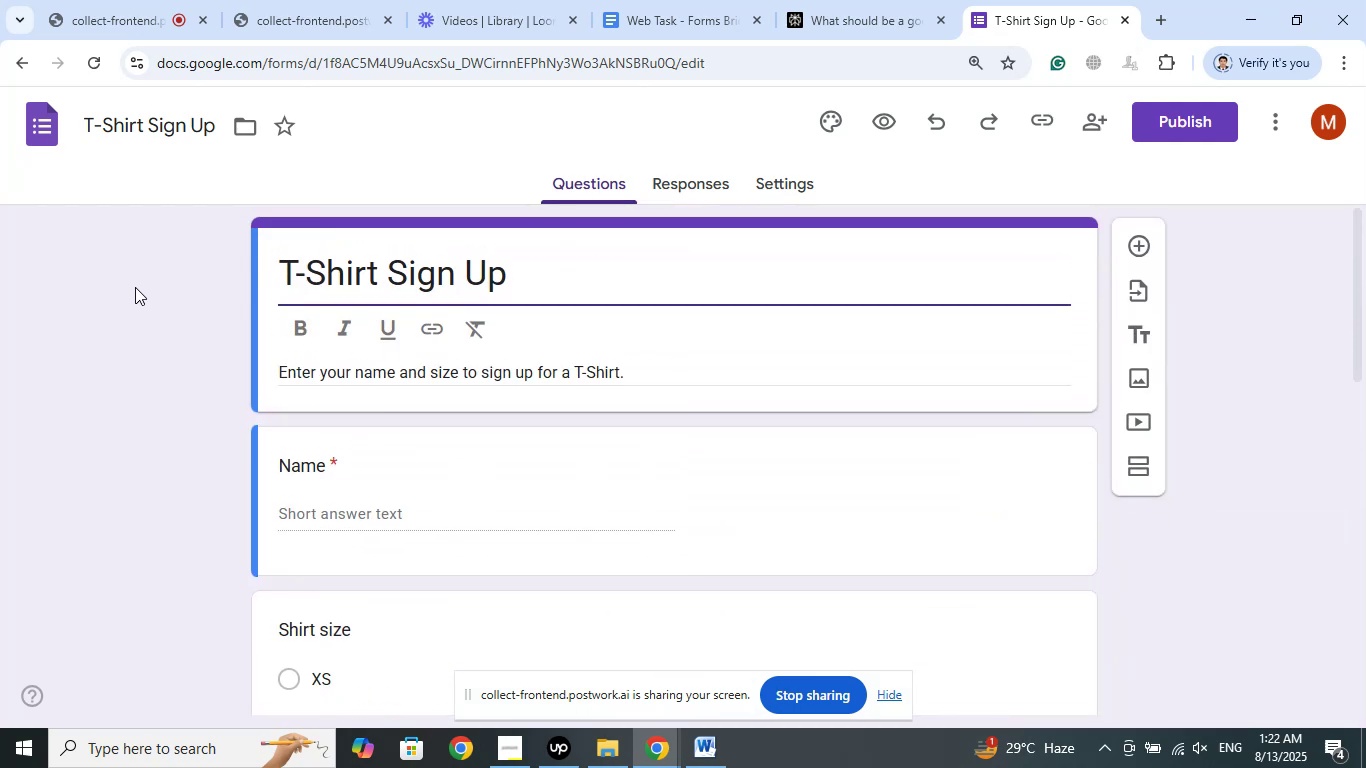 
scroll: coordinate [135, 287], scroll_direction: down, amount: 7.0
 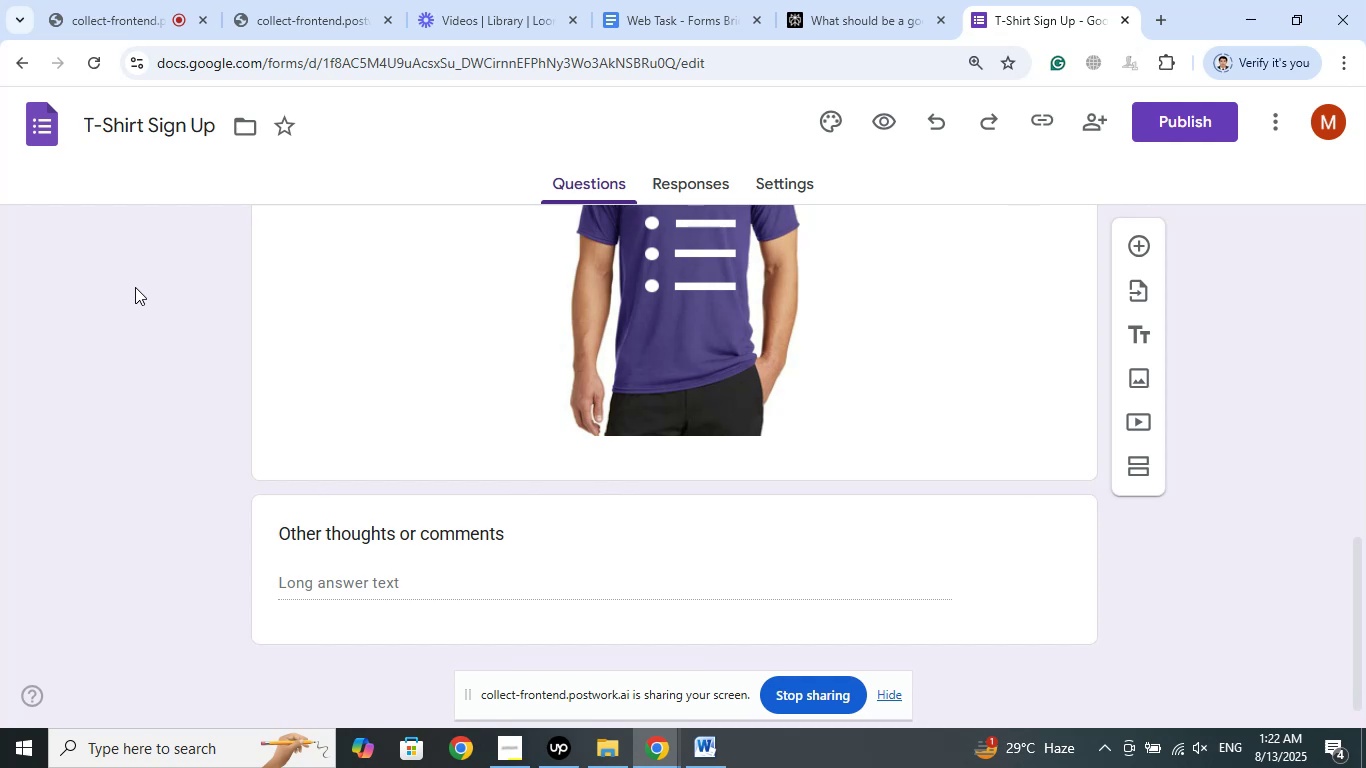 
wait(8.09)
 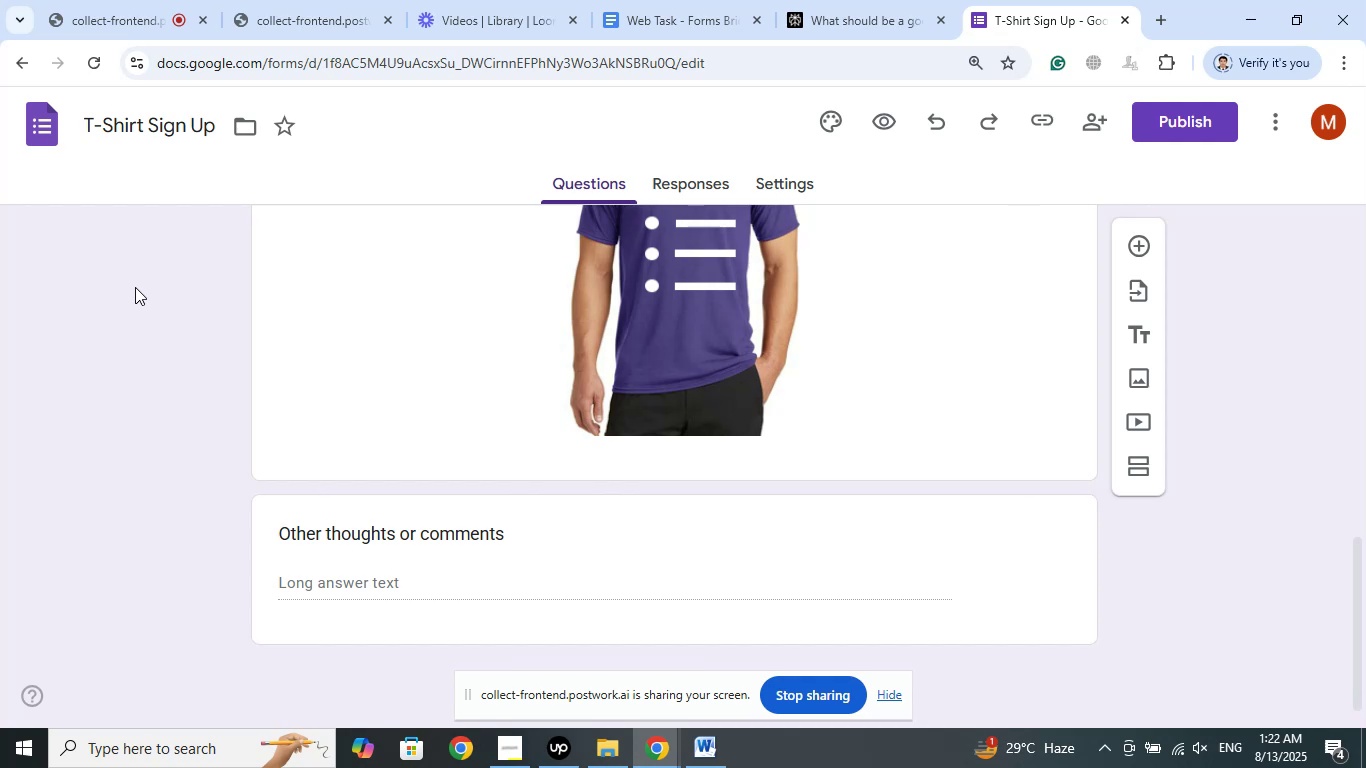 
scroll: coordinate [135, 287], scroll_direction: up, amount: 8.0
 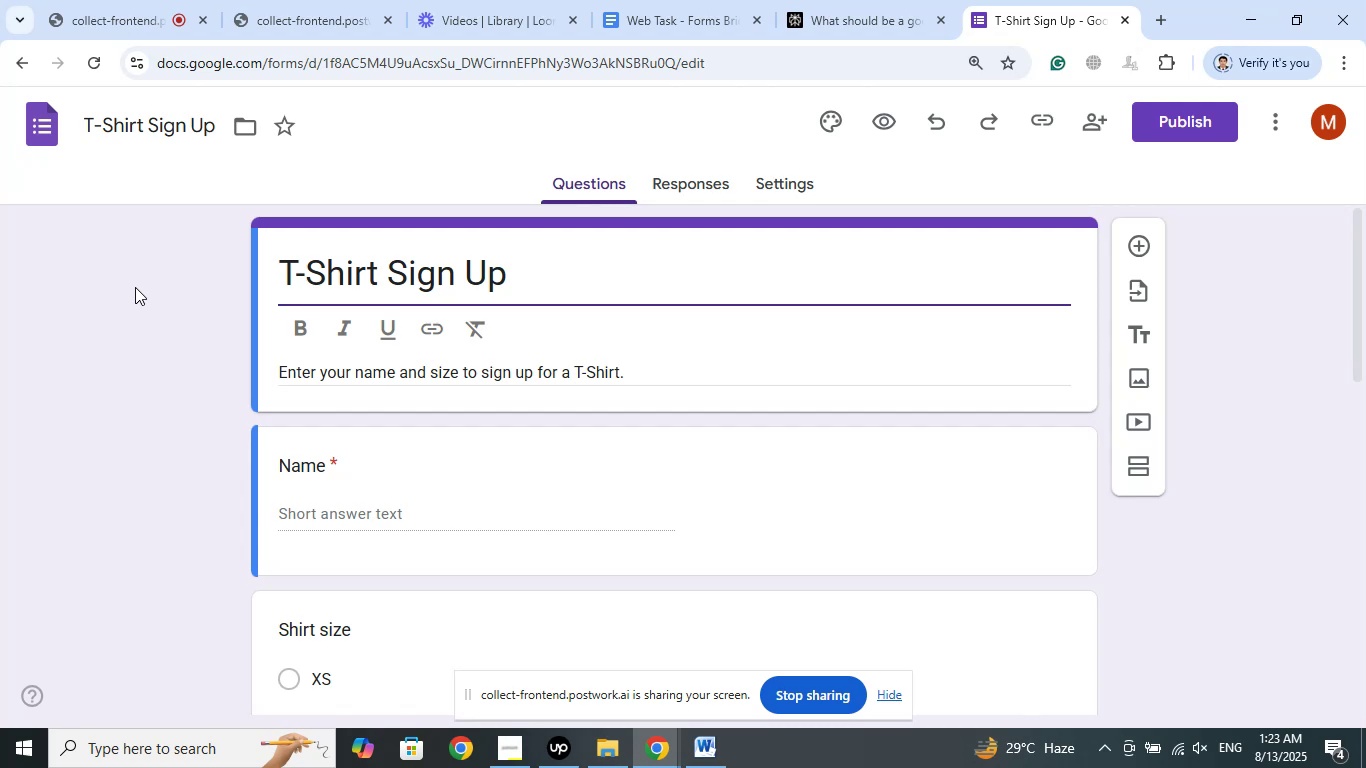 
wait(64.29)
 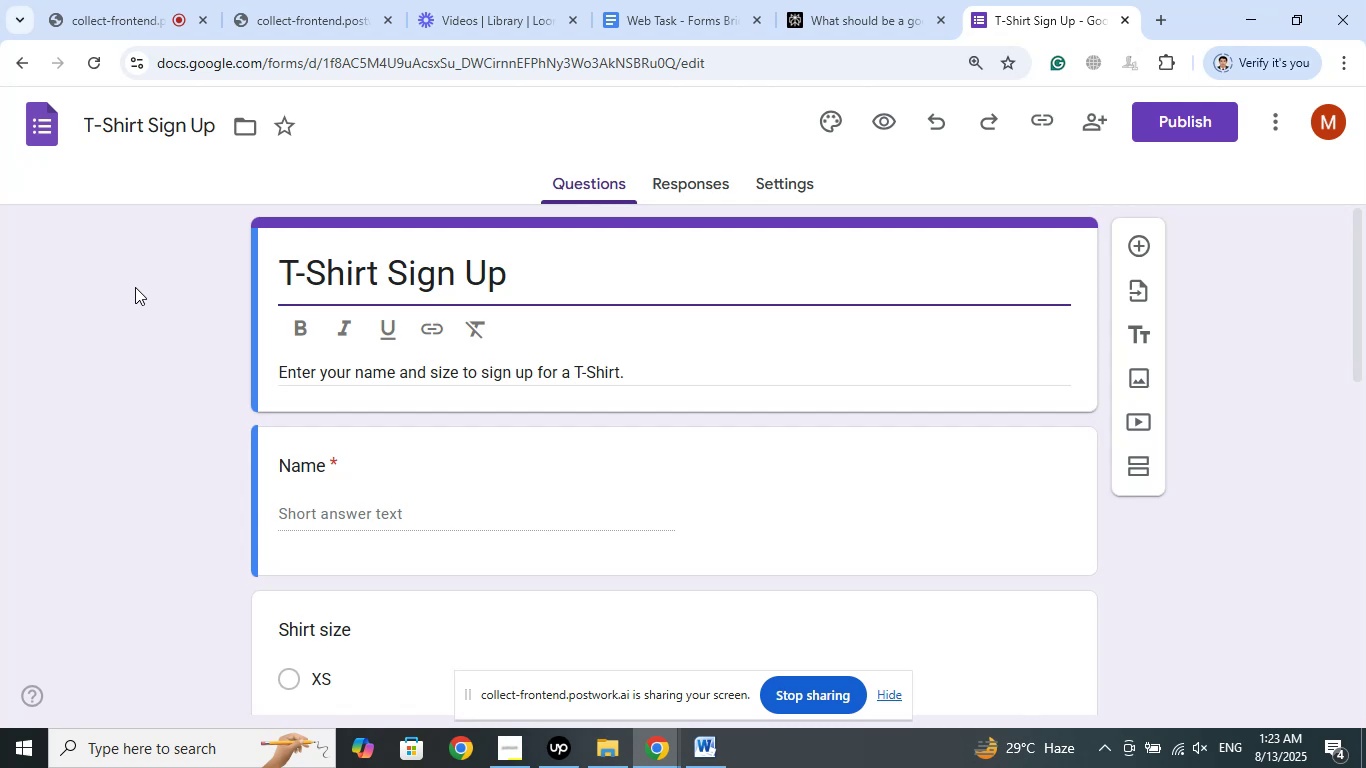 
left_click([101, 218])
 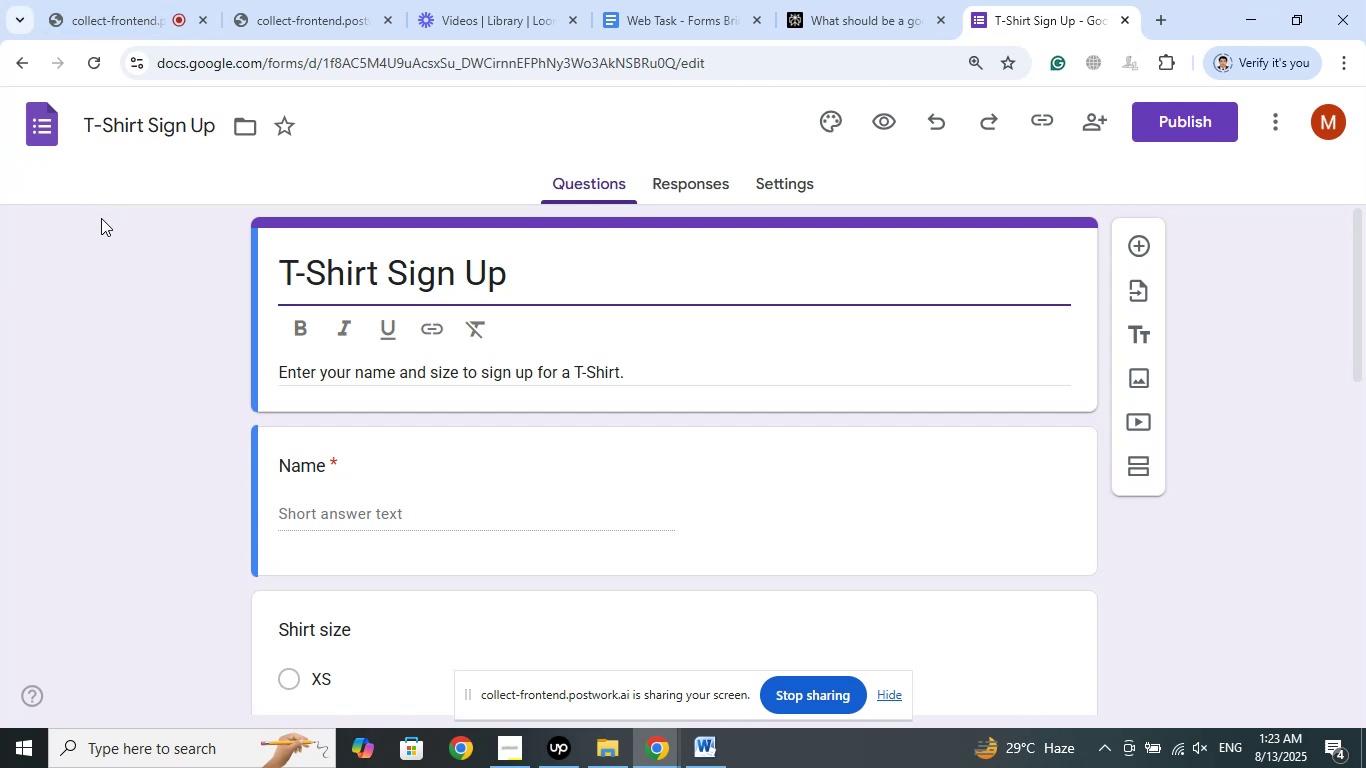 
scroll: coordinate [101, 218], scroll_direction: down, amount: 3.0
 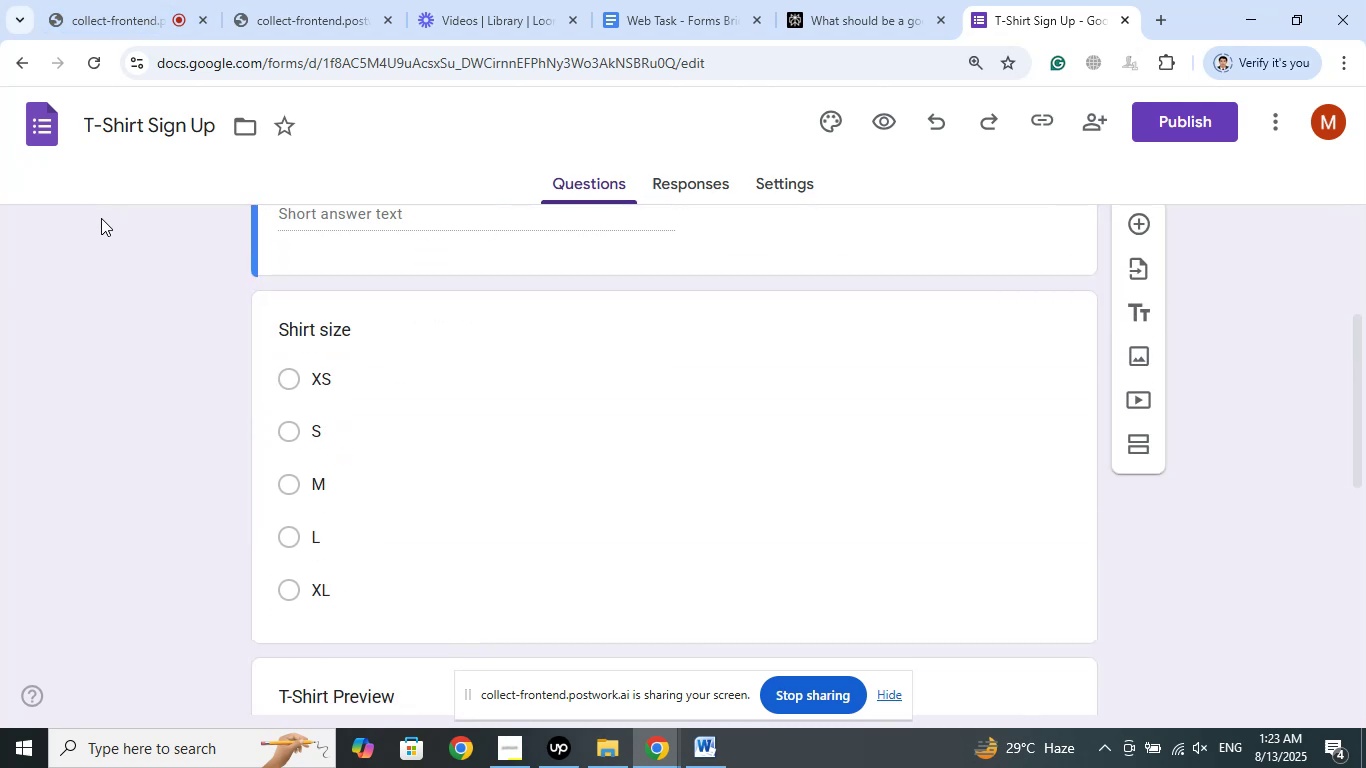 
scroll: coordinate [101, 218], scroll_direction: up, amount: 3.0
 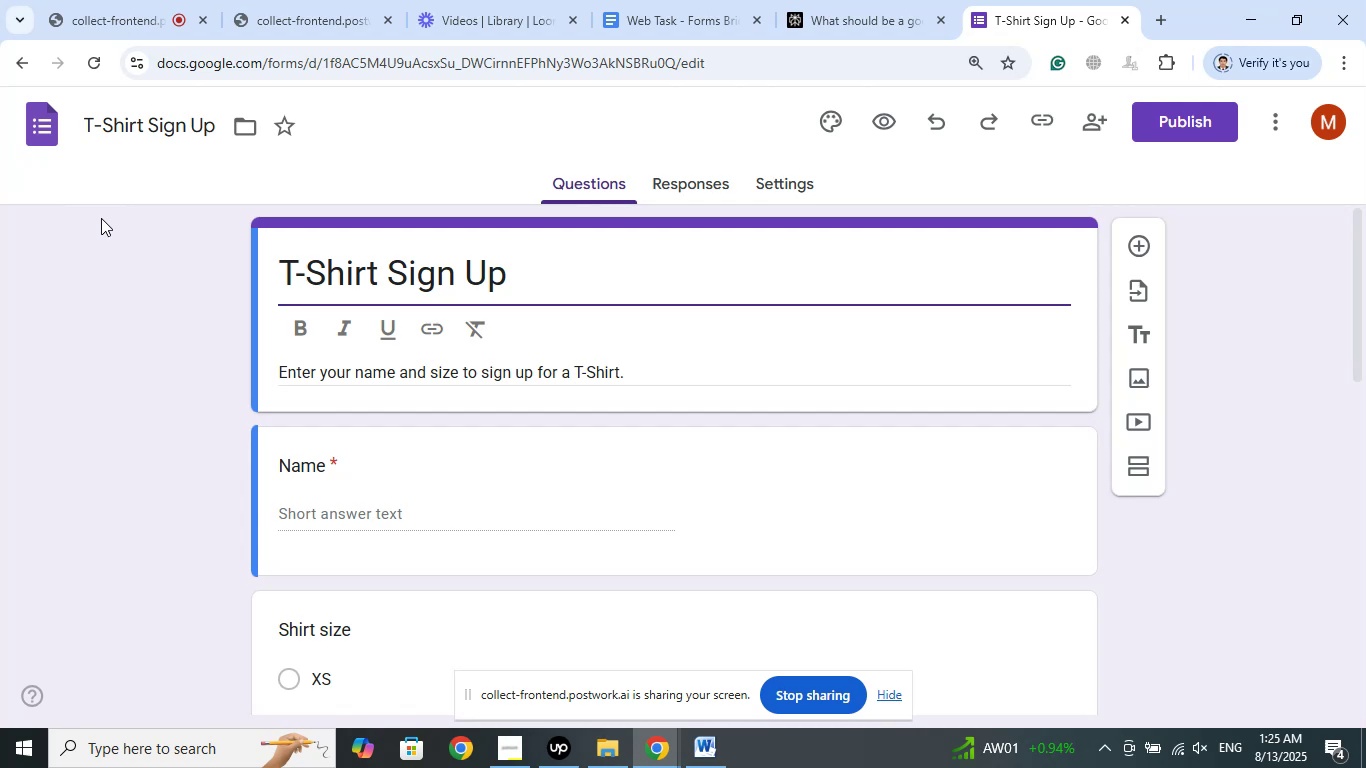 
wait(82.15)
 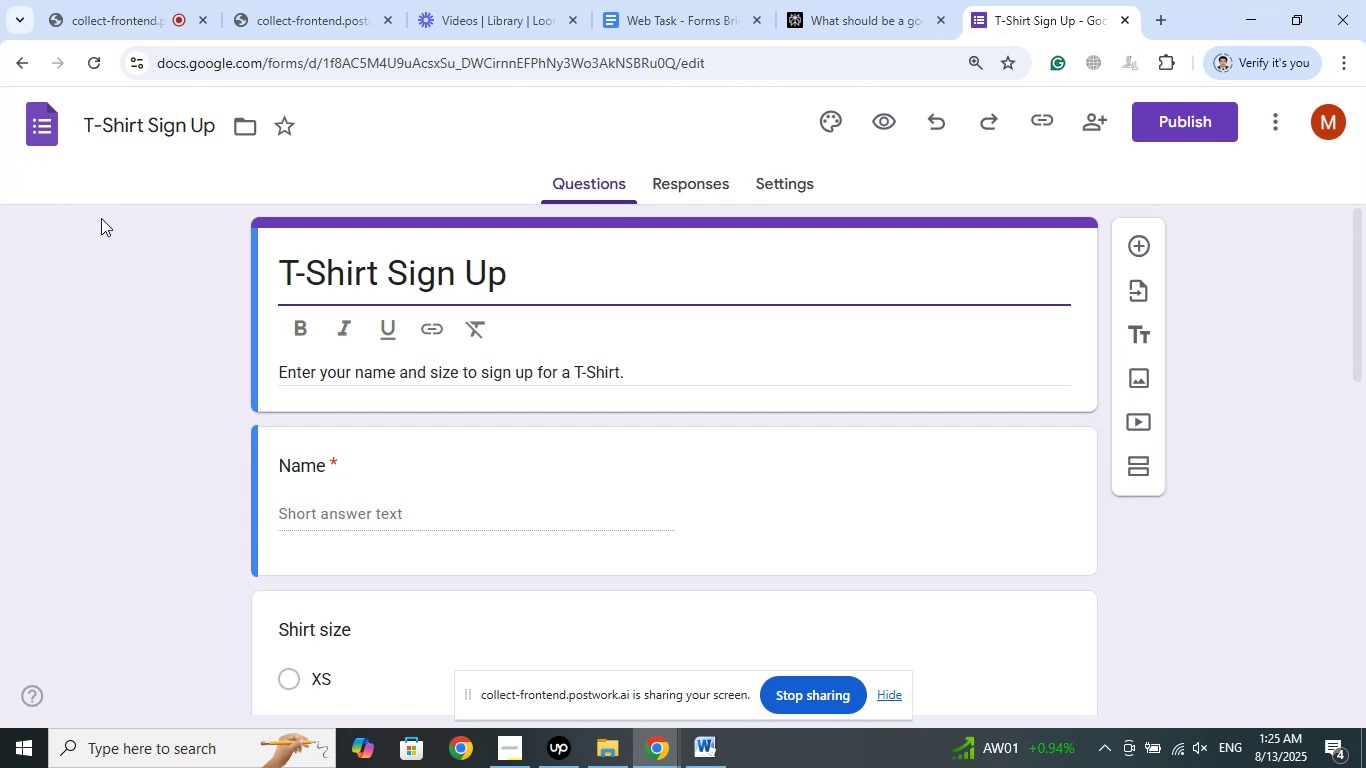 
left_click([39, 292])
 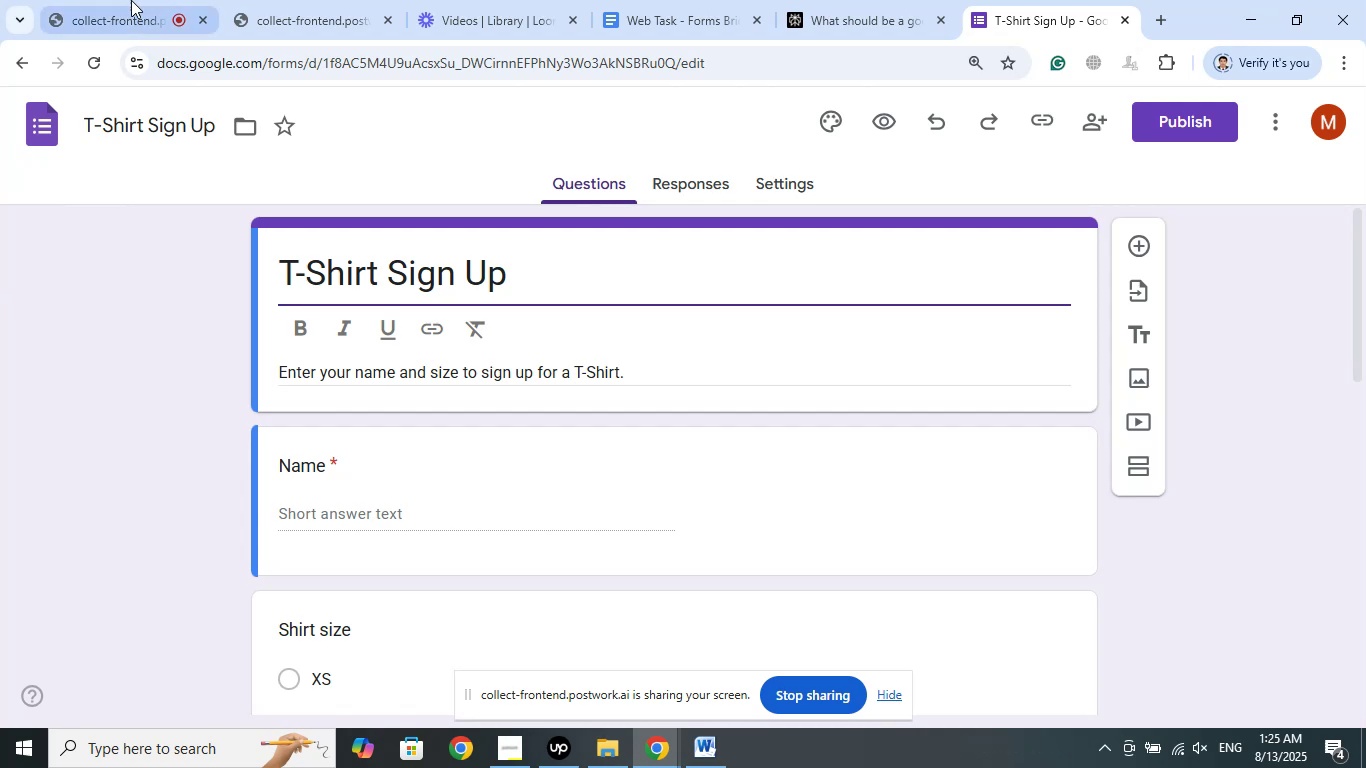 
left_click([131, 0])
 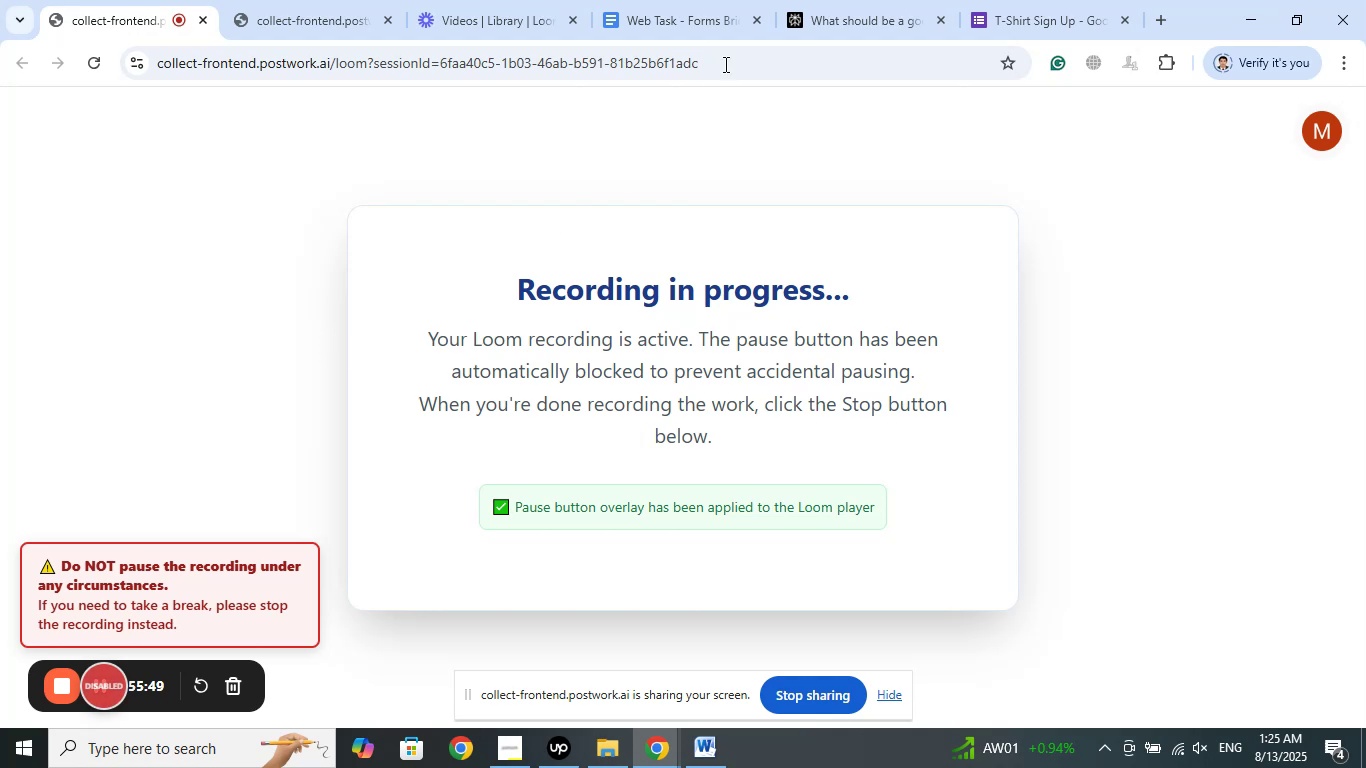 
left_click([801, 13])
 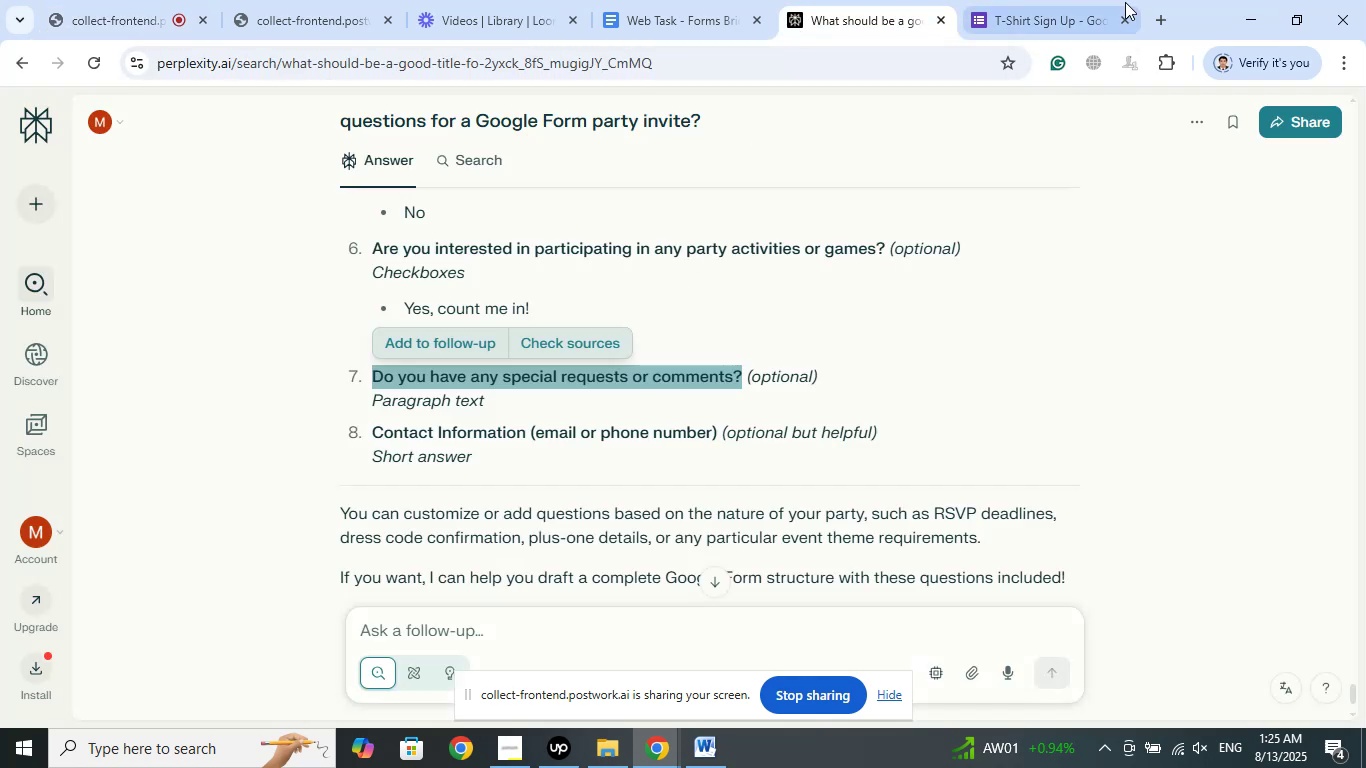 
left_click([1023, 0])
 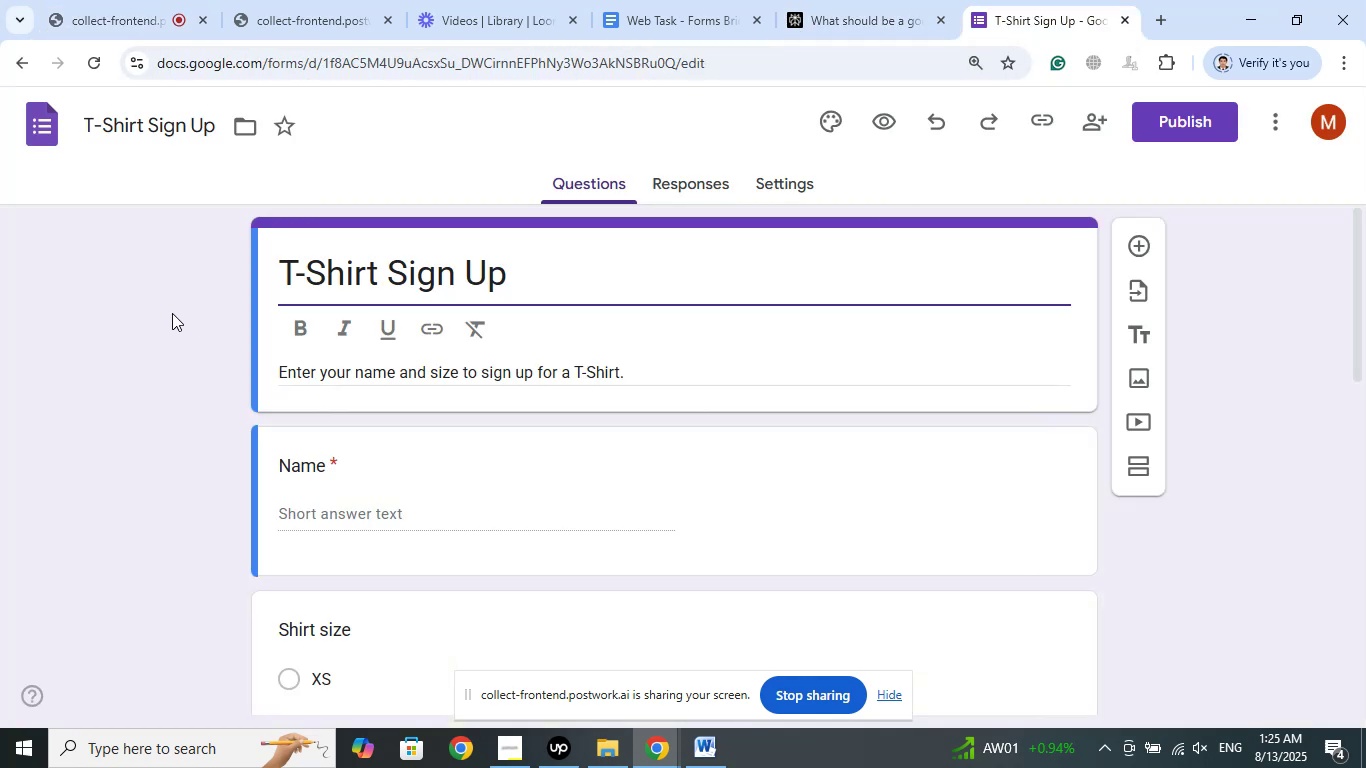 
scroll: coordinate [170, 307], scroll_direction: down, amount: 2.0
 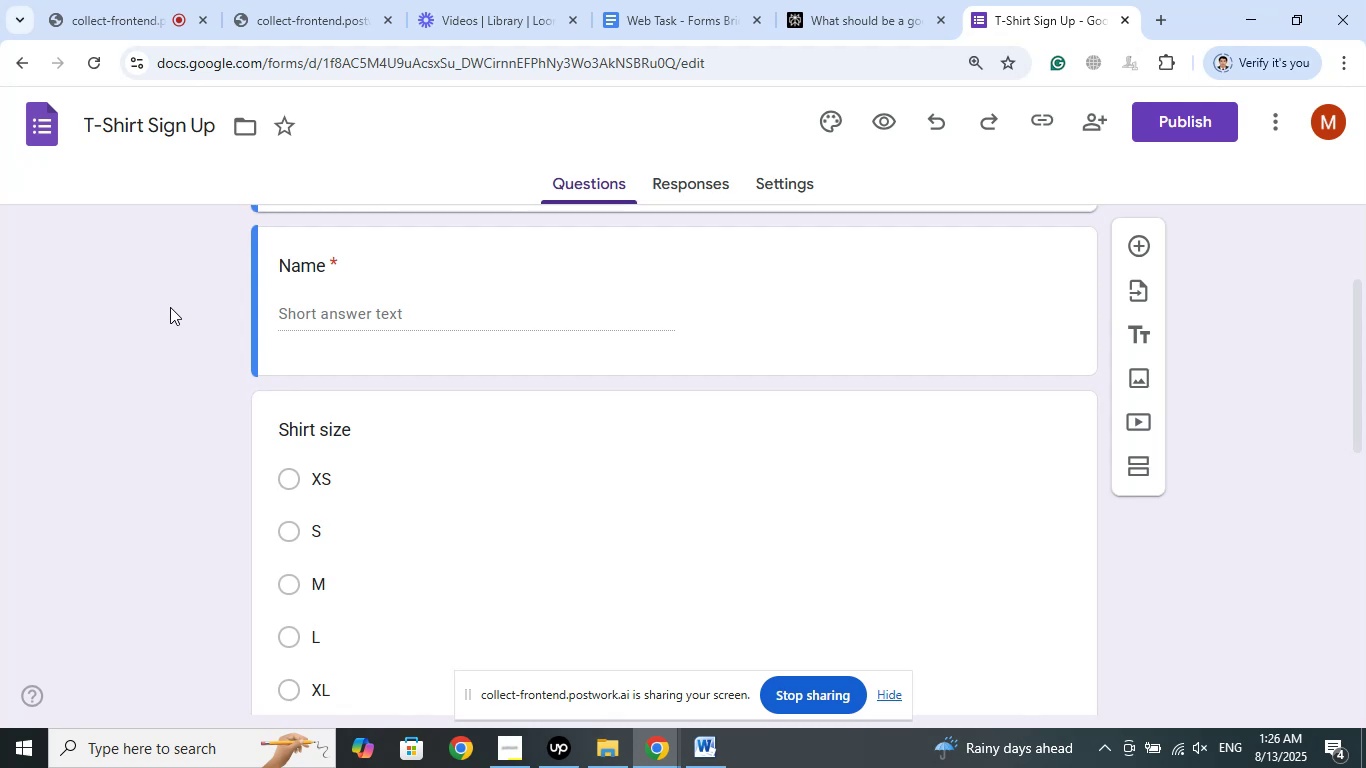 
wait(84.05)
 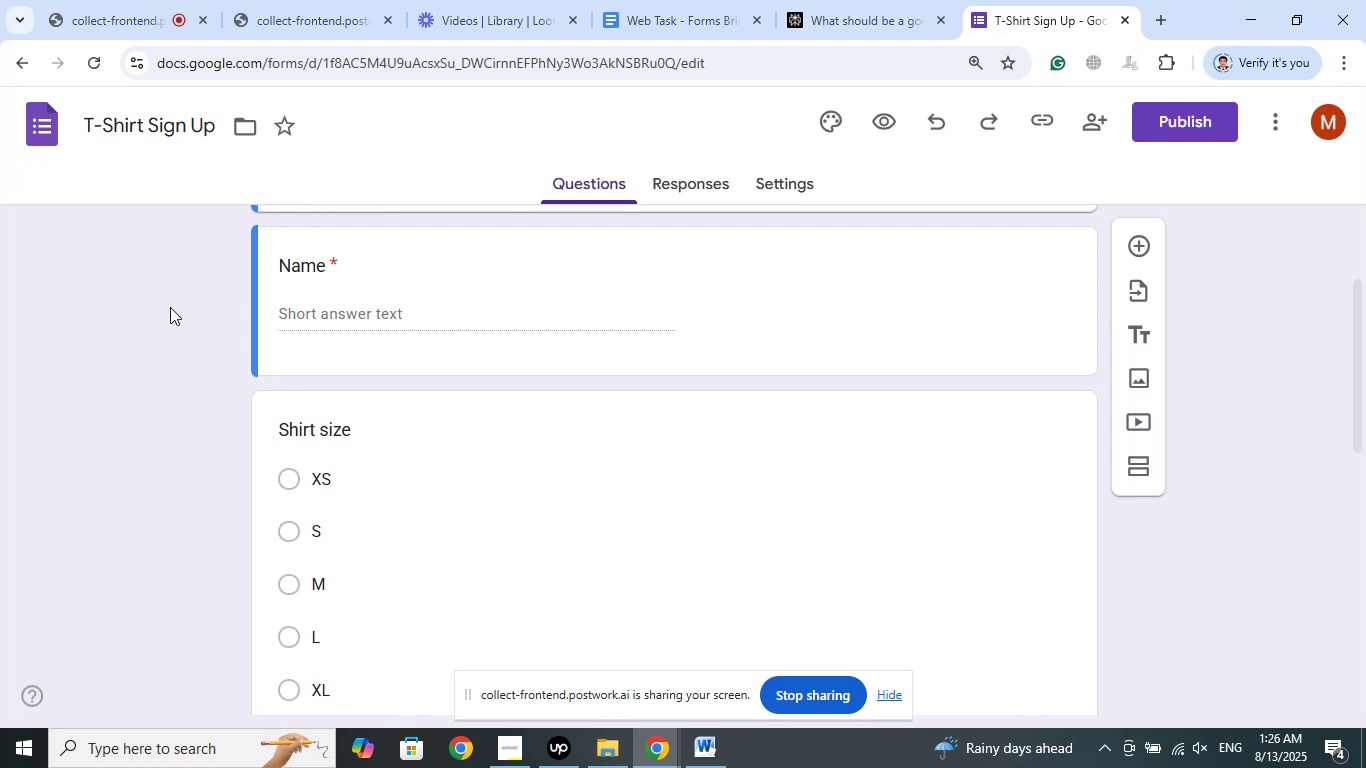 
scroll: coordinate [84, 384], scroll_direction: up, amount: 6.0
 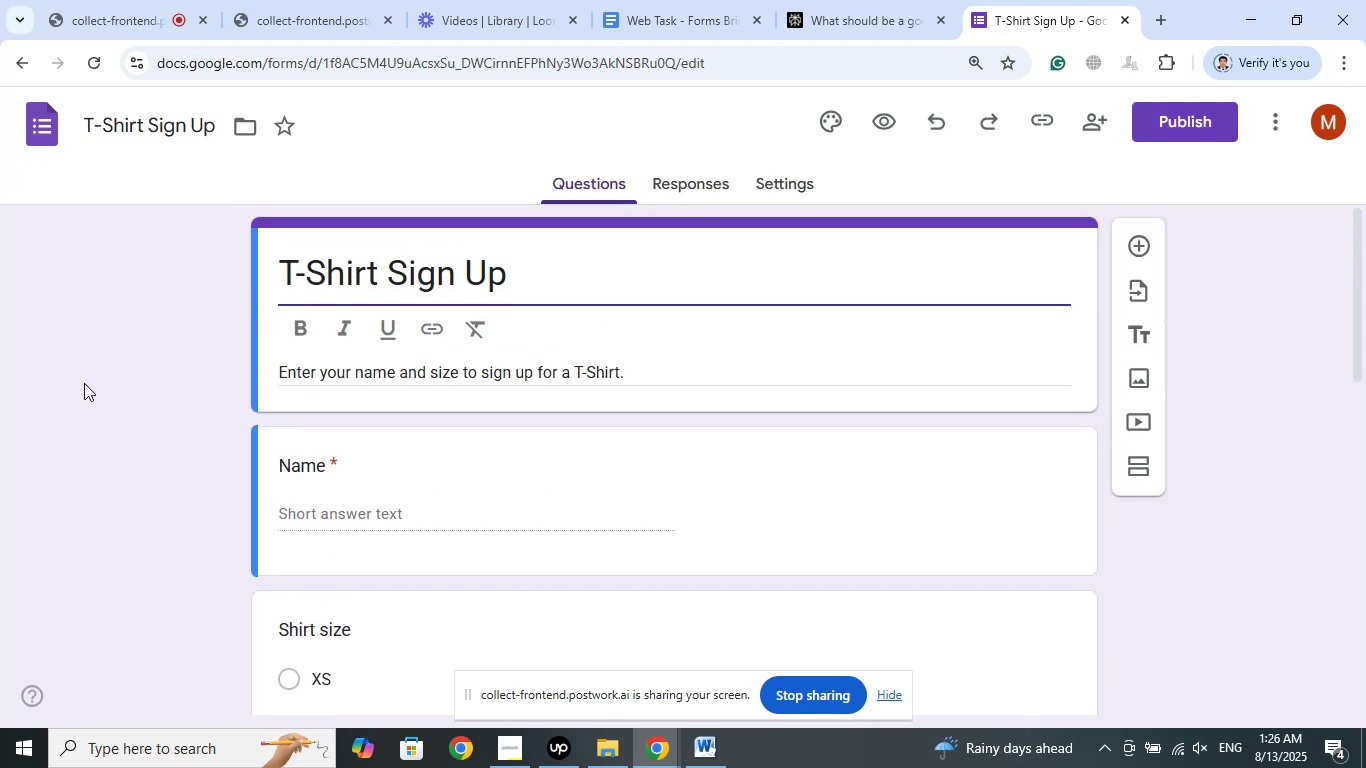 
scroll: coordinate [89, 384], scroll_direction: down, amount: 9.0
 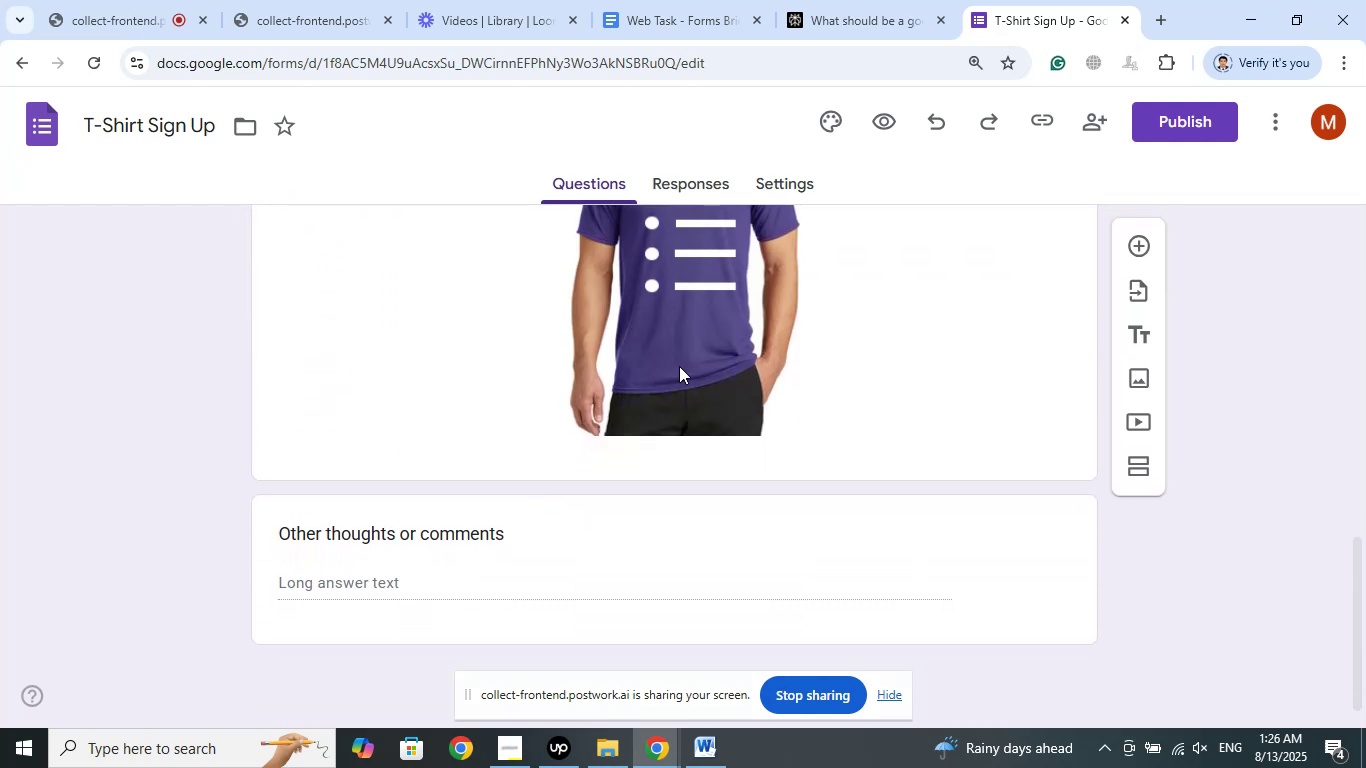 
scroll: coordinate [641, 459], scroll_direction: up, amount: 7.0
 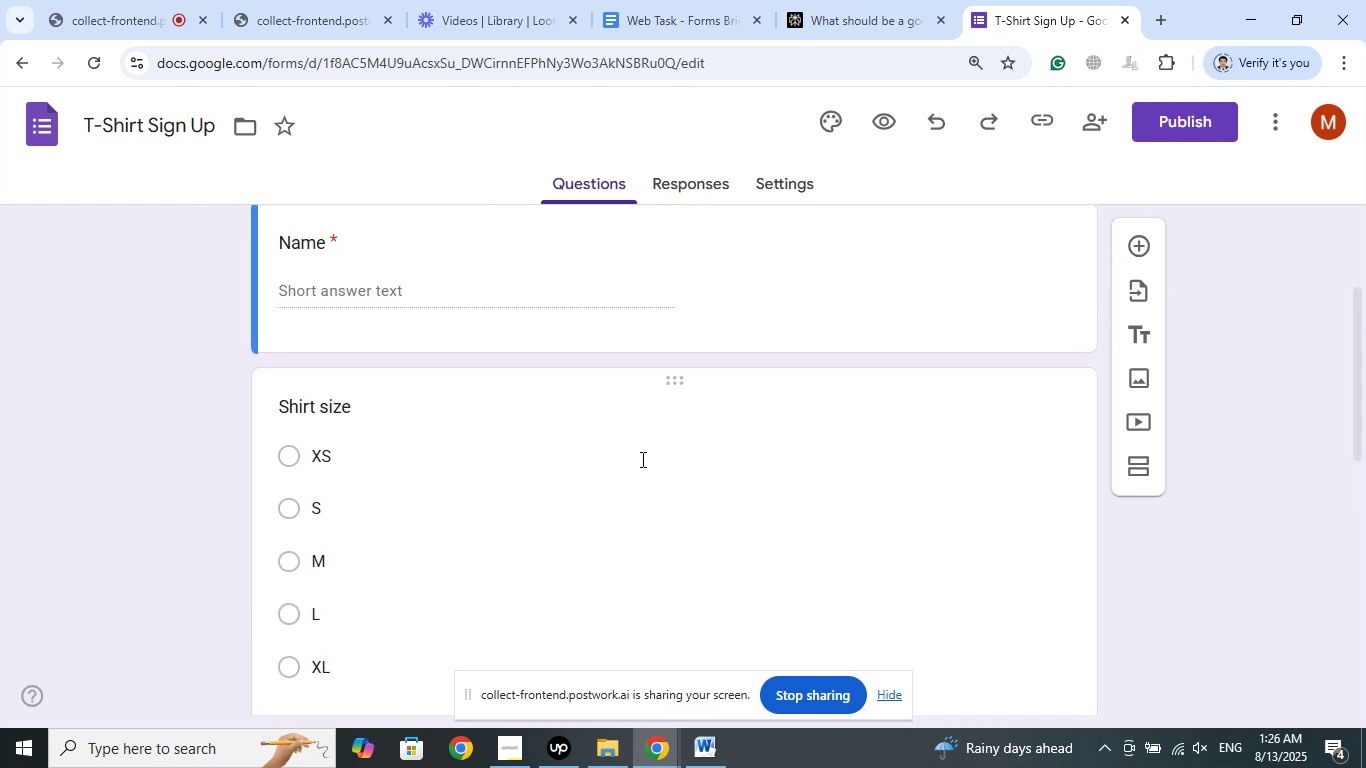 
scroll: coordinate [641, 459], scroll_direction: down, amount: 1.0
 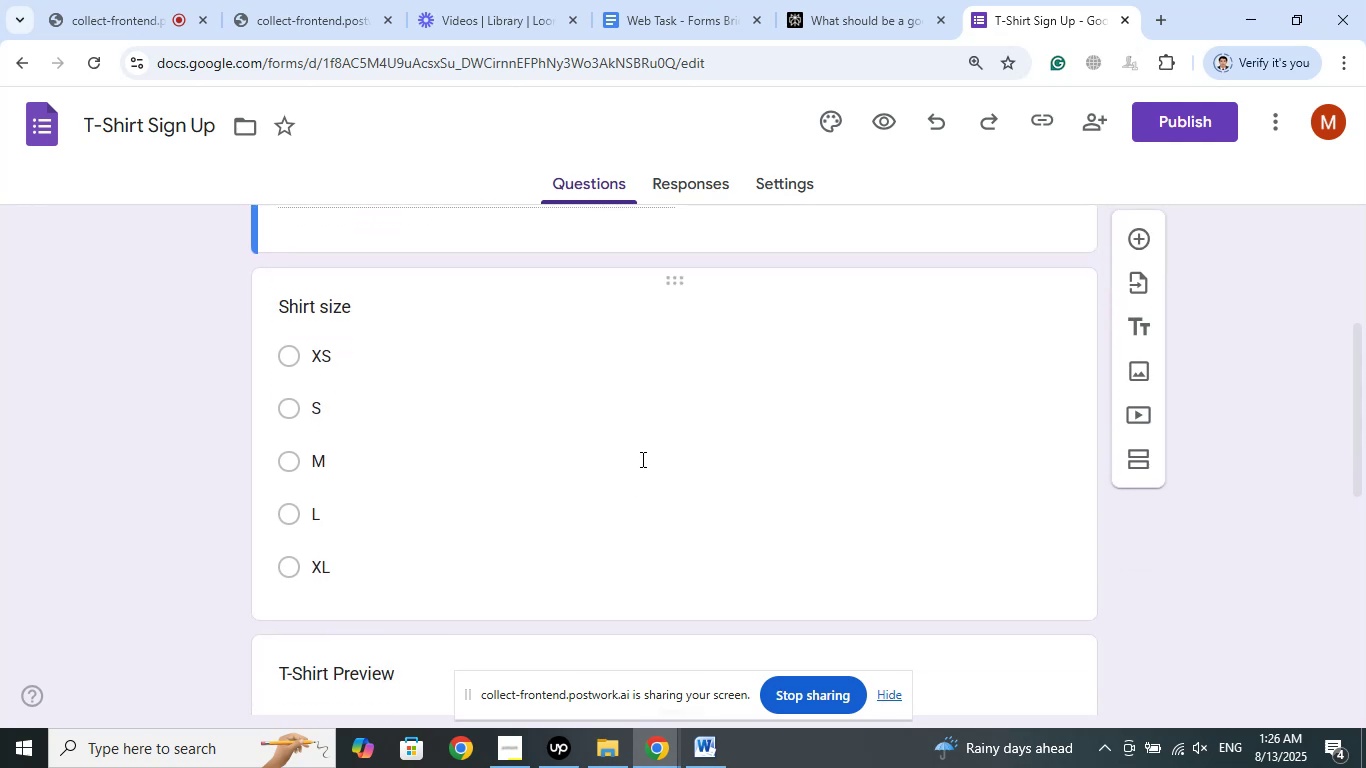 
scroll: coordinate [641, 459], scroll_direction: up, amount: 1.0
 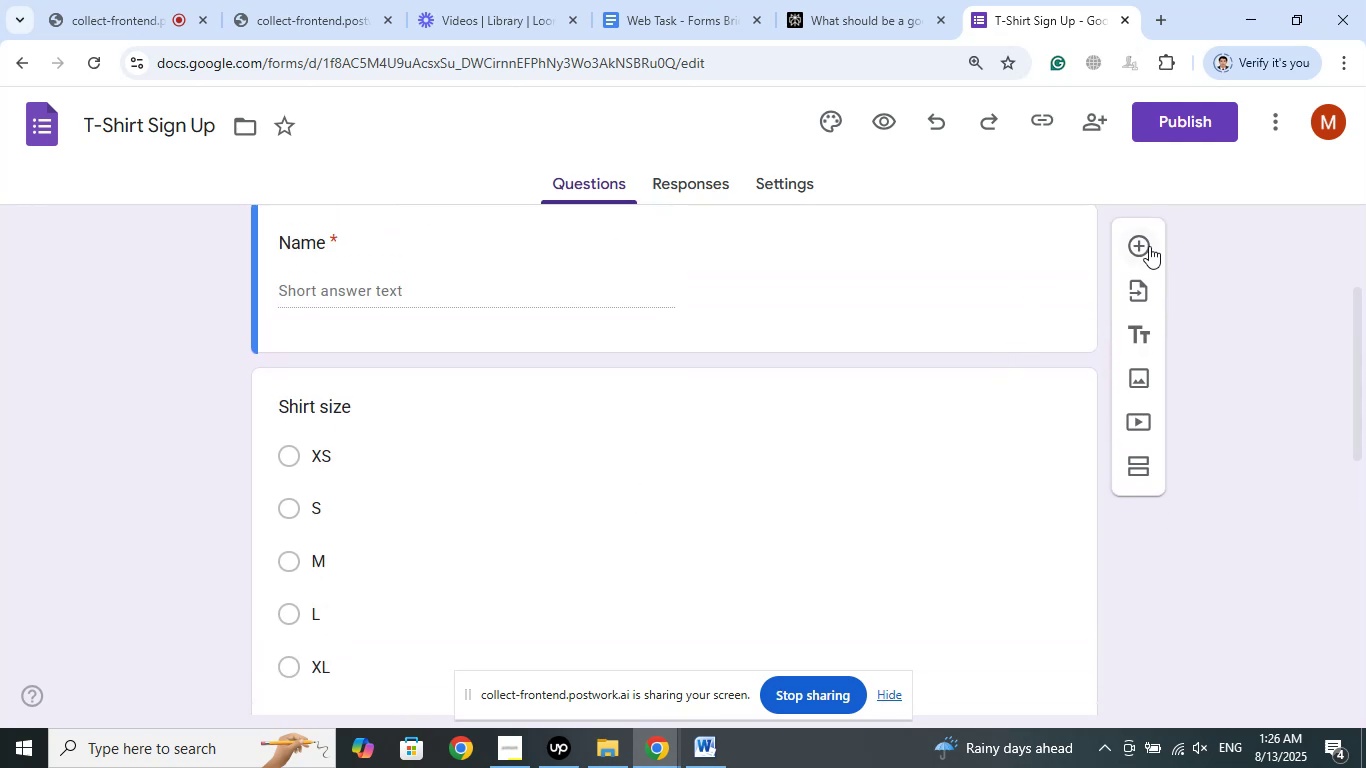 
left_click([1145, 239])
 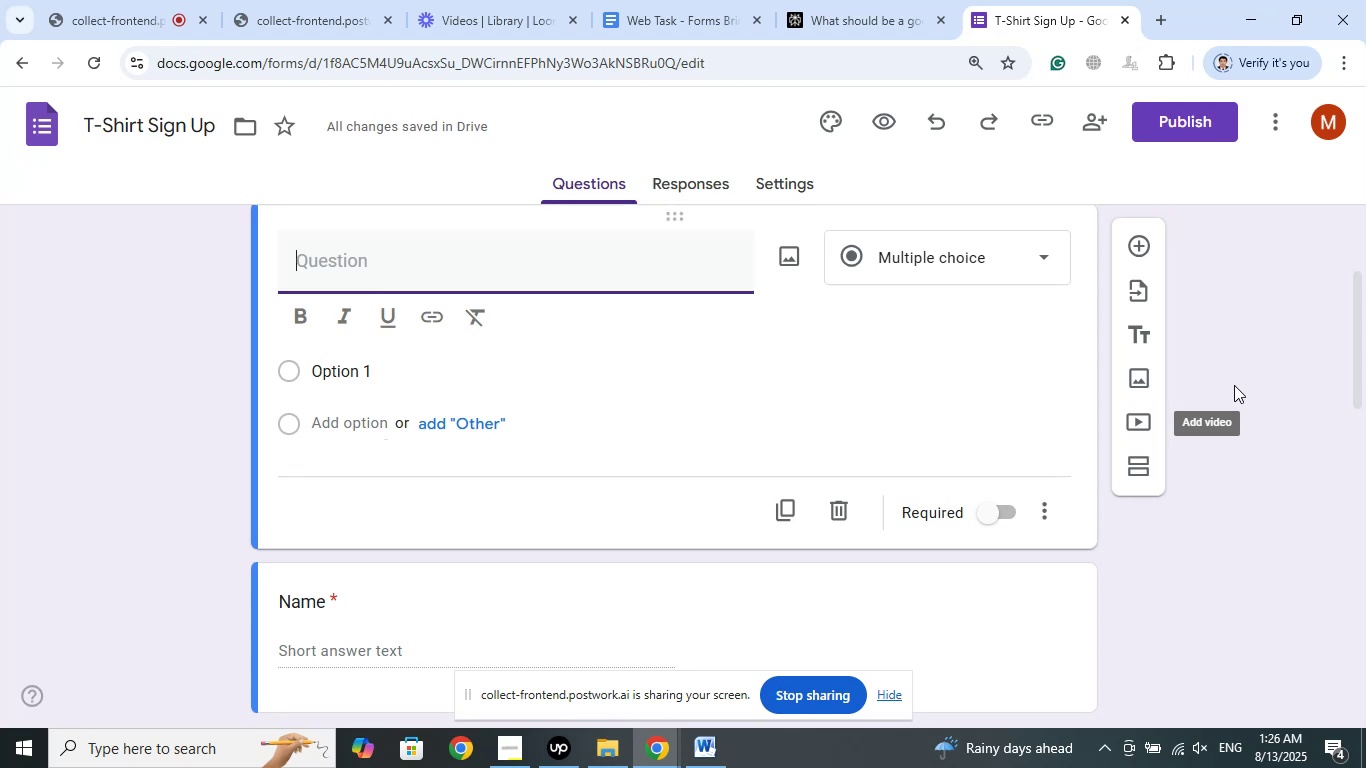 
wait(7.76)
 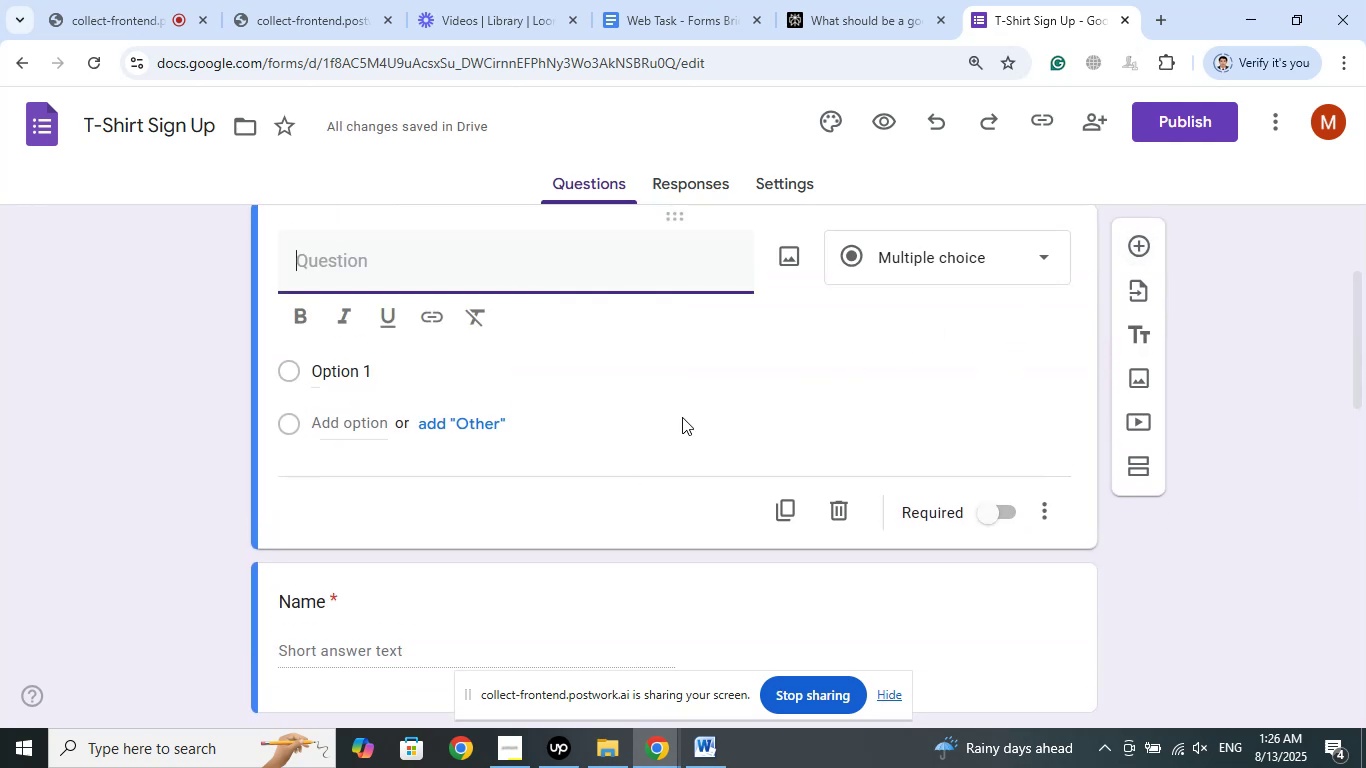 
type(Color)
 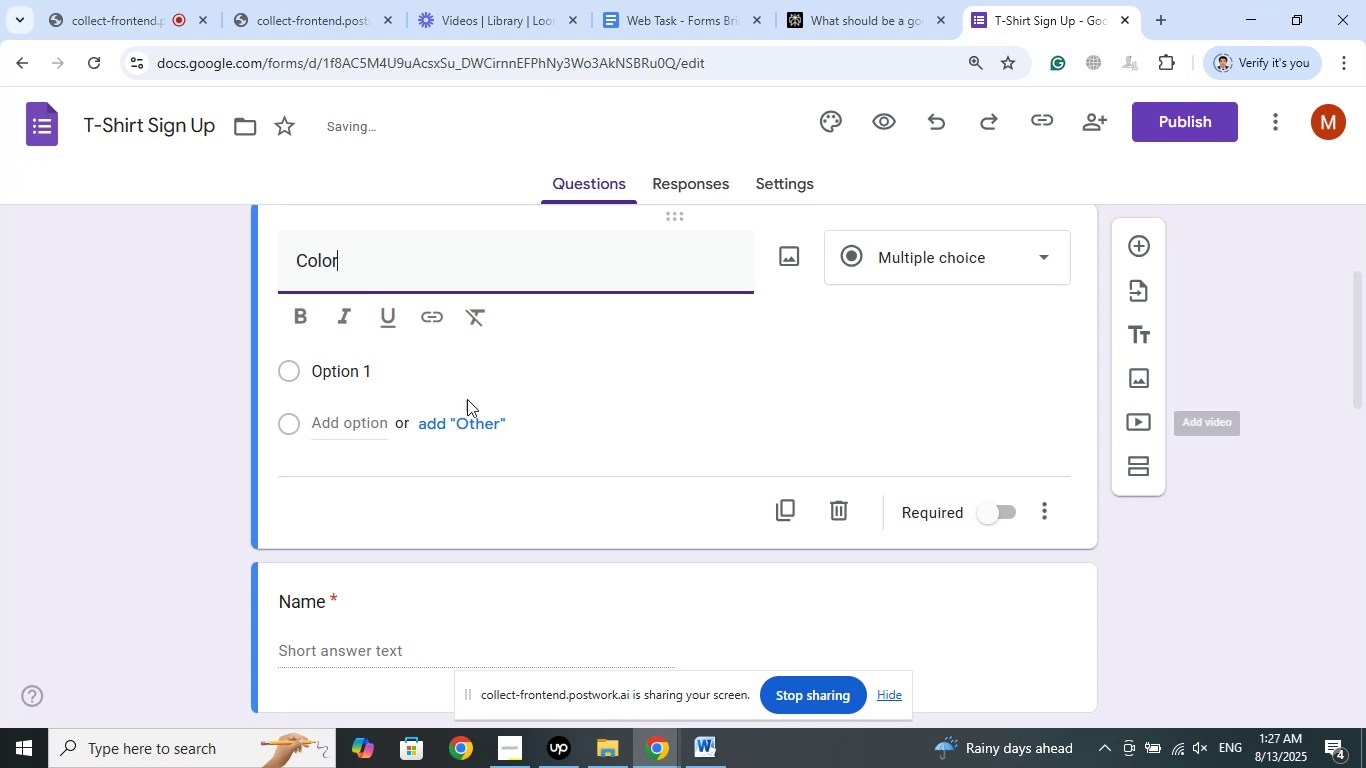 
left_click([348, 376])
 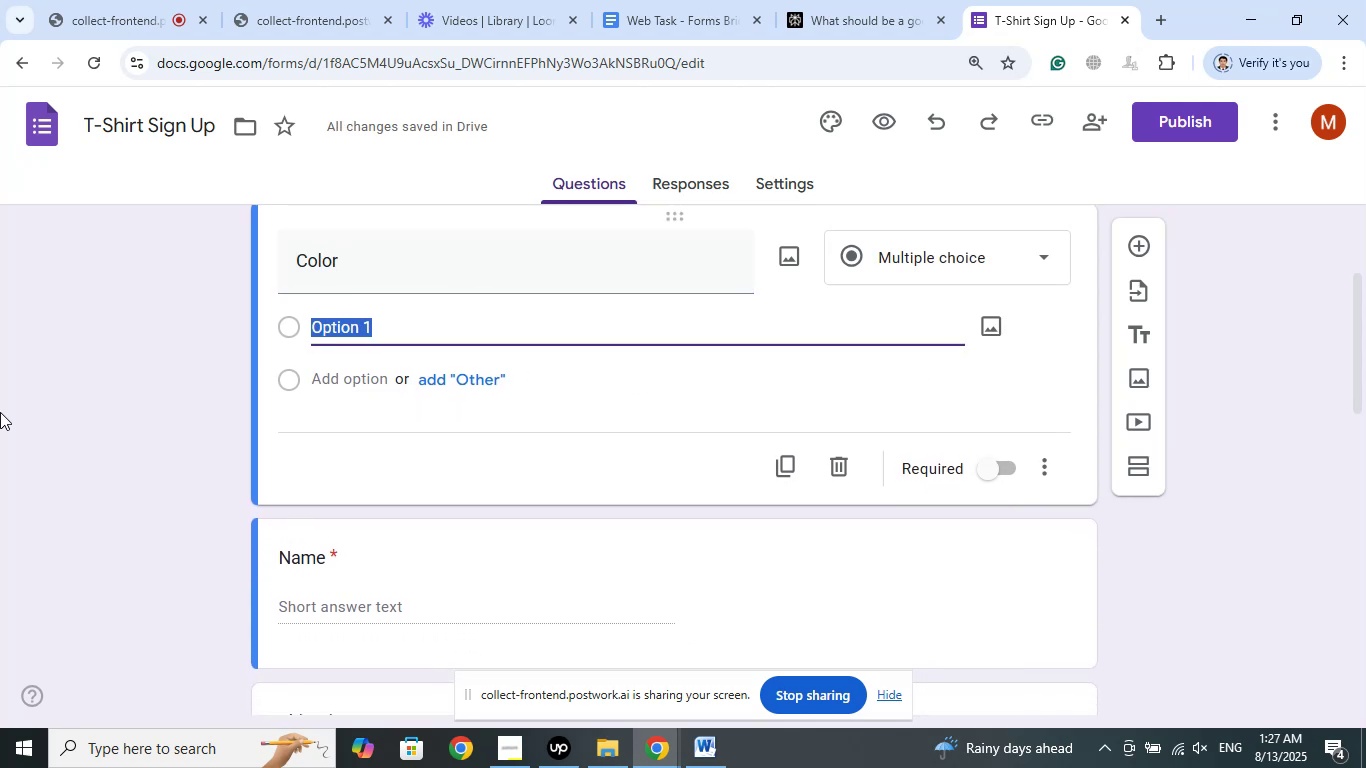 
type(Color 1)
 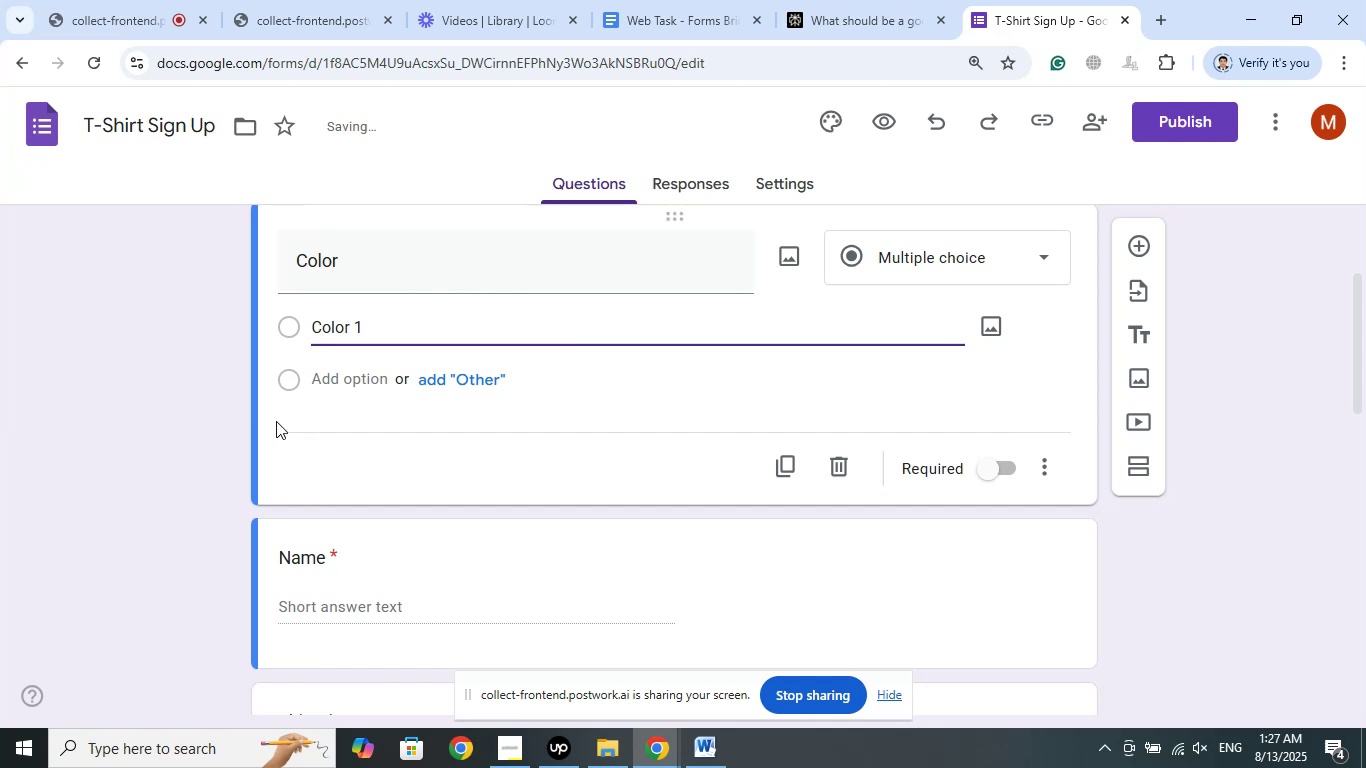 
left_click([356, 377])
 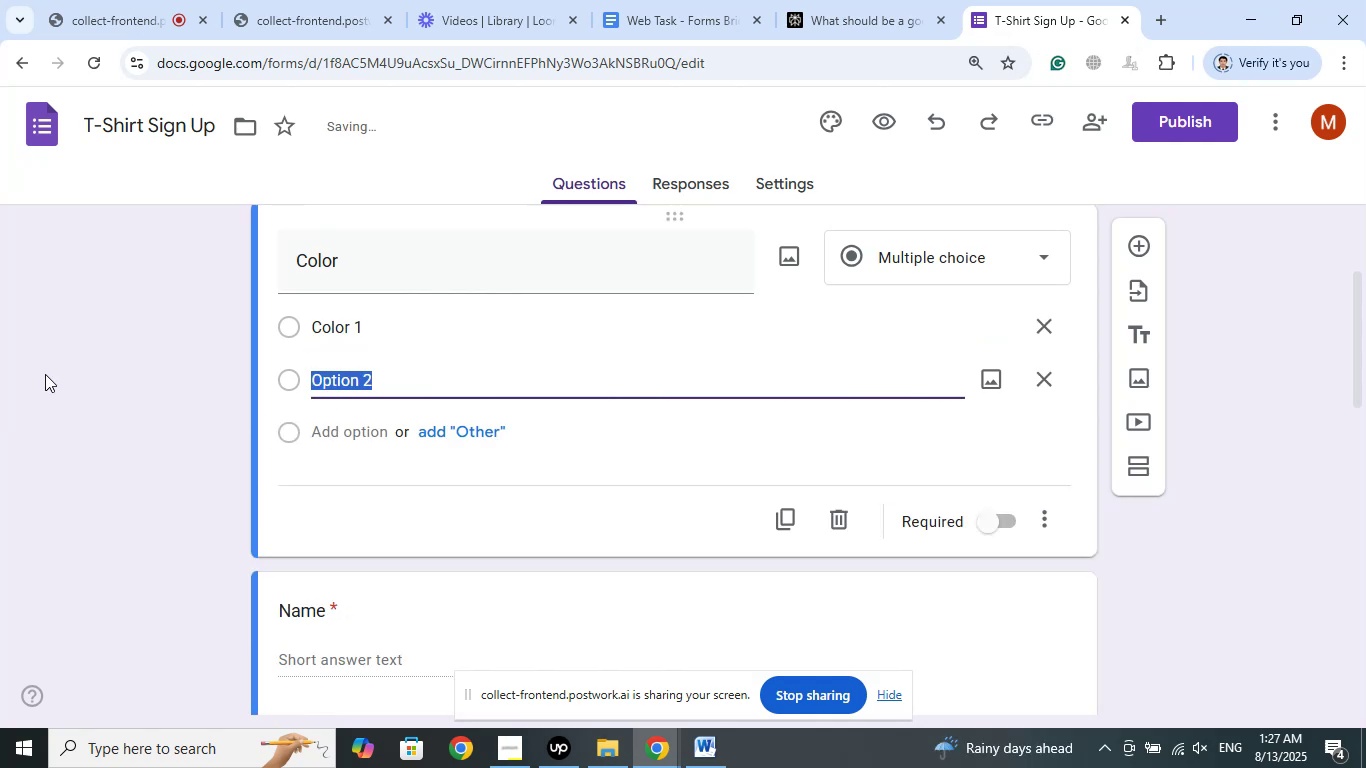 
type(lColl)
key(Backspace)
key(Backspace)
key(Backspace)
key(Backspace)
key(Backspace)
type(Color 2)
 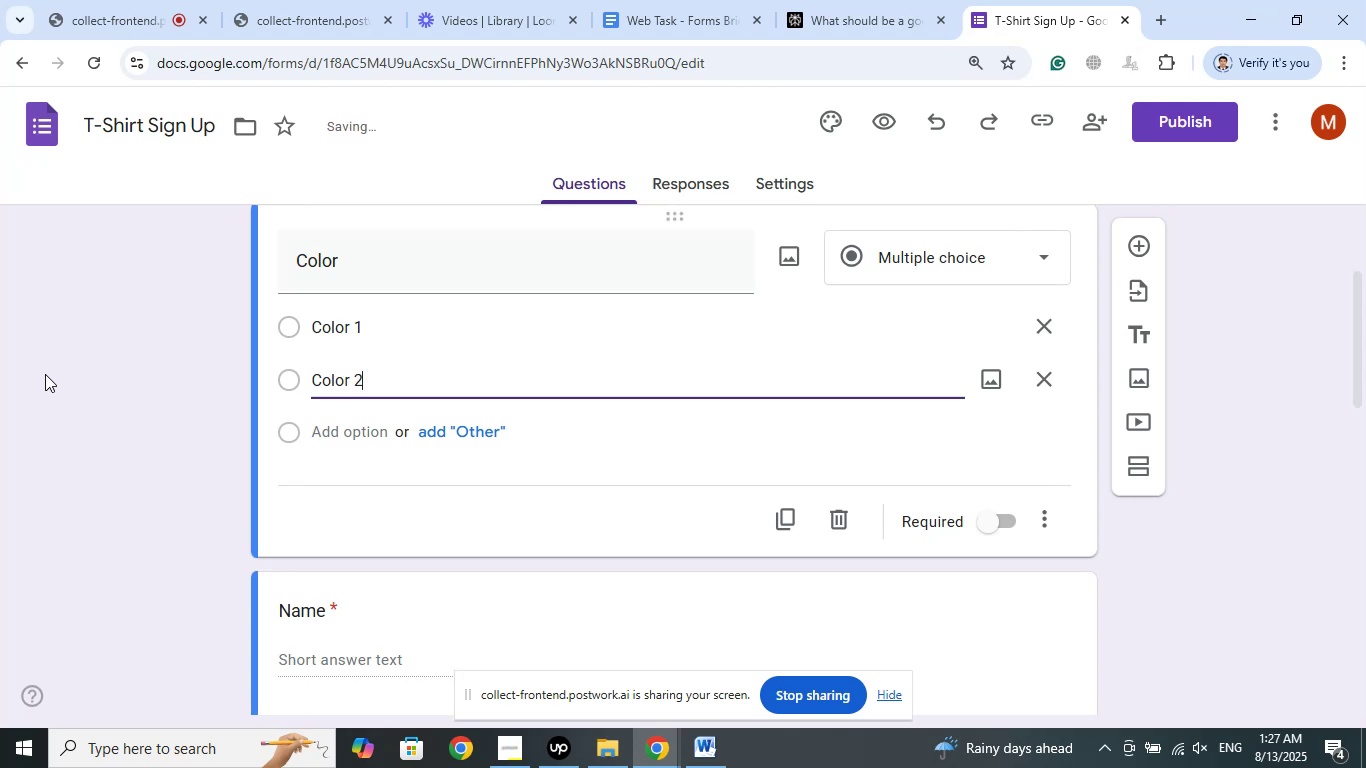 
left_click([362, 436])
 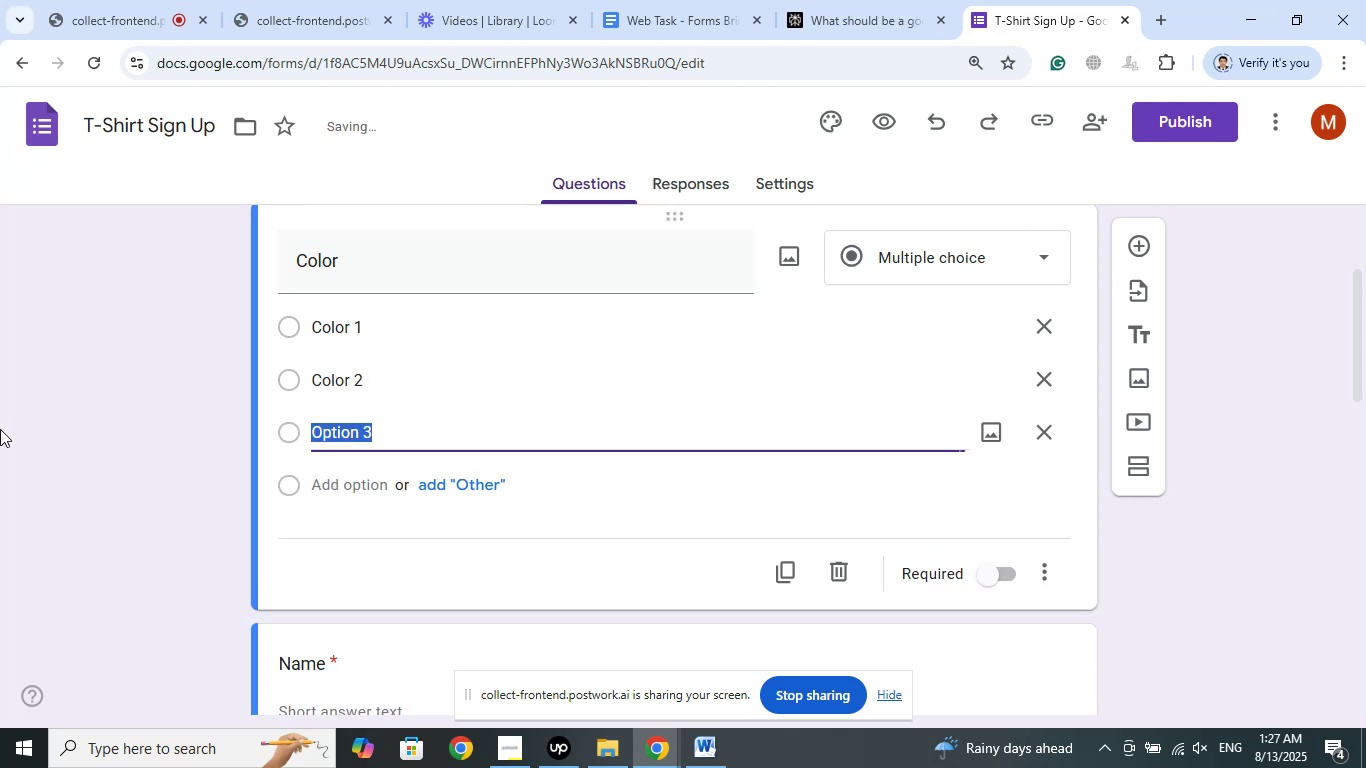 
type(Color 3)
 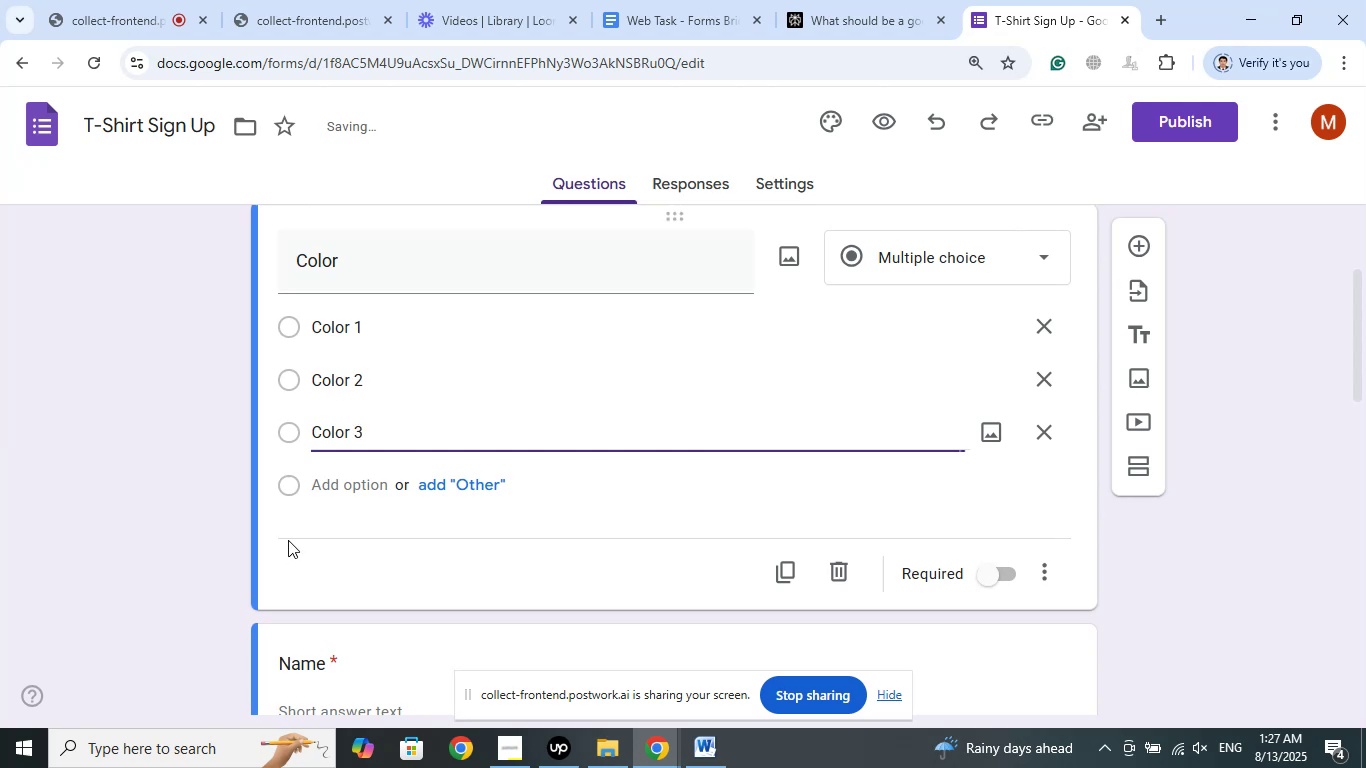 
left_click([347, 486])
 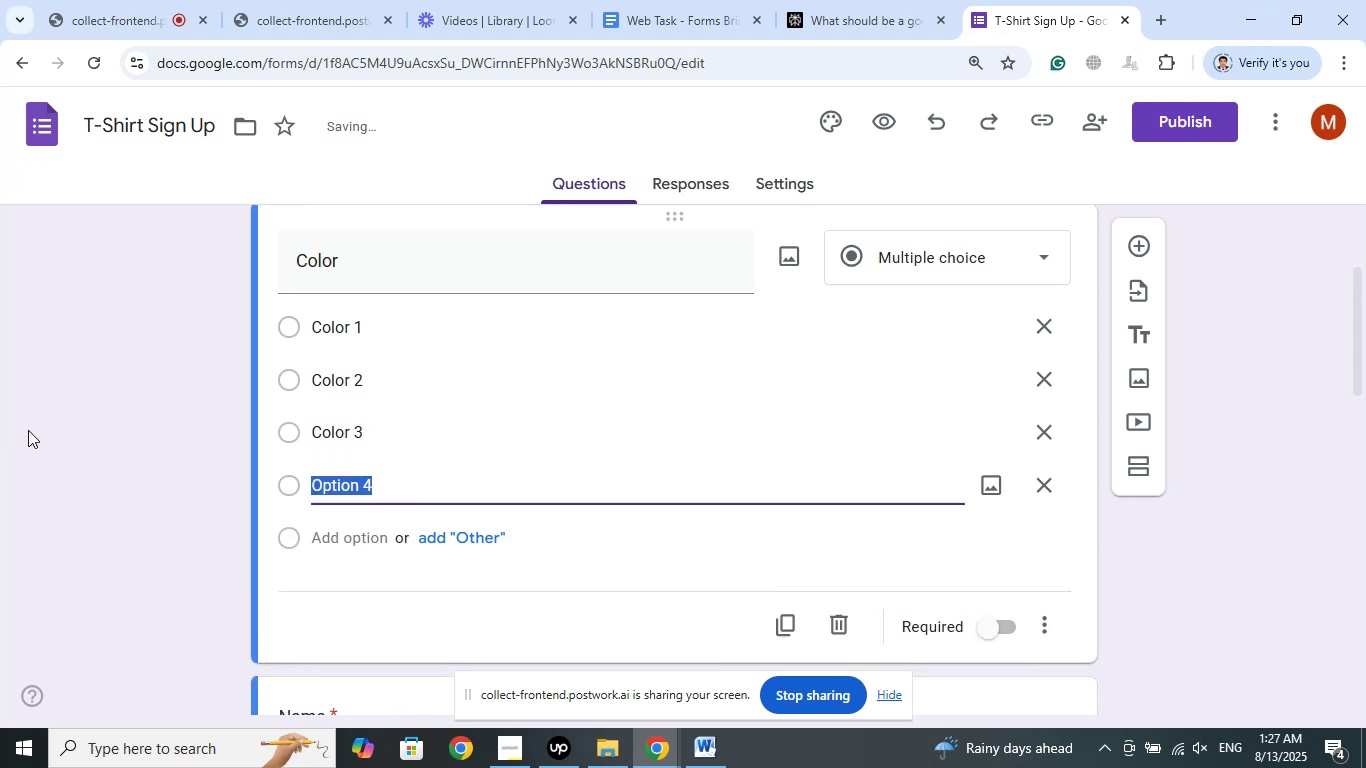 
type(Color 4)
 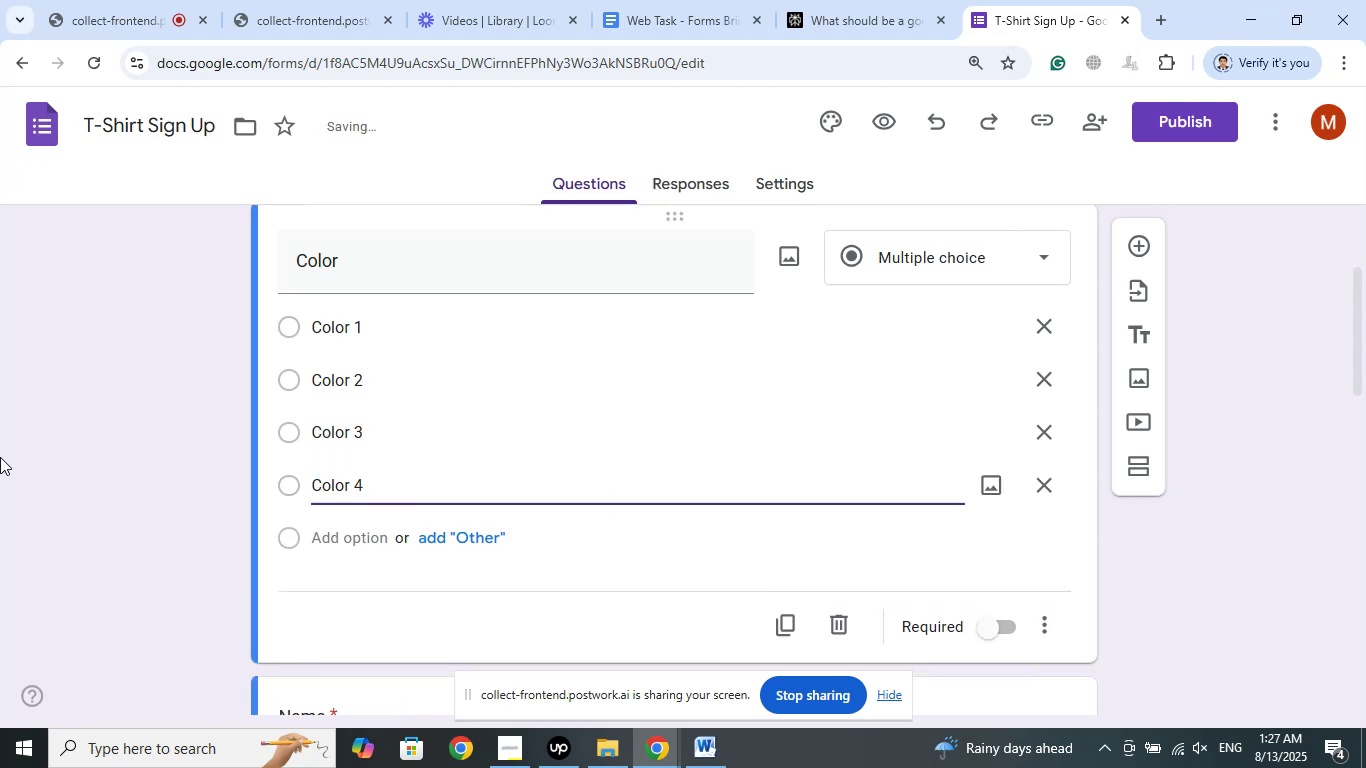 
left_click([112, 371])
 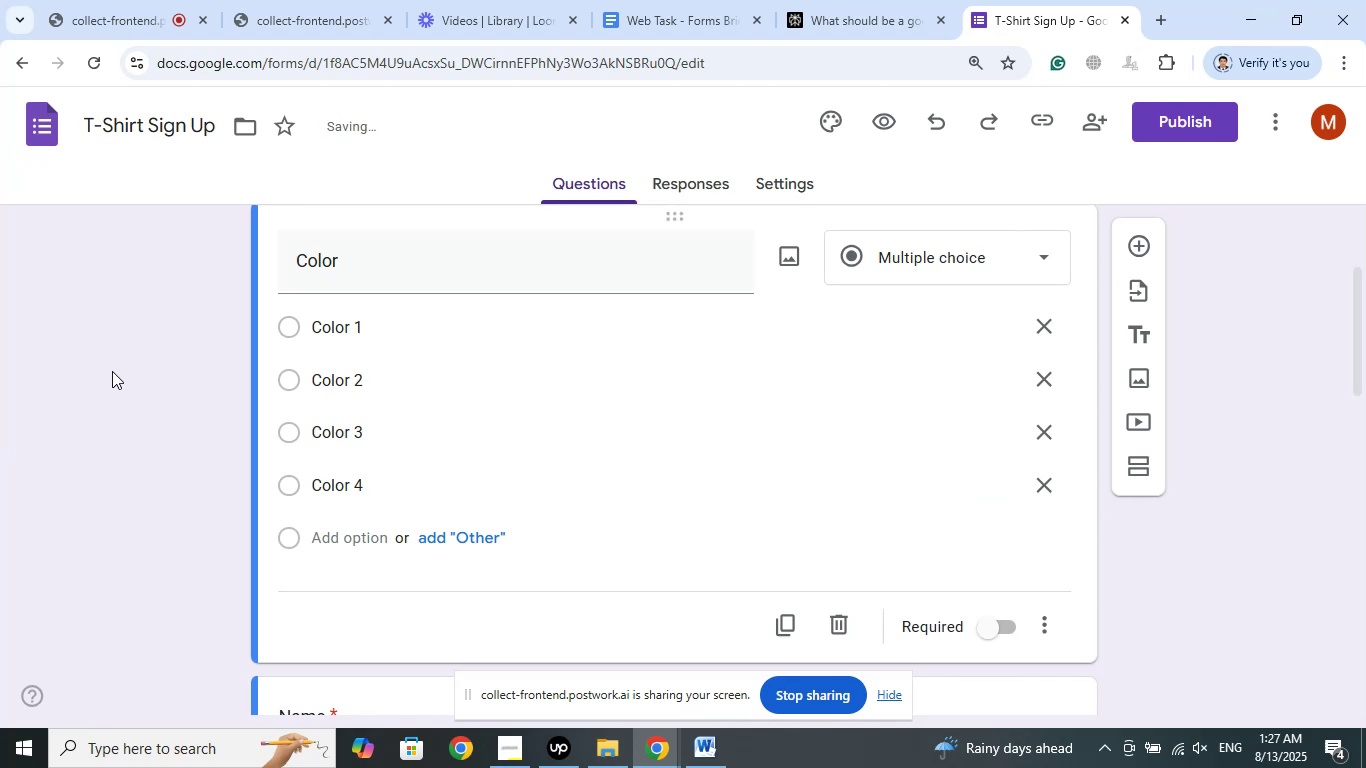 
scroll: coordinate [112, 371], scroll_direction: up, amount: 4.0
 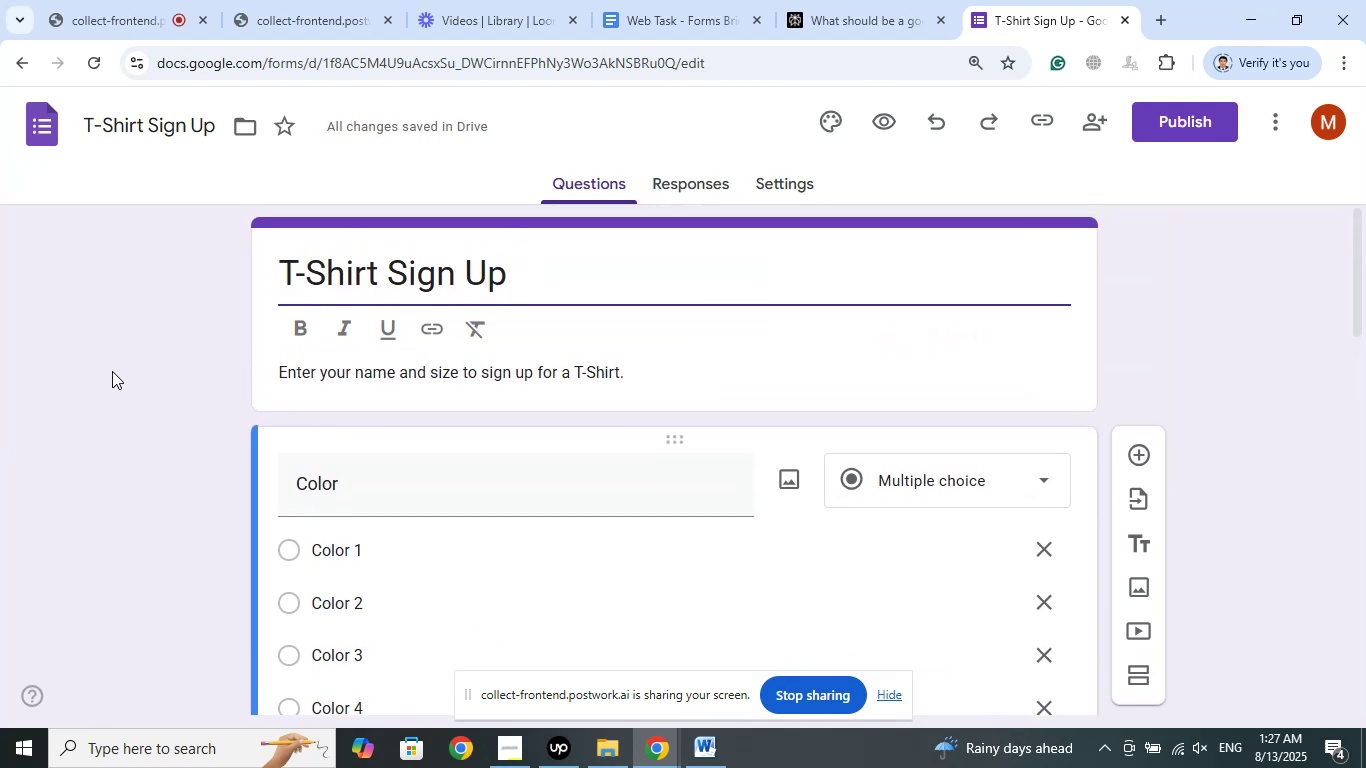 
scroll: coordinate [112, 371], scroll_direction: down, amount: 2.0
 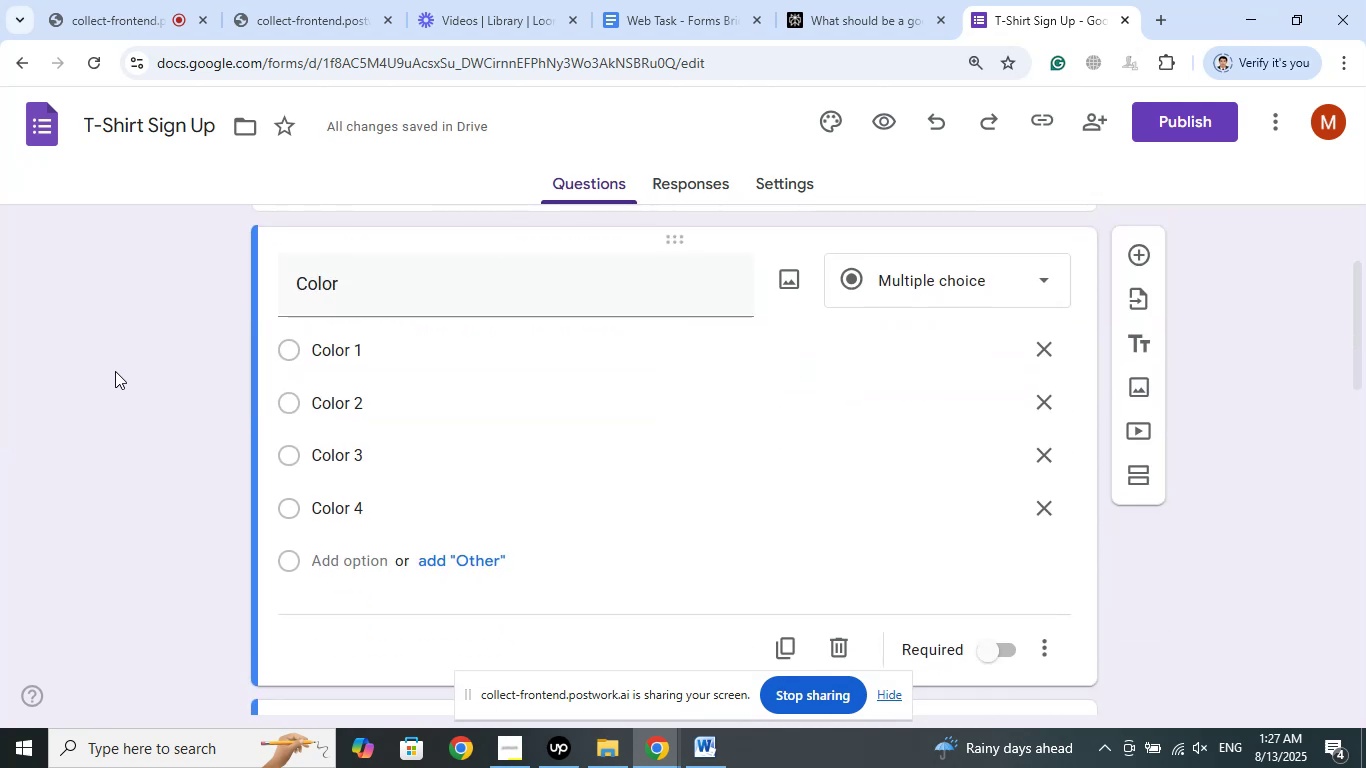 
wait(7.7)
 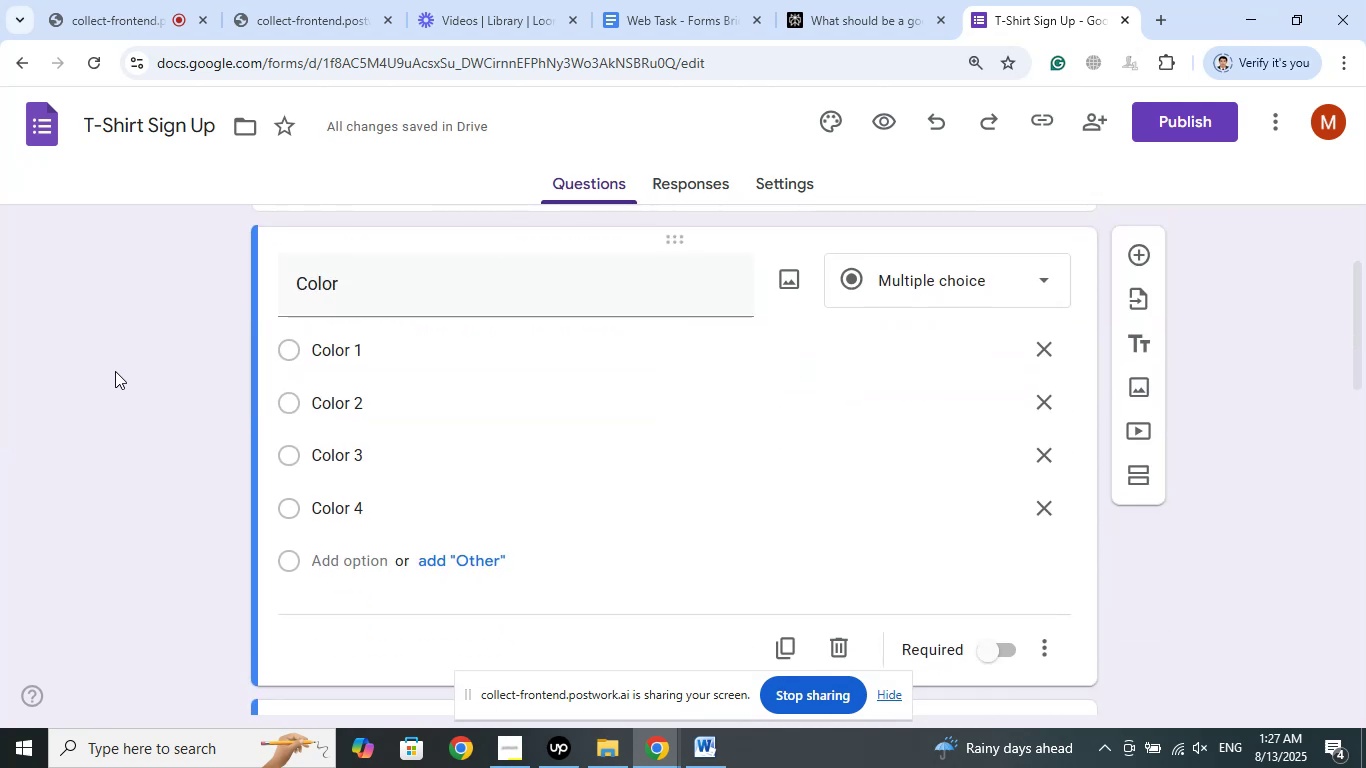 
scroll: coordinate [143, 393], scroll_direction: down, amount: 9.0
 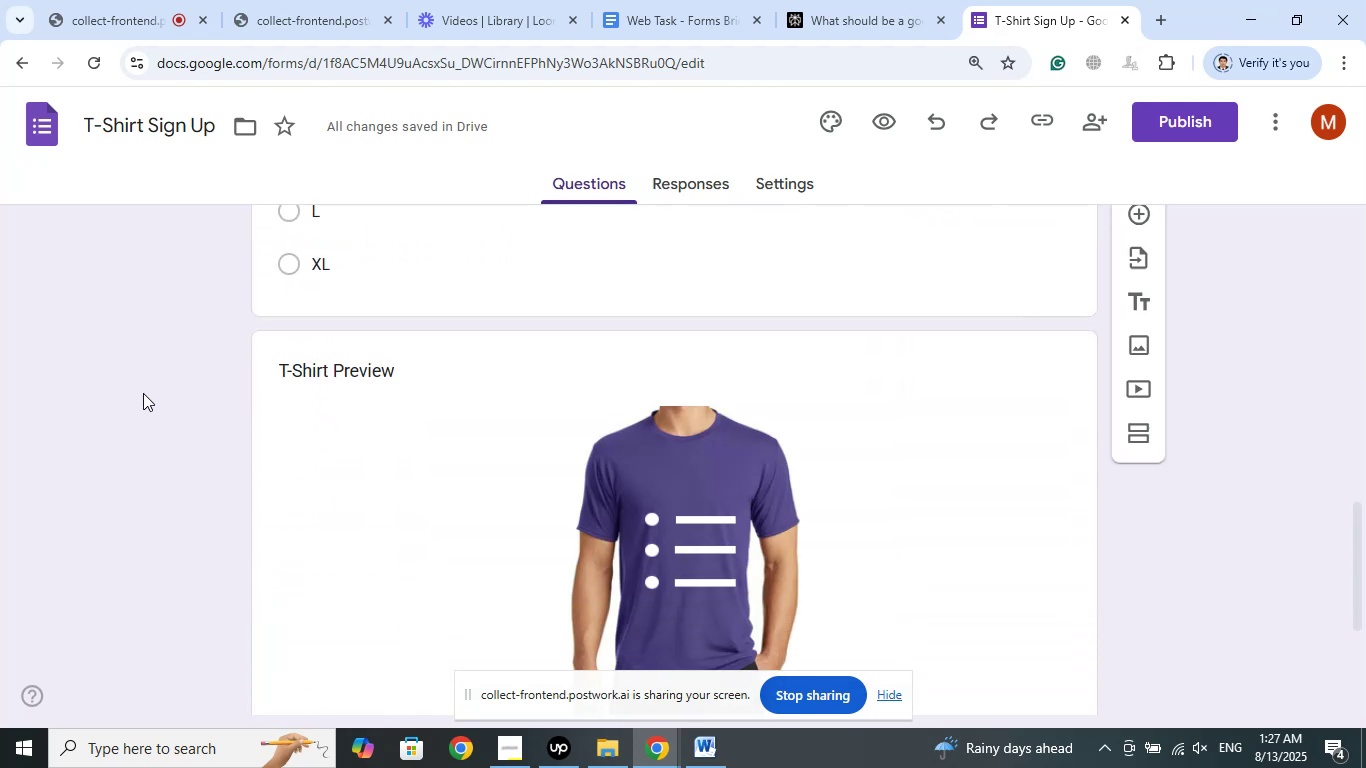 
scroll: coordinate [147, 386], scroll_direction: up, amount: 13.0
 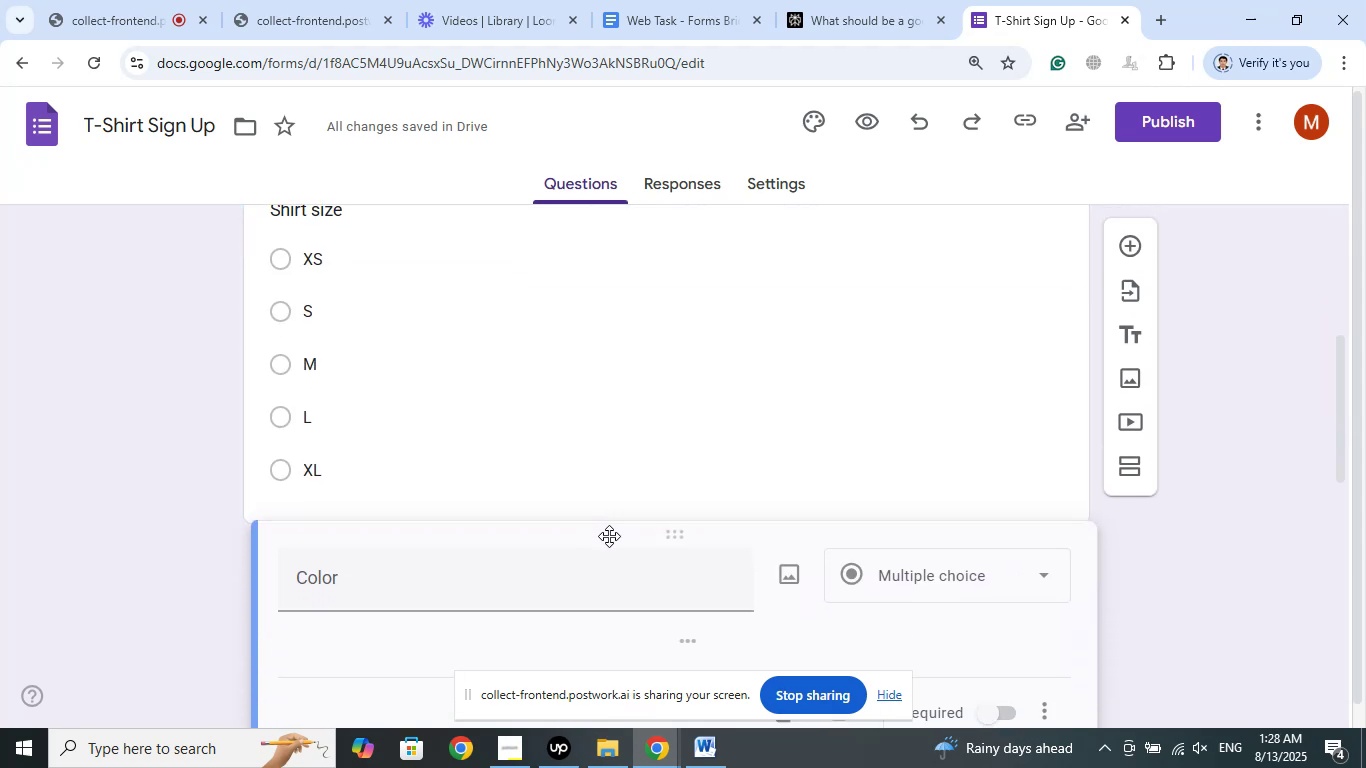 
wait(7.58)
 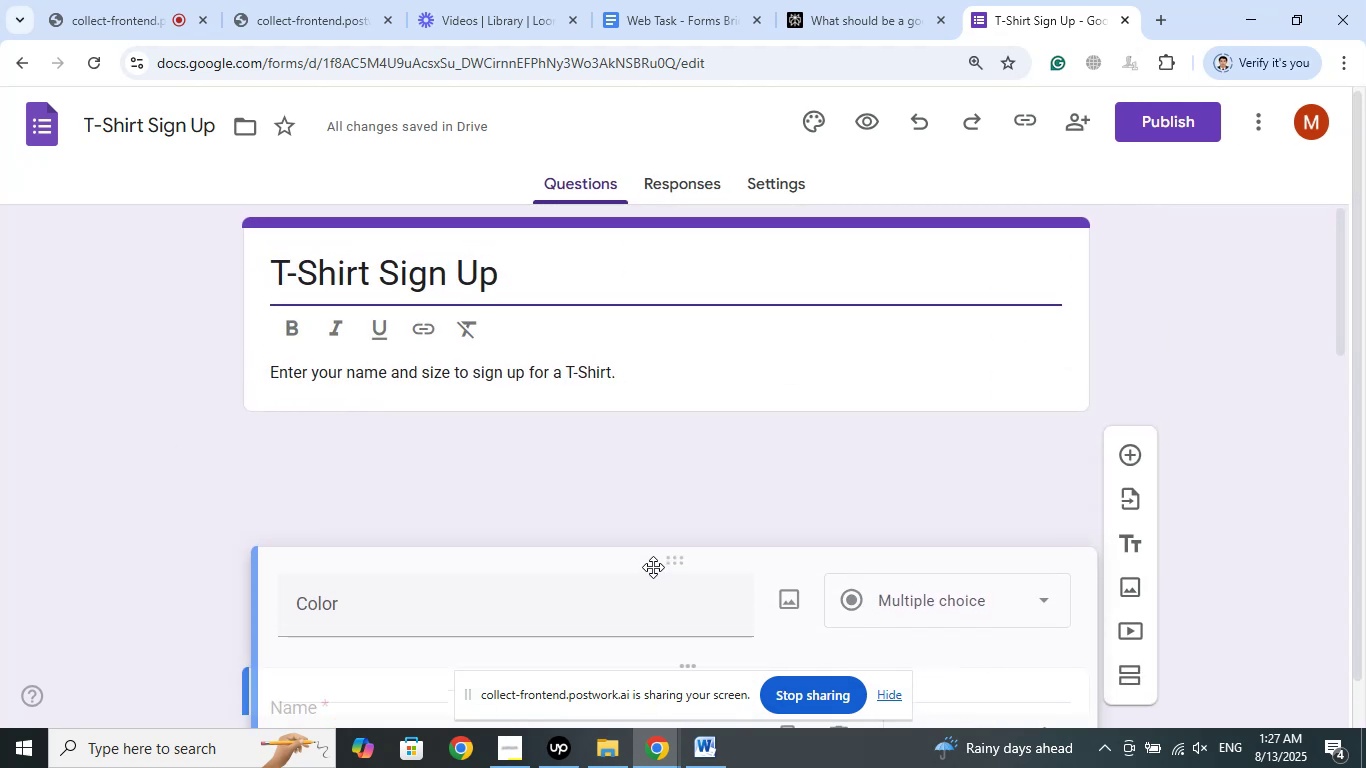 
scroll: coordinate [104, 352], scroll_direction: down, amount: 2.0
 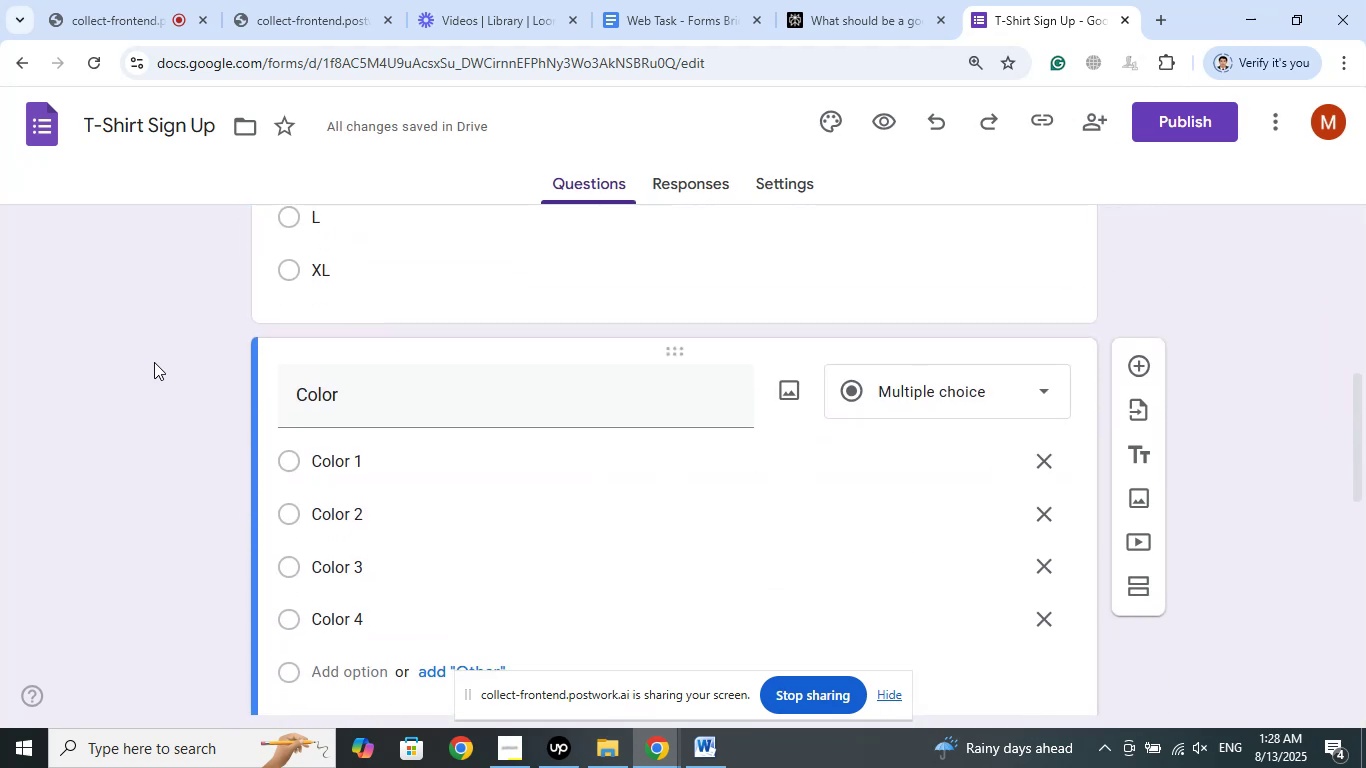 
left_click([154, 361])
 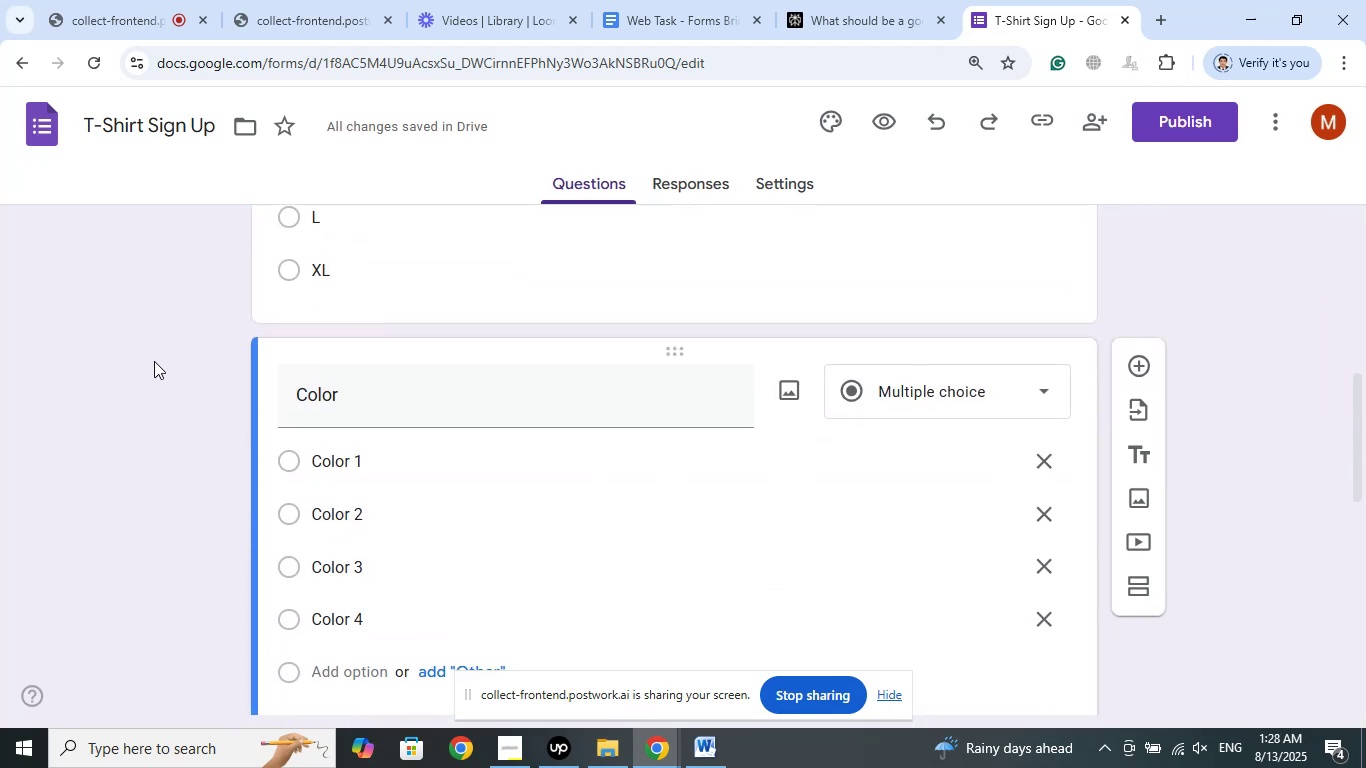 
scroll: coordinate [154, 379], scroll_direction: down, amount: 5.0
 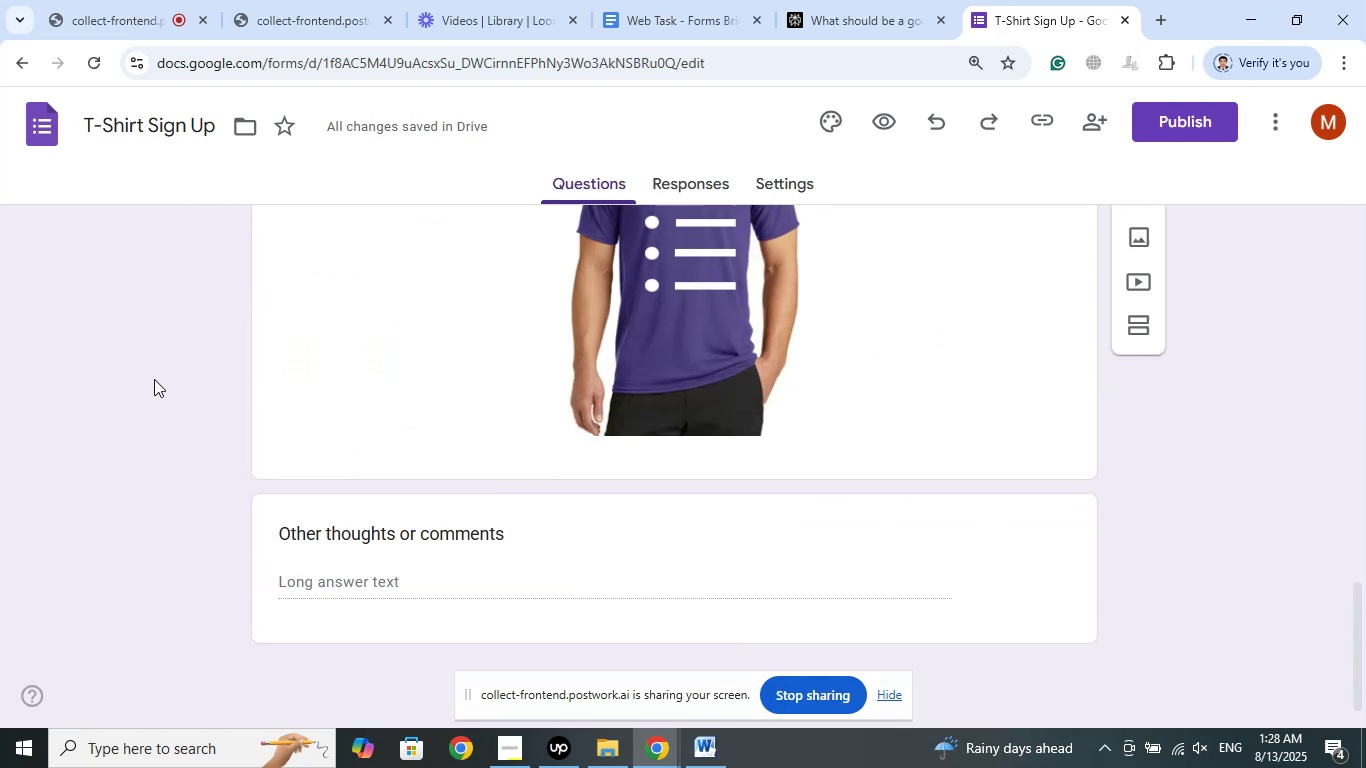 
scroll: coordinate [154, 379], scroll_direction: up, amount: 8.0
 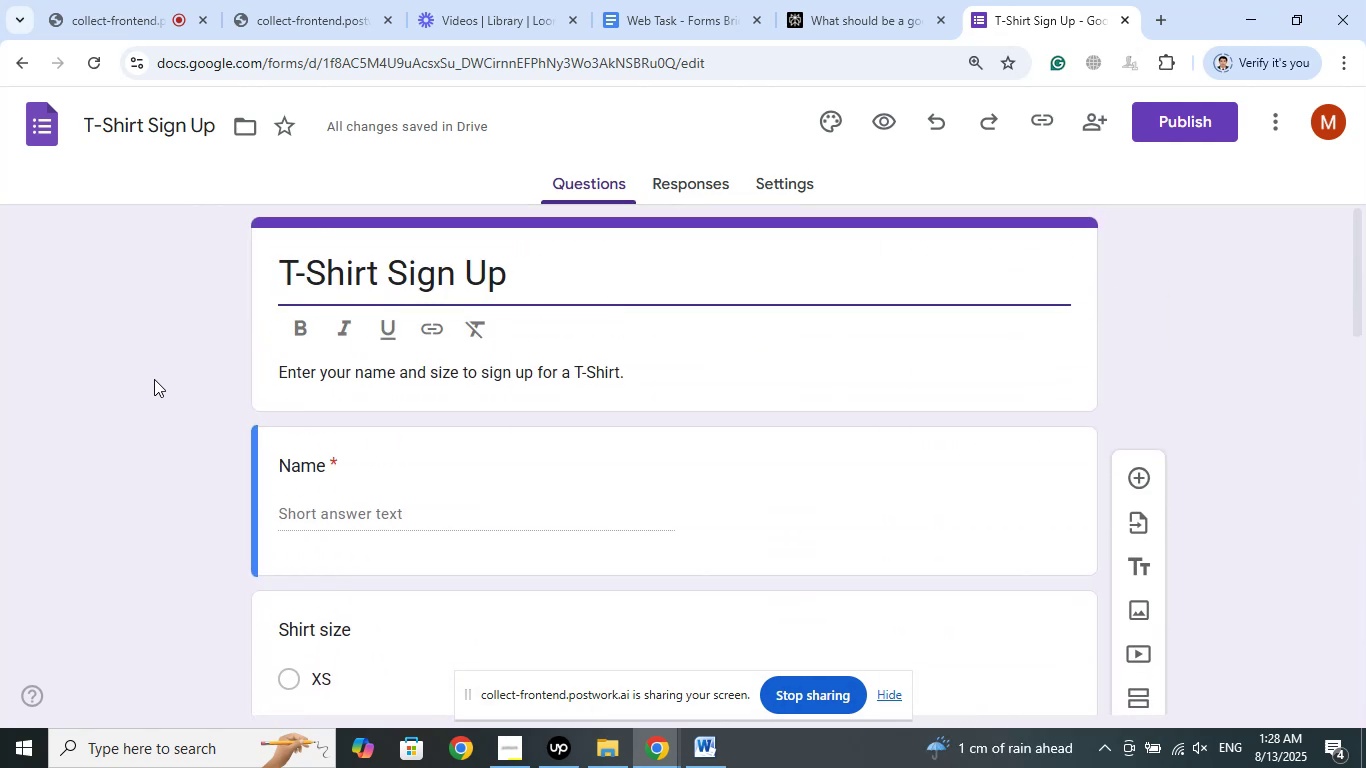 
wait(5.74)
 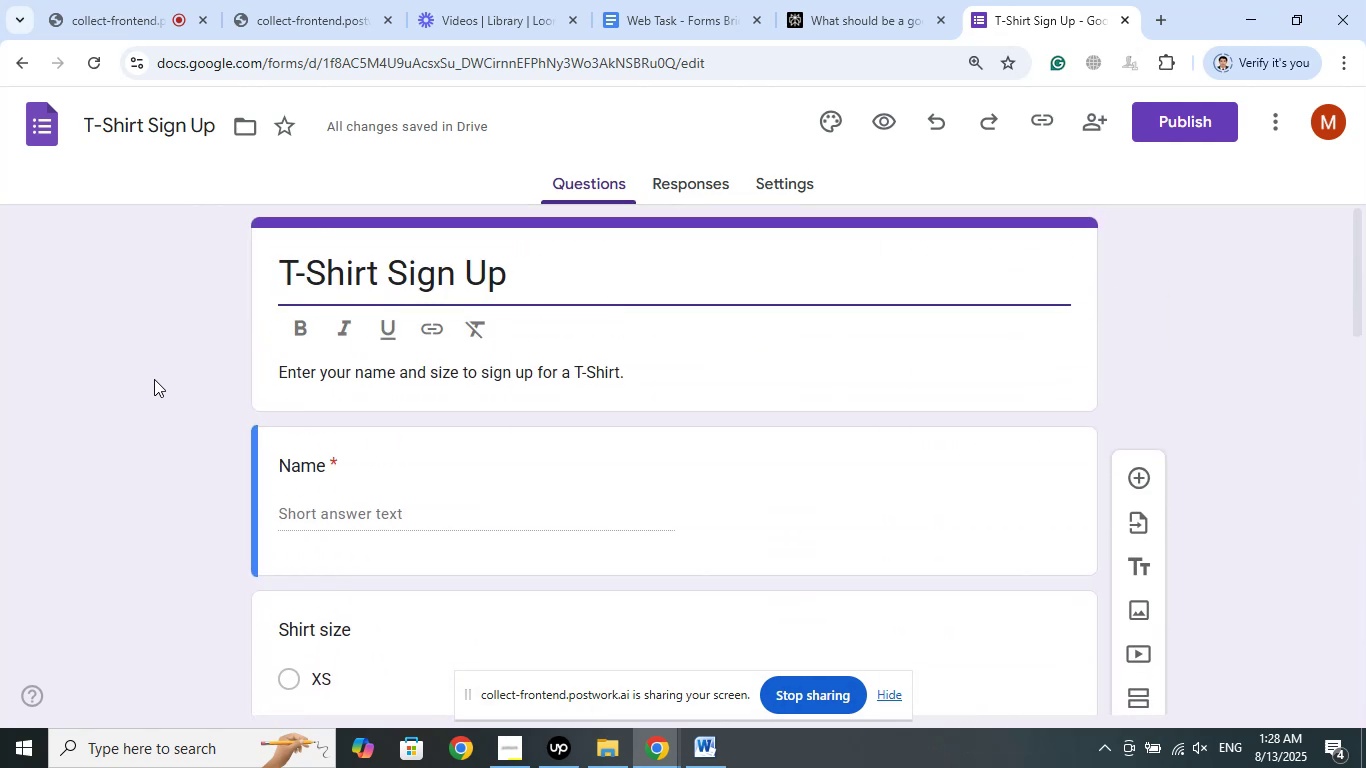 
scroll: coordinate [154, 379], scroll_direction: down, amount: 2.0
 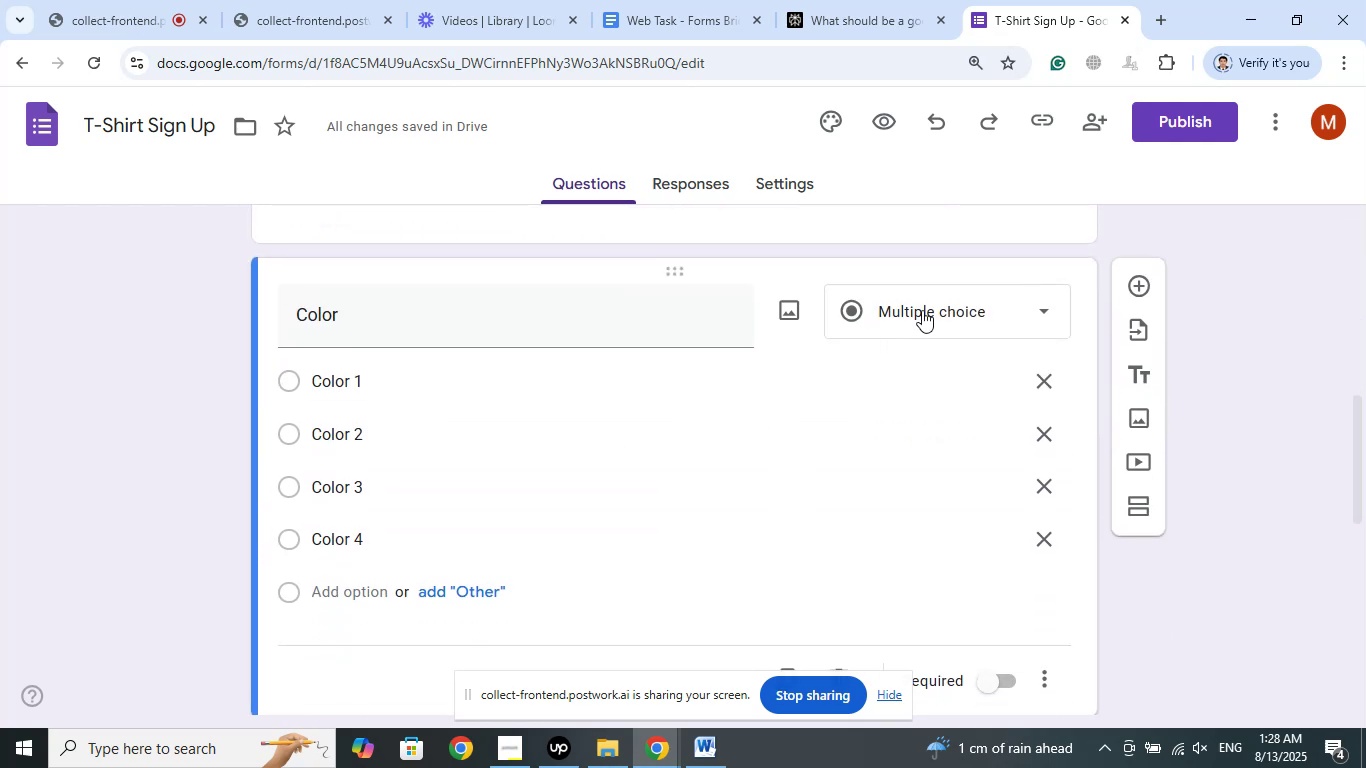 
left_click([922, 310])
 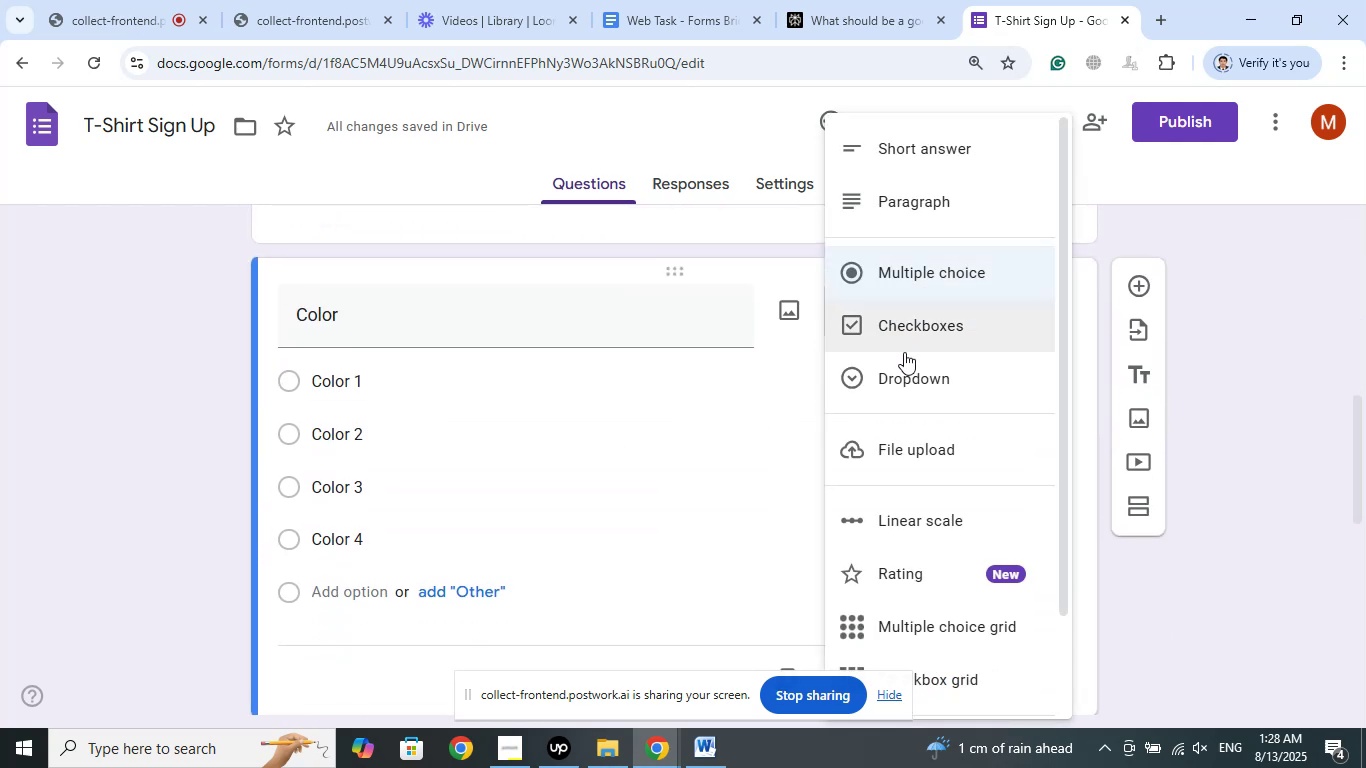 
left_click([895, 373])
 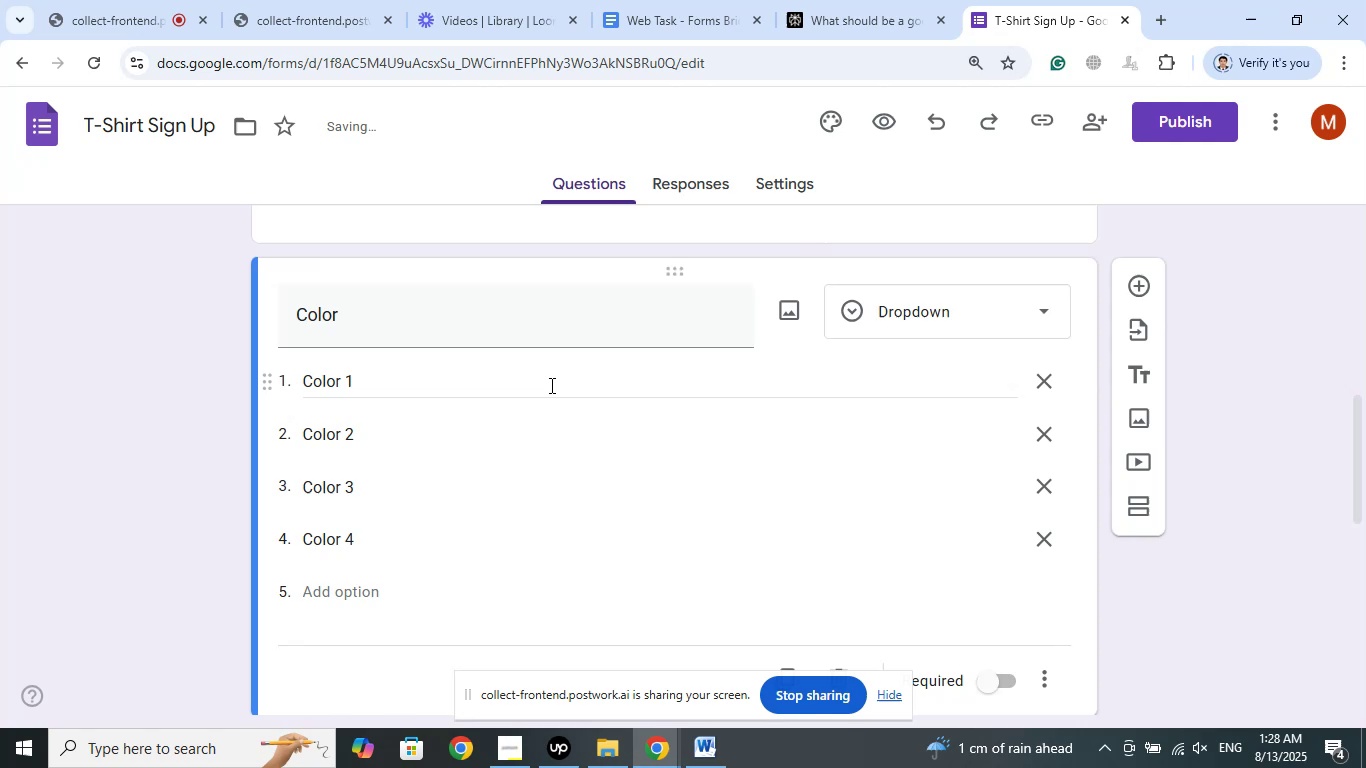 
left_click([136, 385])
 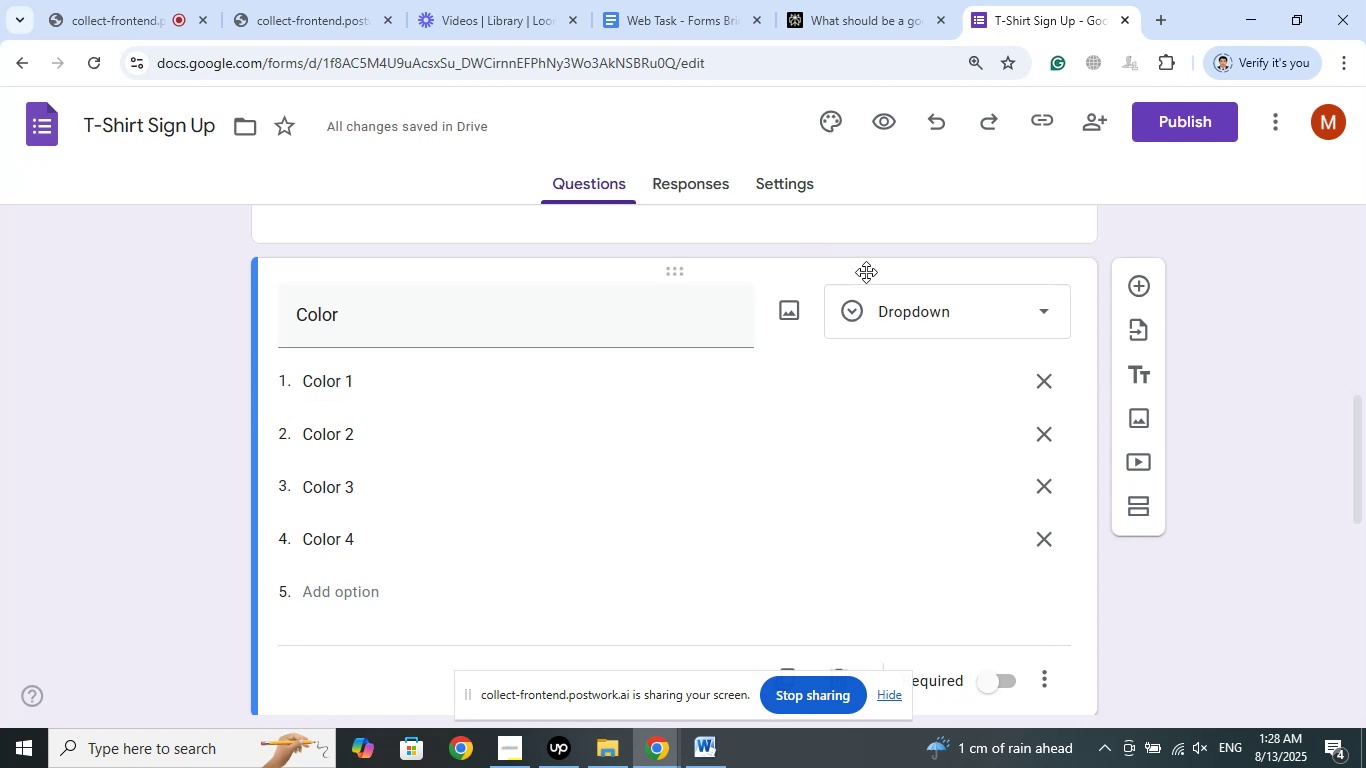 
left_click([892, 122])
 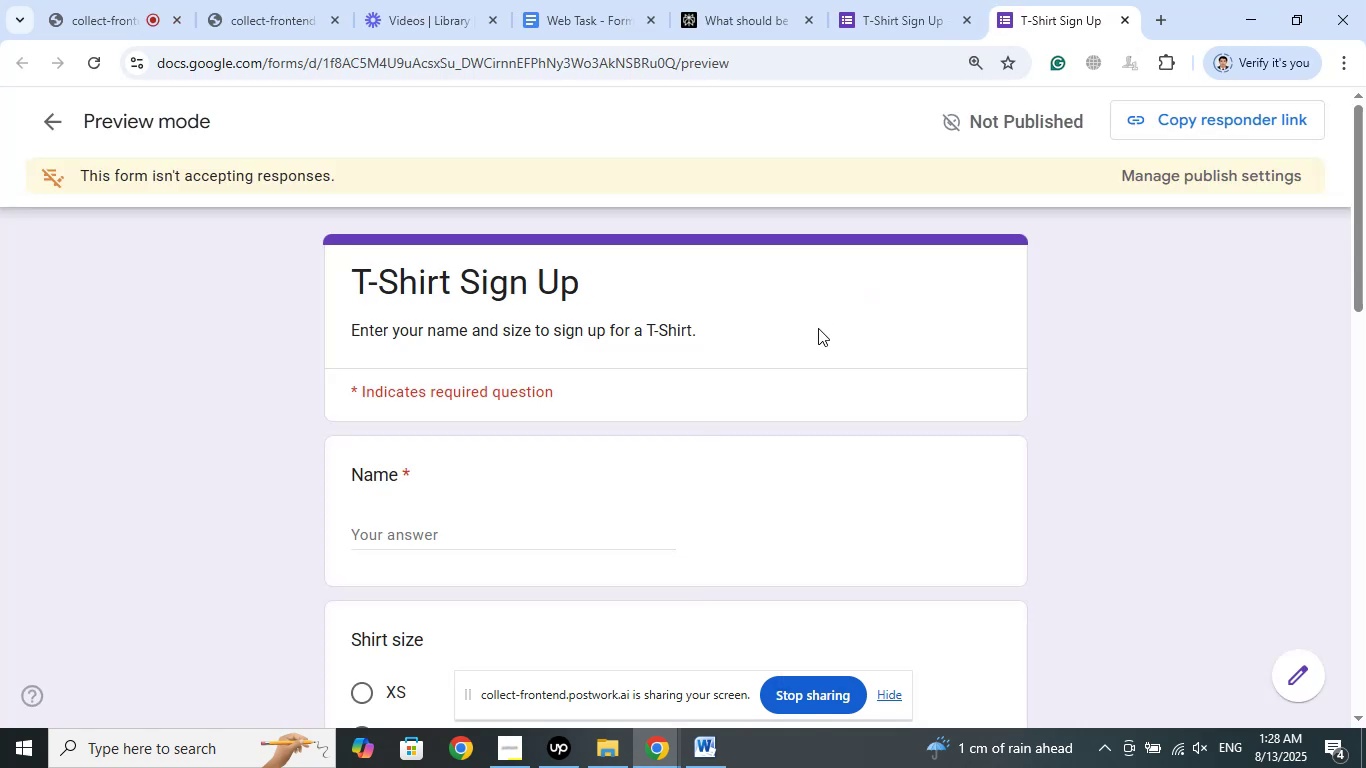 
wait(6.63)
 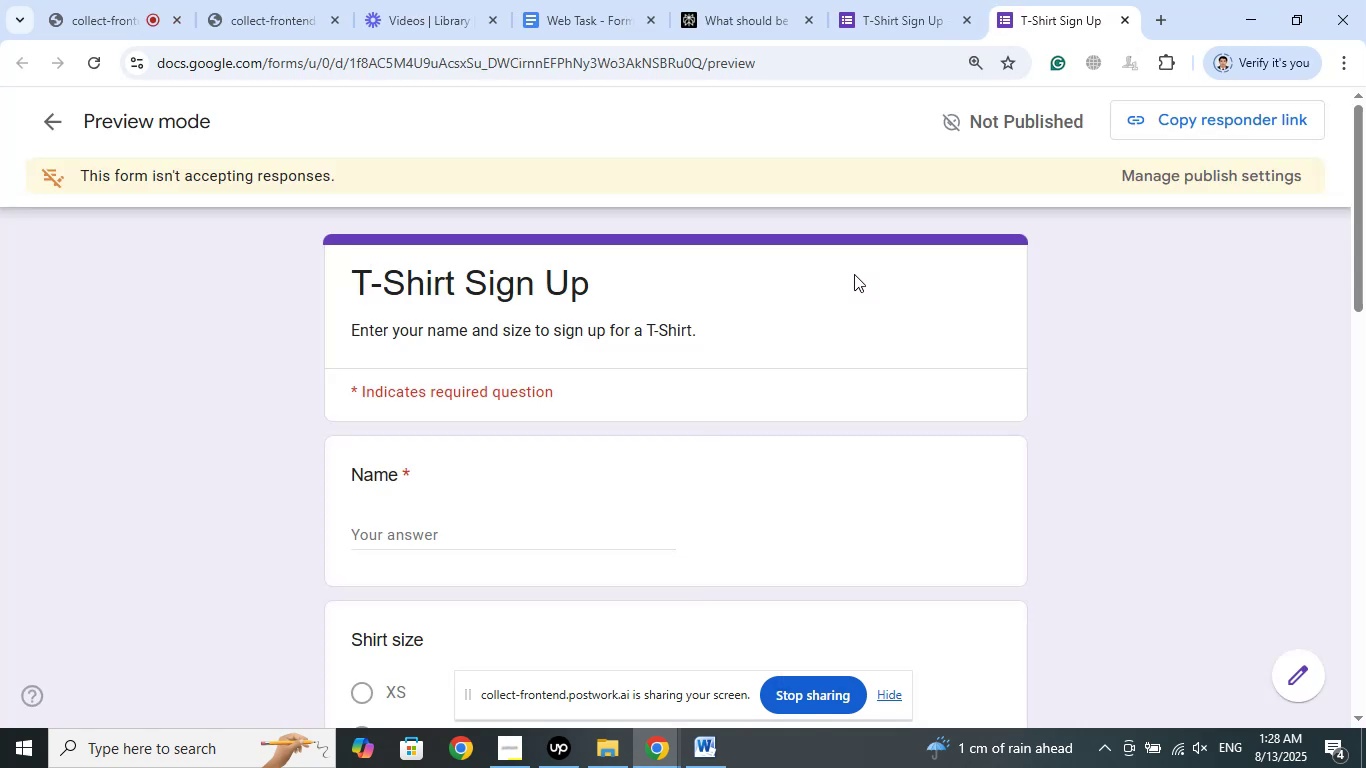 
scroll: coordinate [818, 328], scroll_direction: down, amount: 1.0
 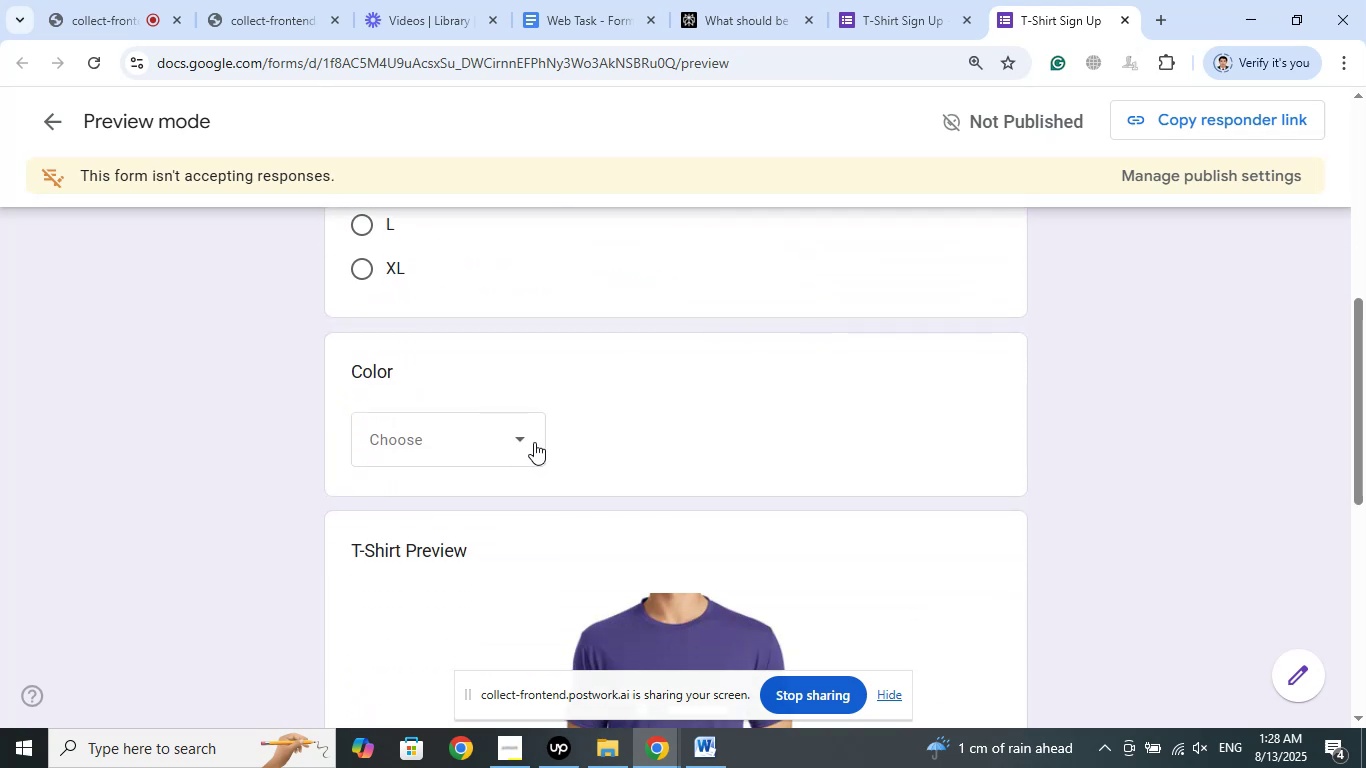 
left_click([514, 442])
 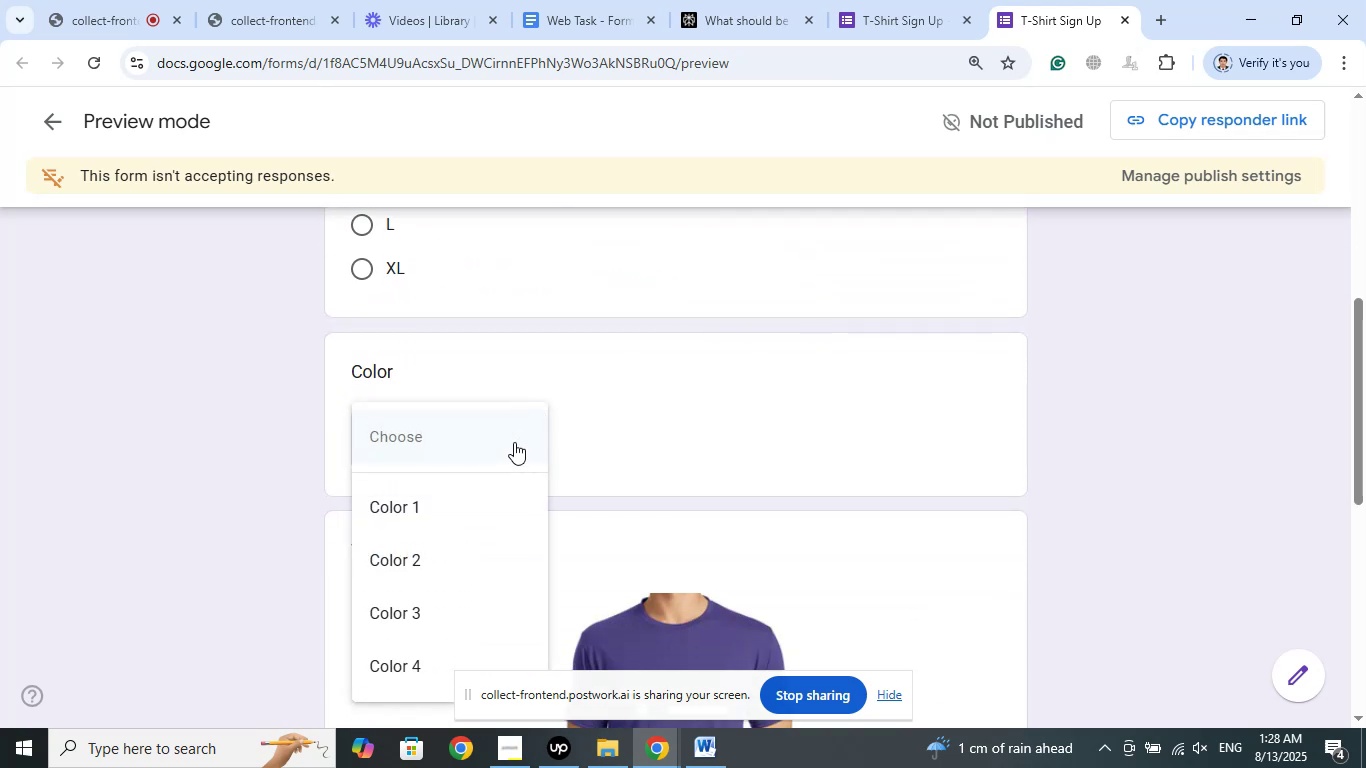 
scroll: coordinate [514, 442], scroll_direction: down, amount: 1.0
 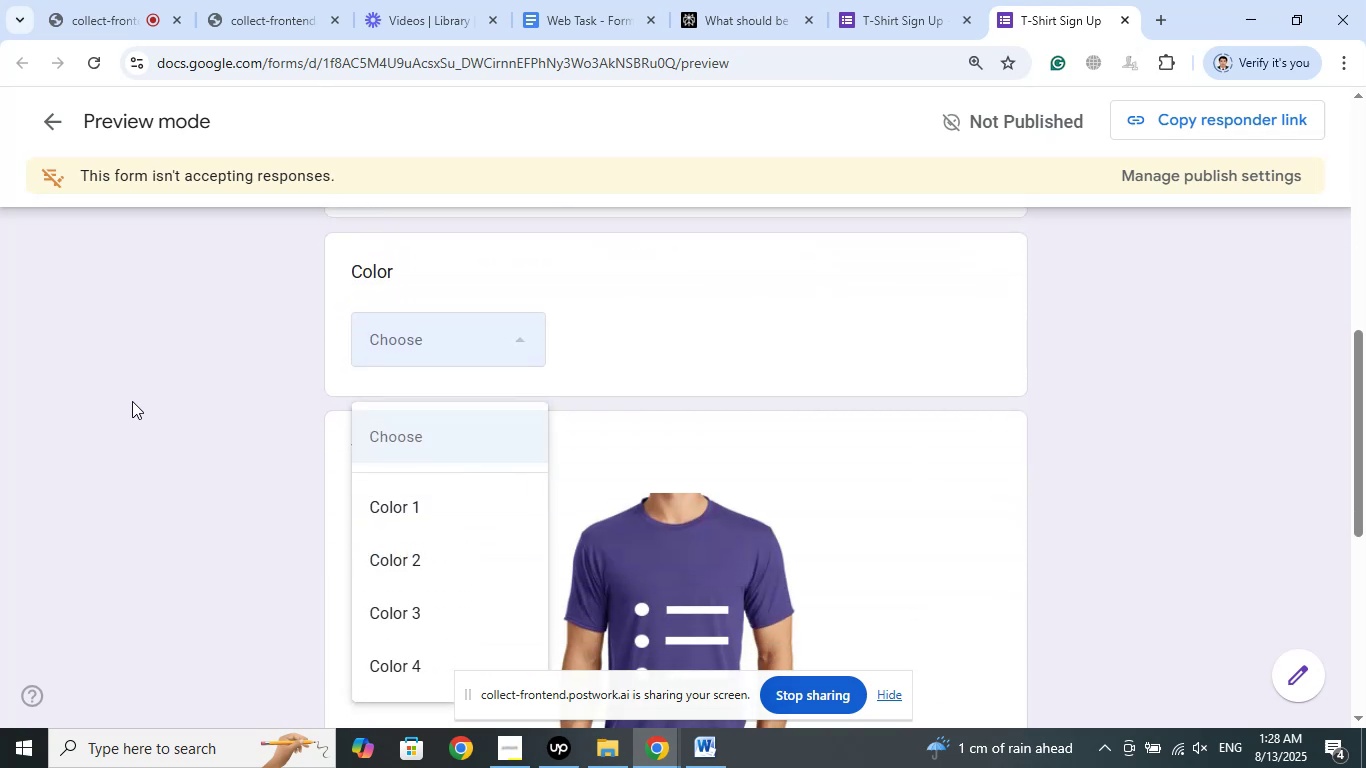 
left_click([131, 400])
 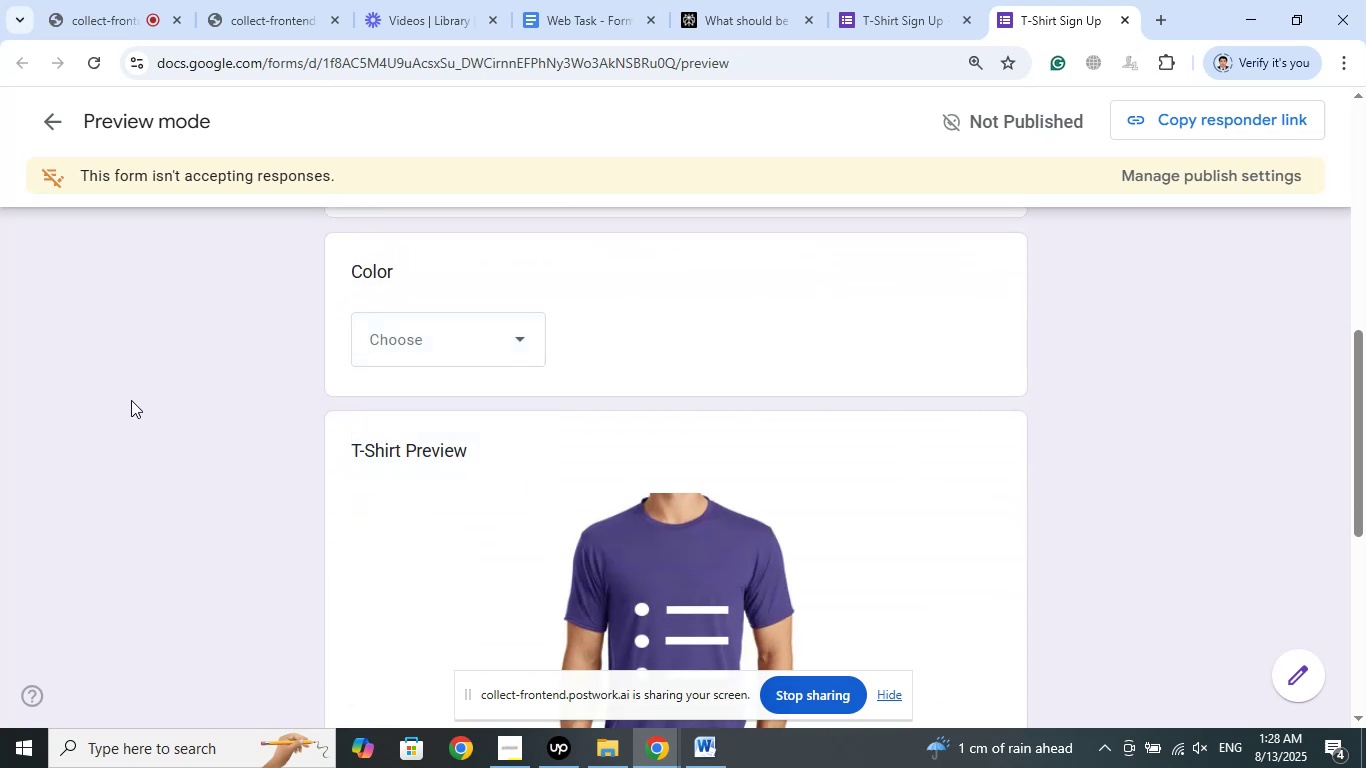 
scroll: coordinate [131, 400], scroll_direction: down, amount: 4.0
 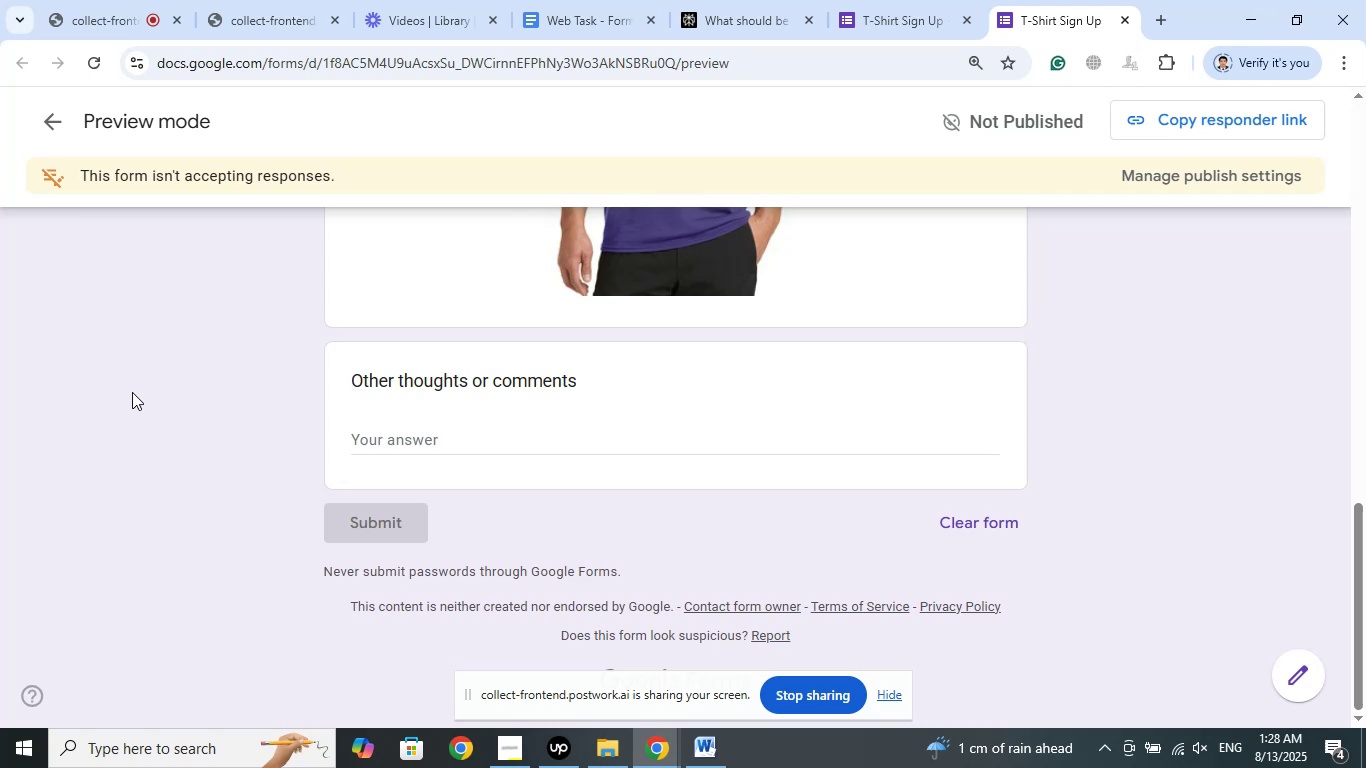 
scroll: coordinate [132, 391], scroll_direction: up, amount: 18.0
 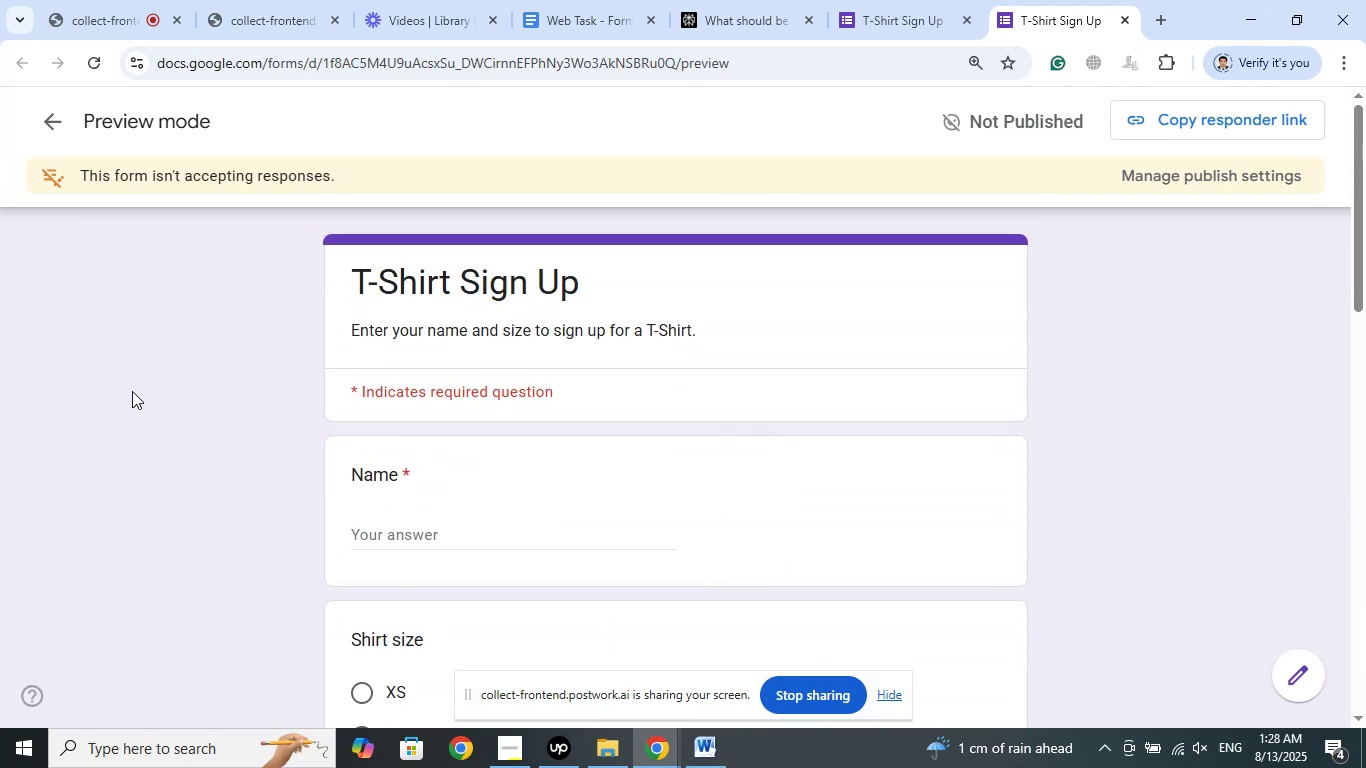 
scroll: coordinate [132, 391], scroll_direction: down, amount: 7.0
 